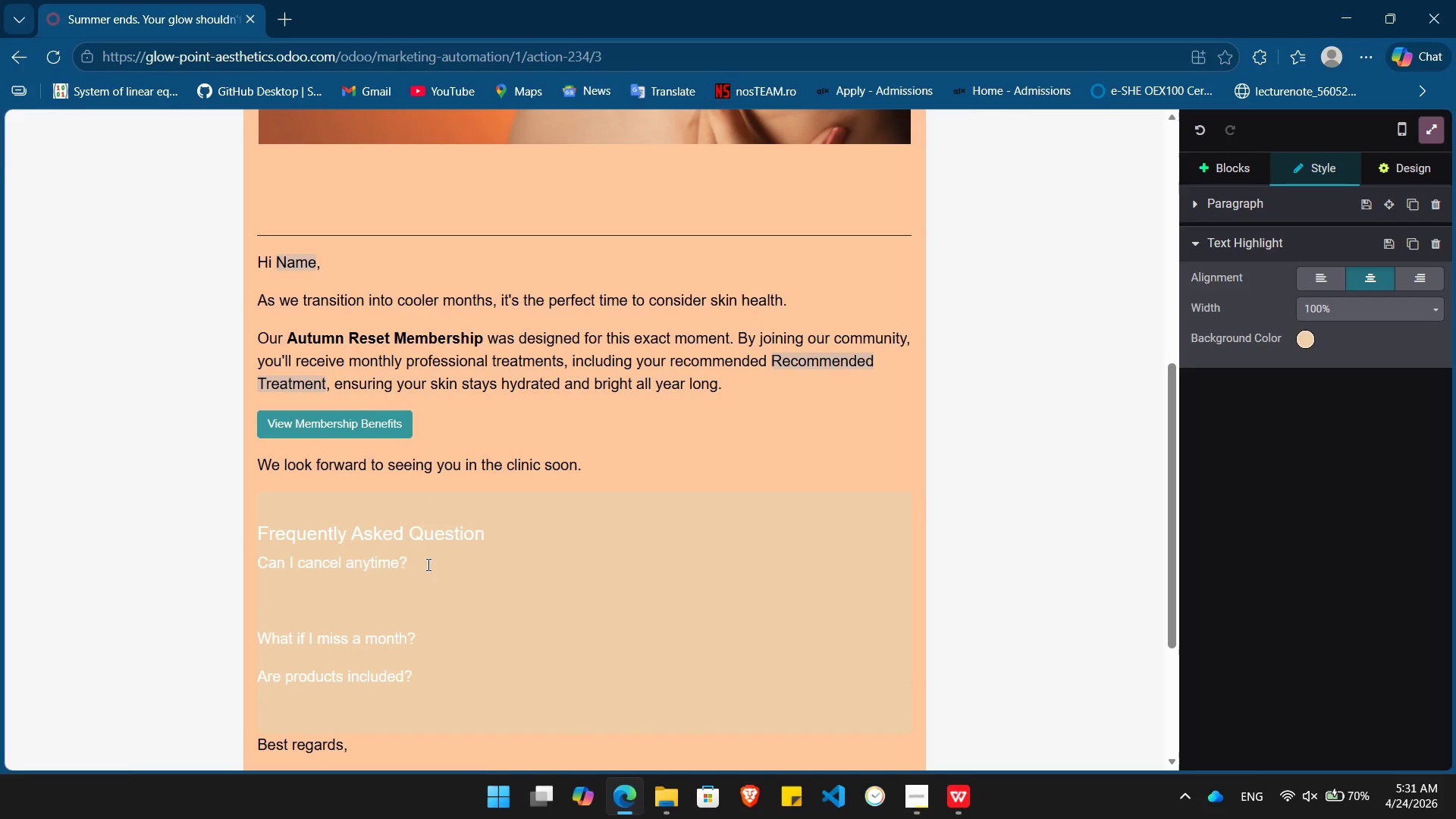 
type(Yes. We believe in results, not traps.)
 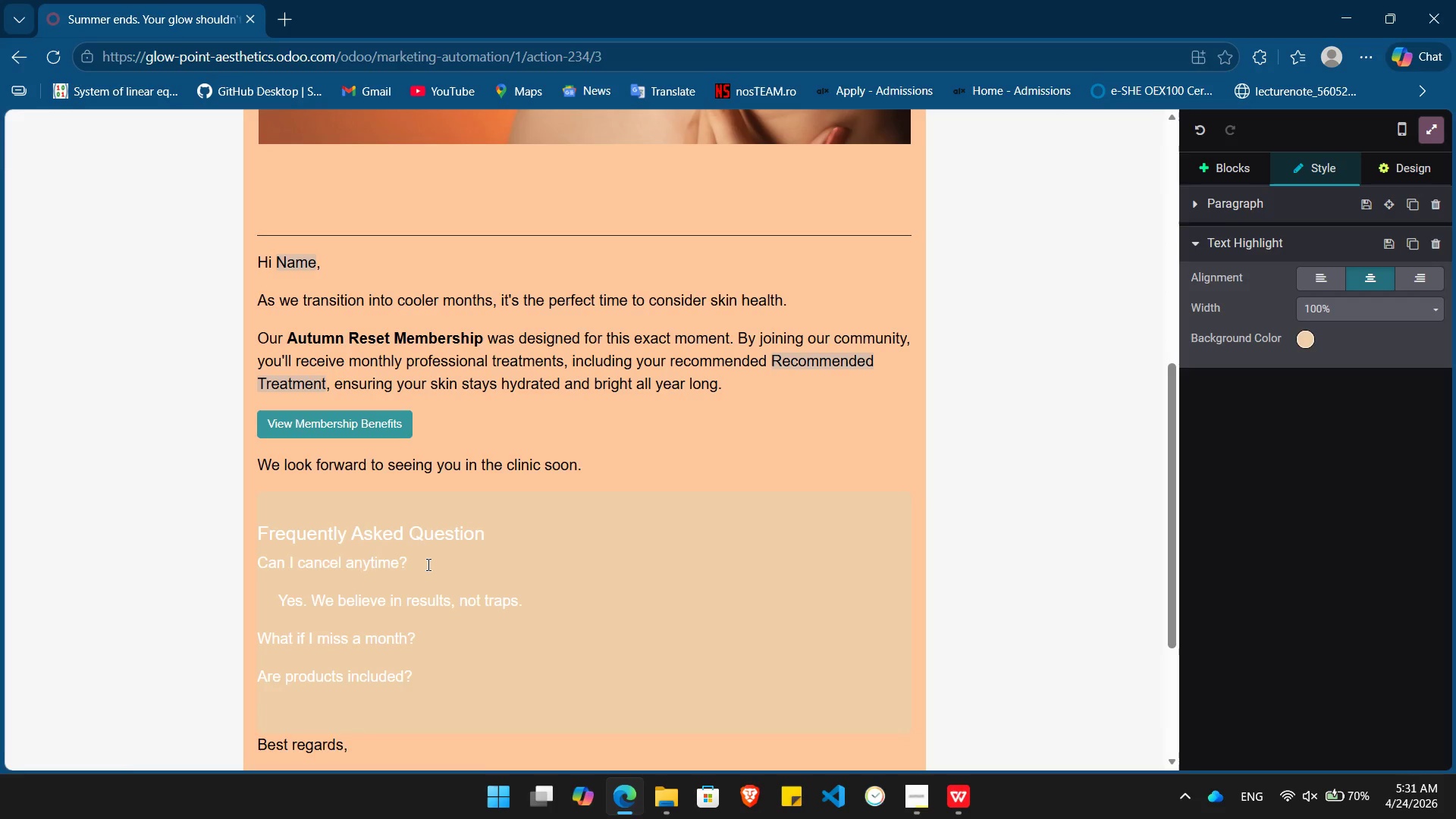 
left_click([438, 639])
 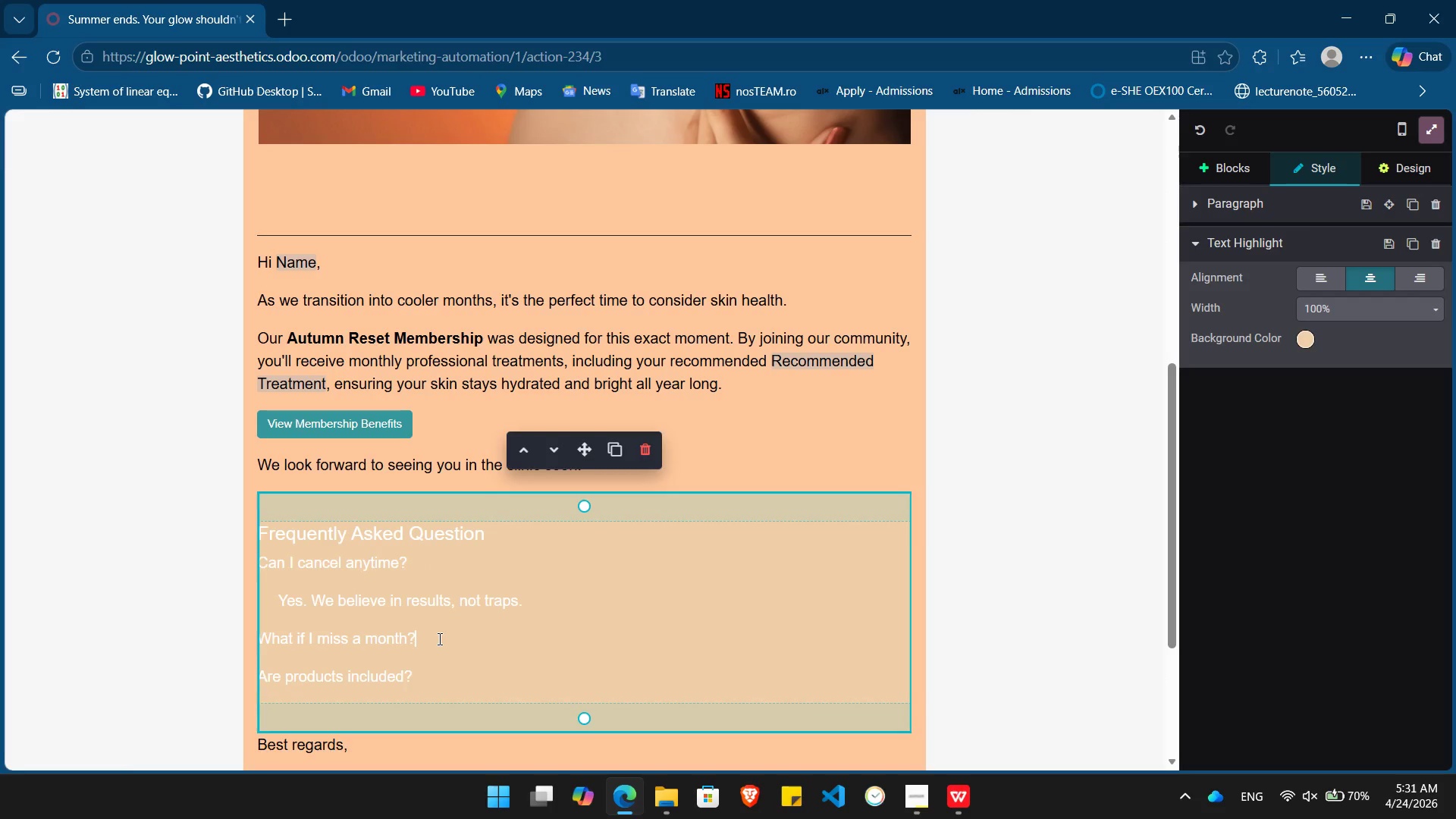 
key(Enter)
 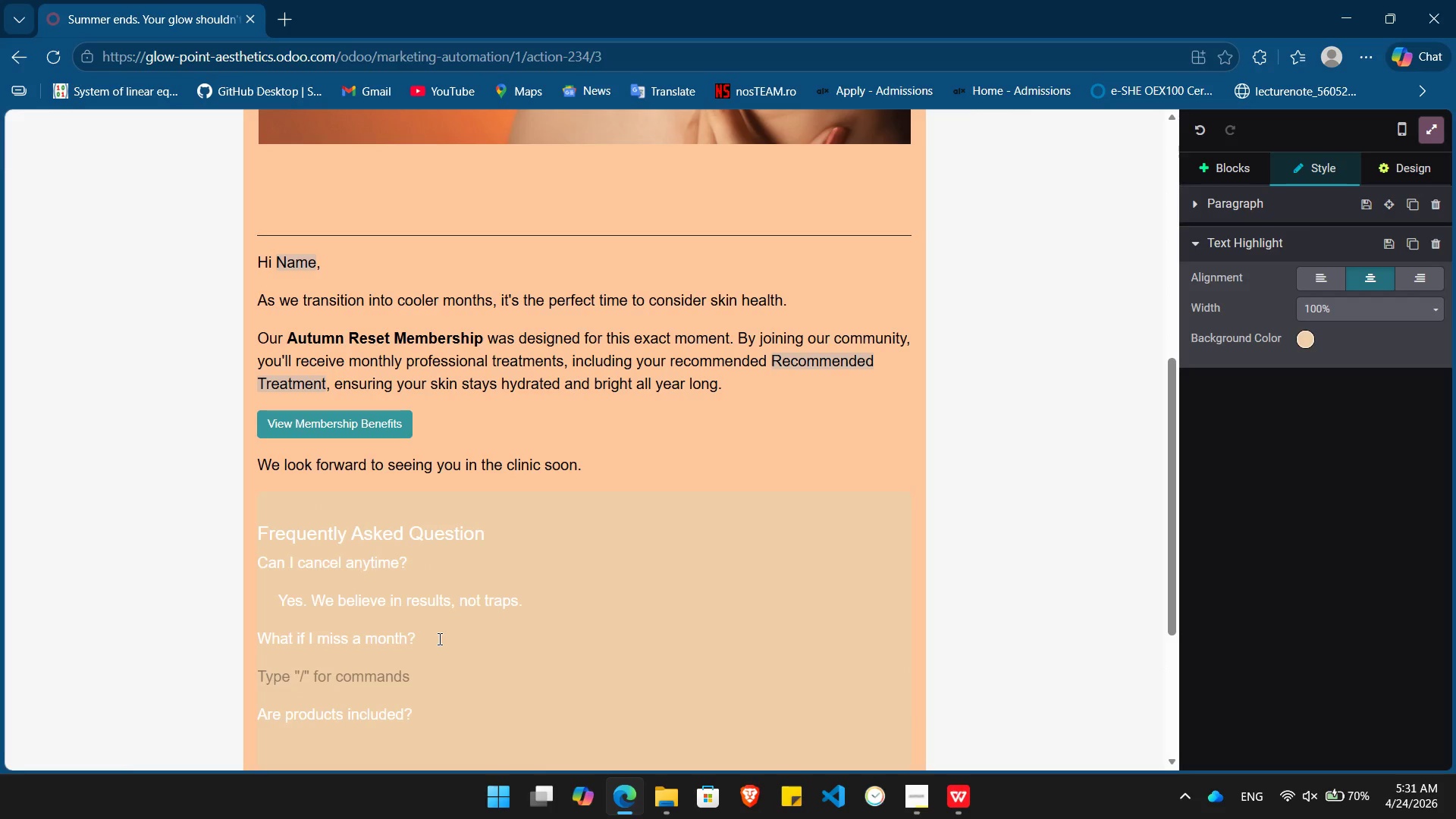 
type(     Life happens. If you can't make it in, your monthly credit rolls over to next month.)
 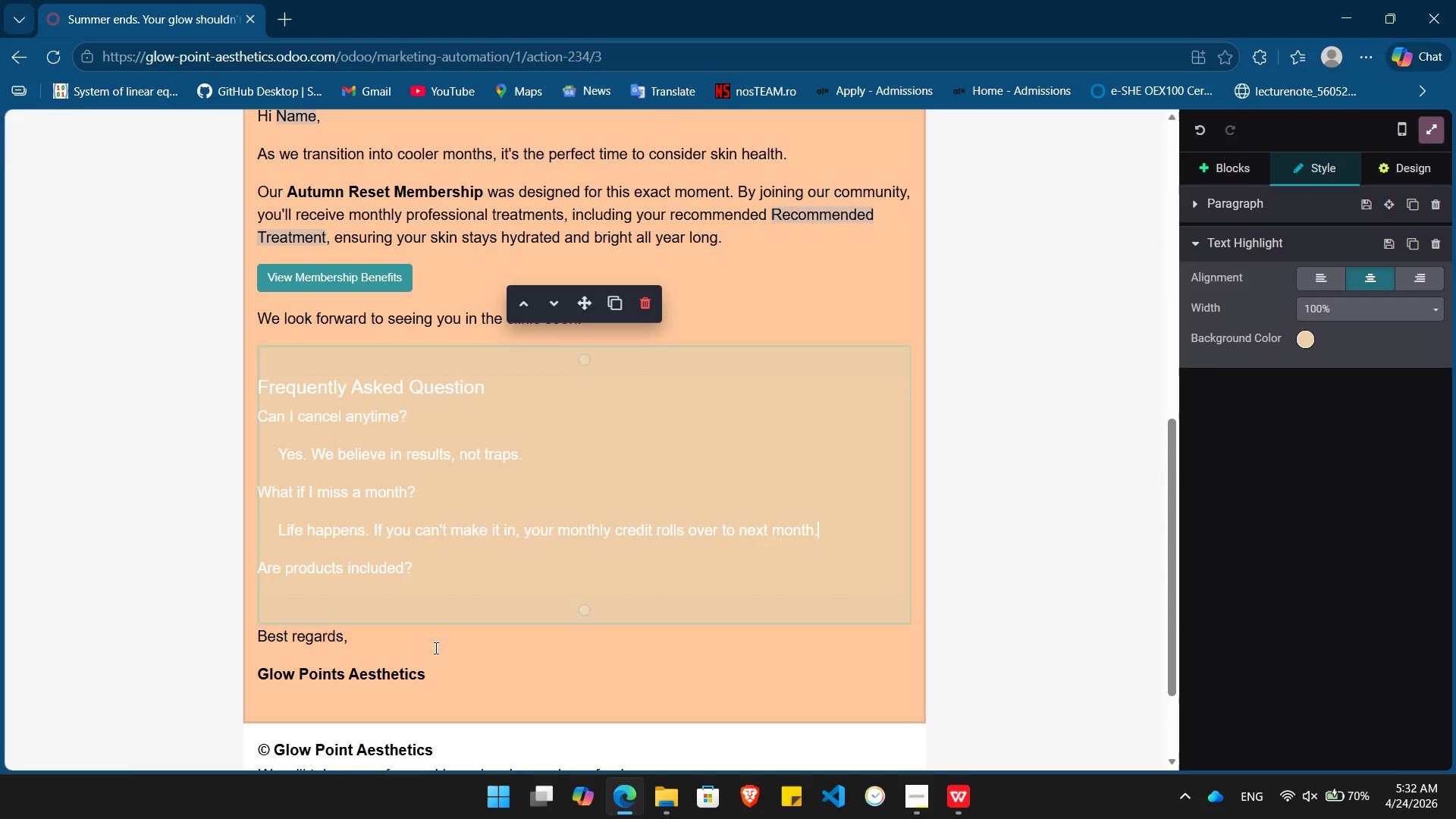 
left_click([433, 567])
 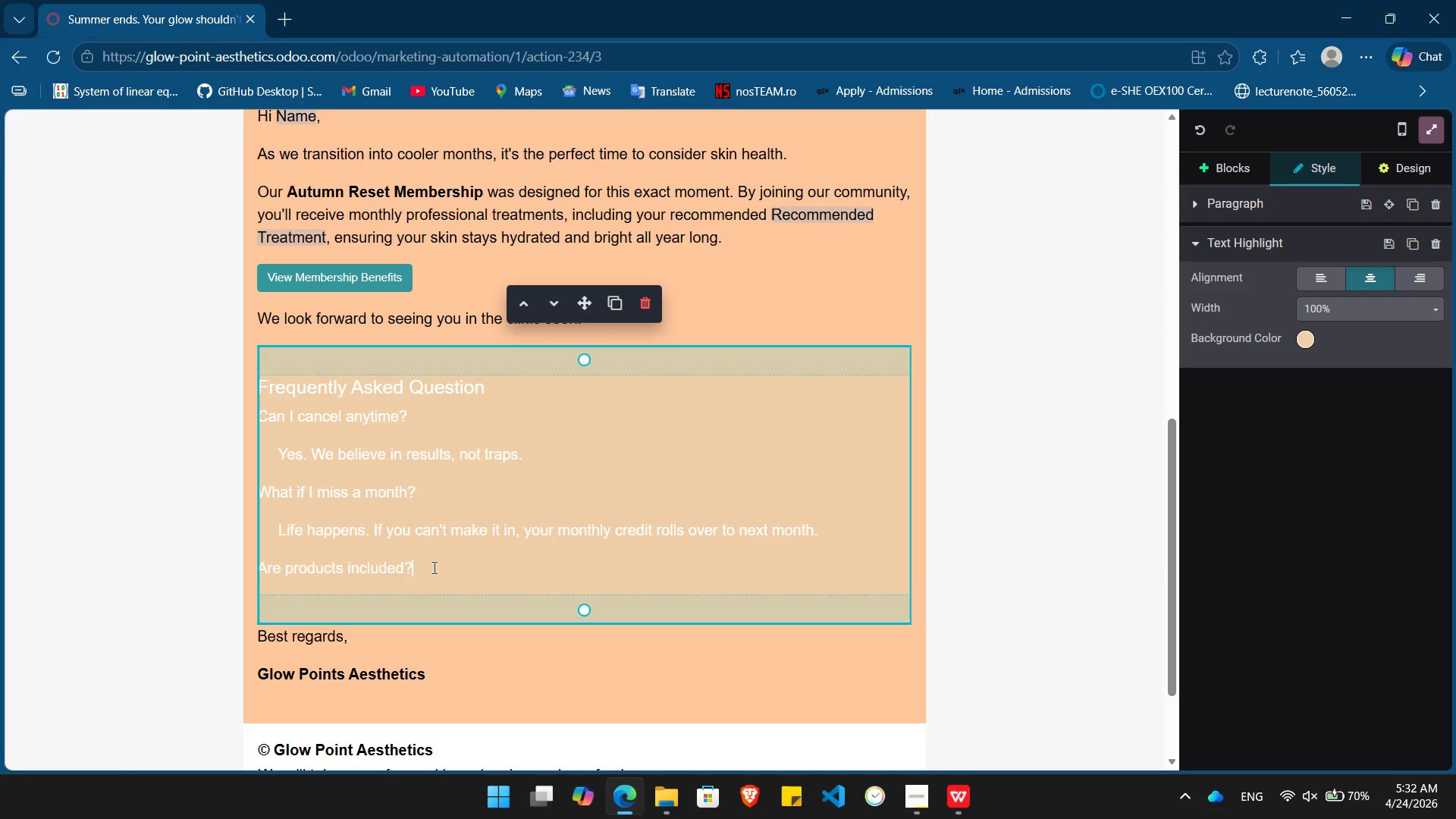 
key(Enter)
 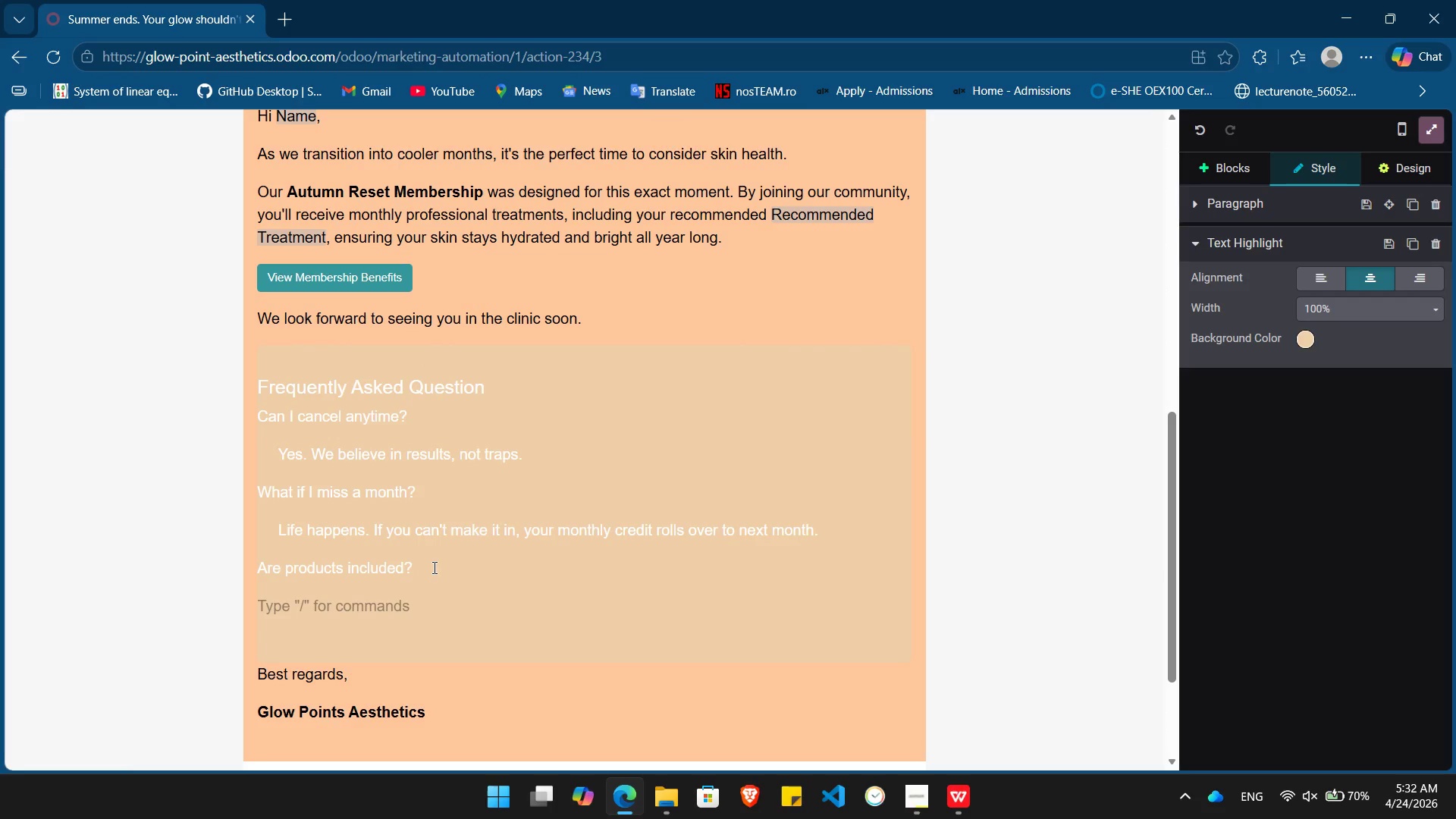 
key(Space)
 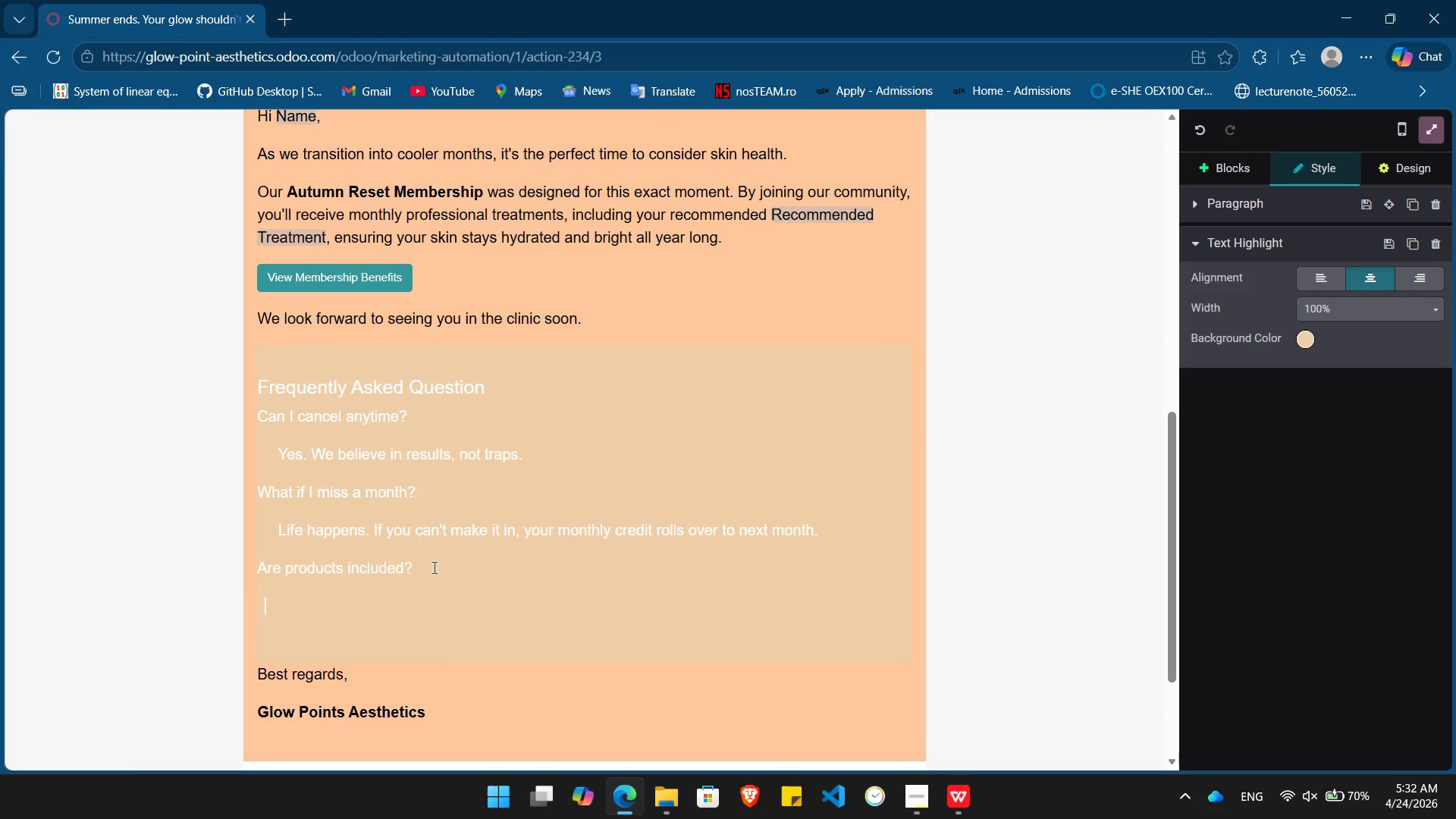 
key(Space)
 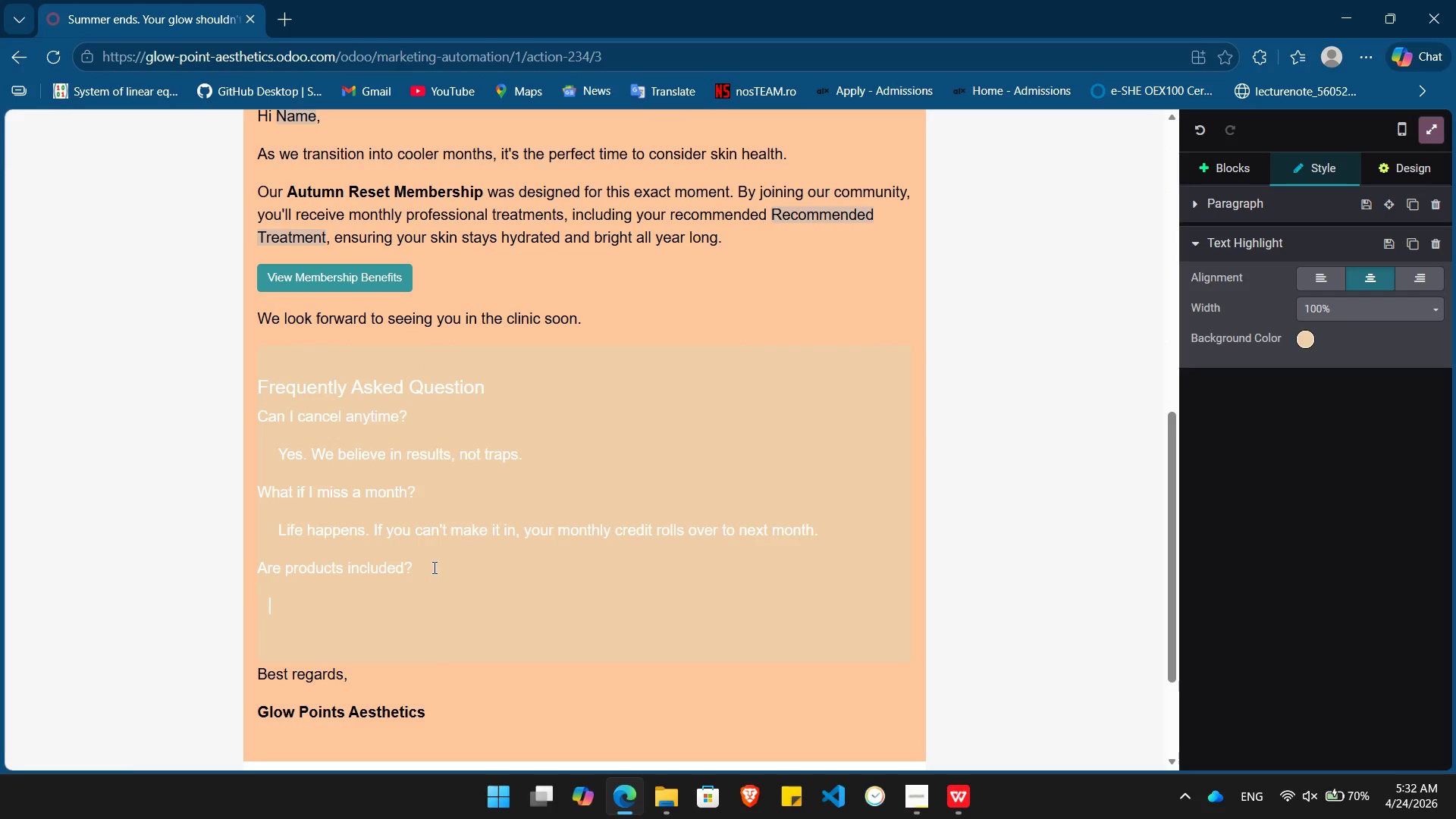 
key(Space)
 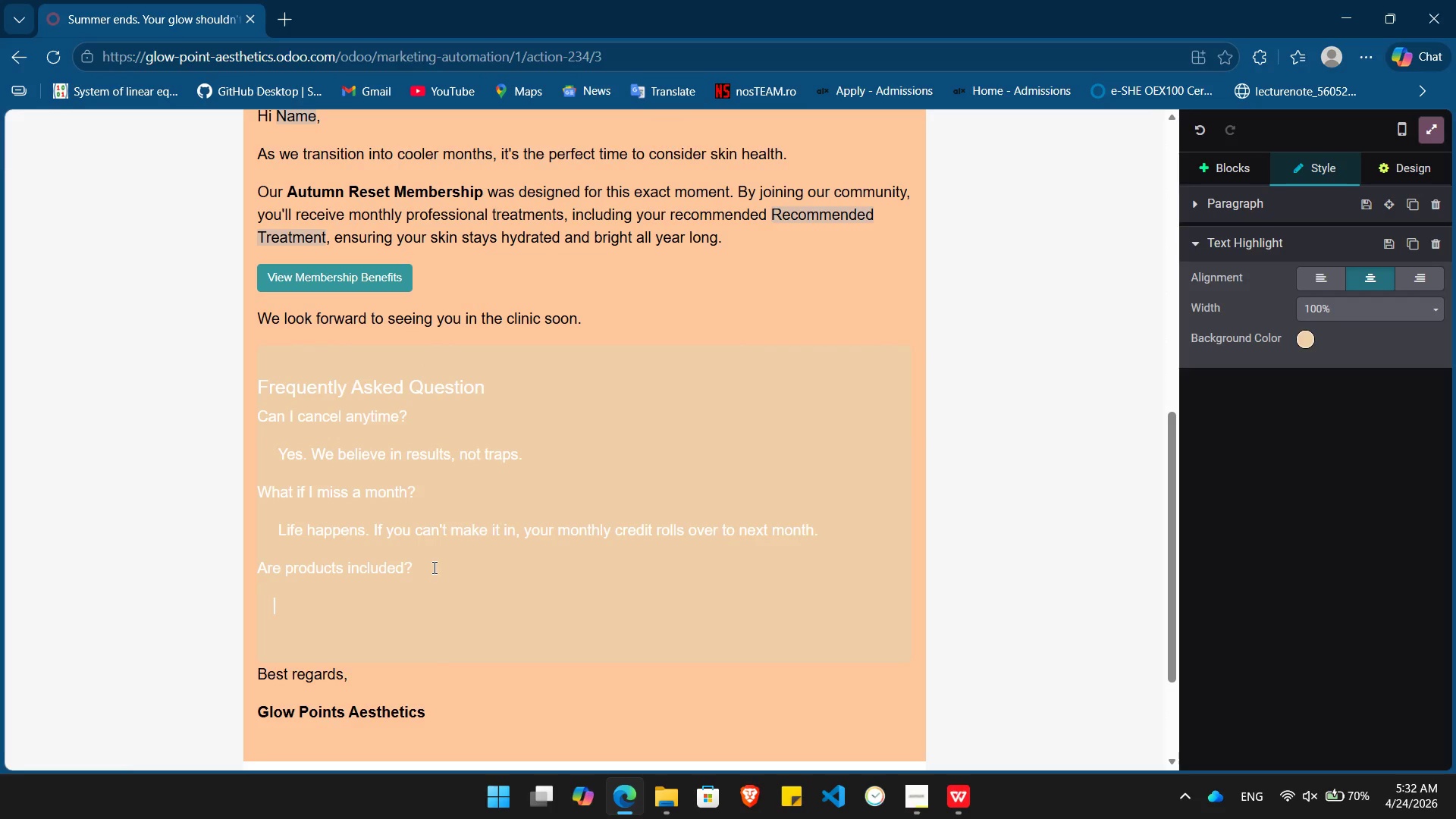 
key(Space)
 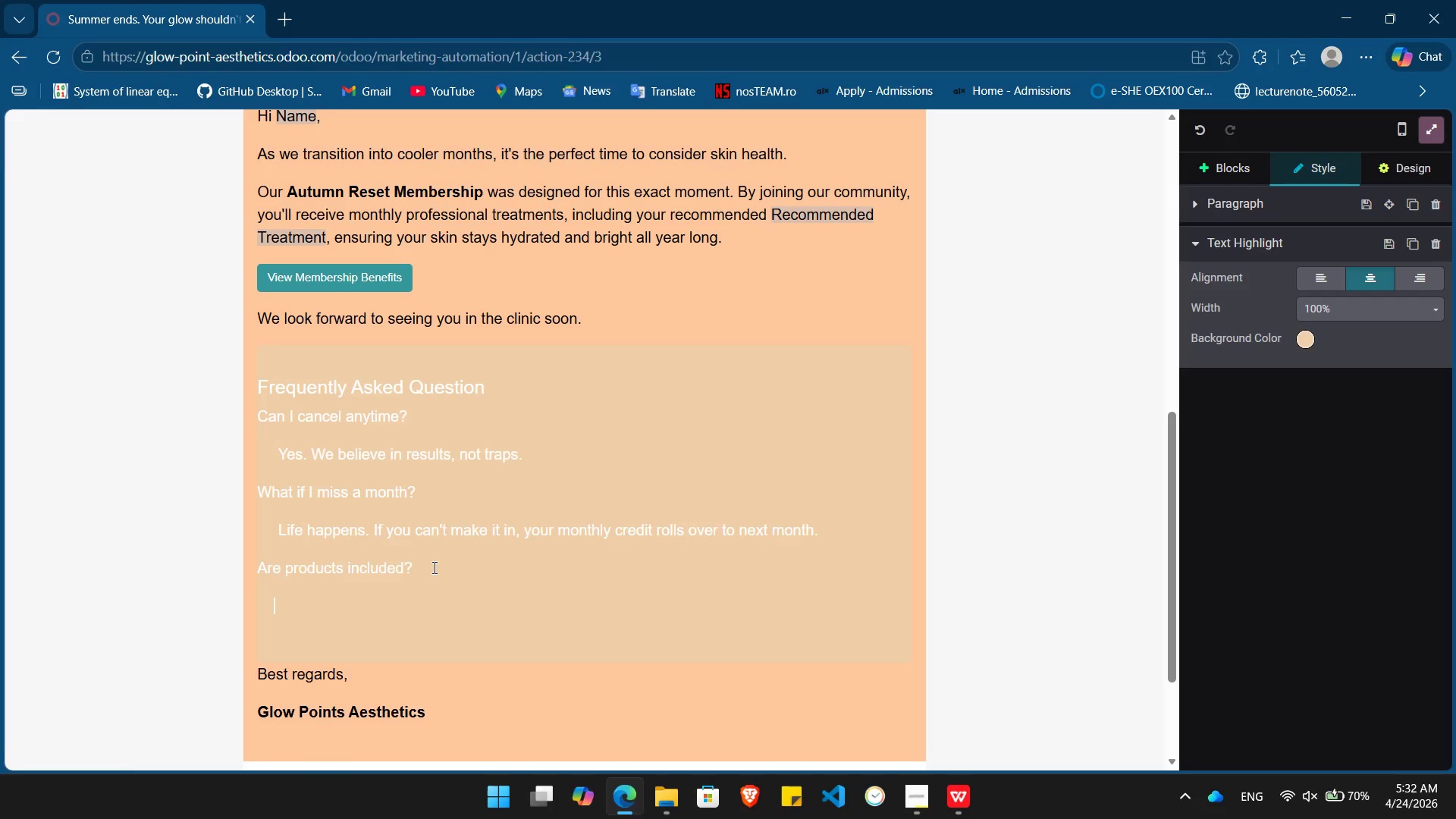 
type(While the membership focus on o)
key(Backspace)
type(professional clinical treatments,)
 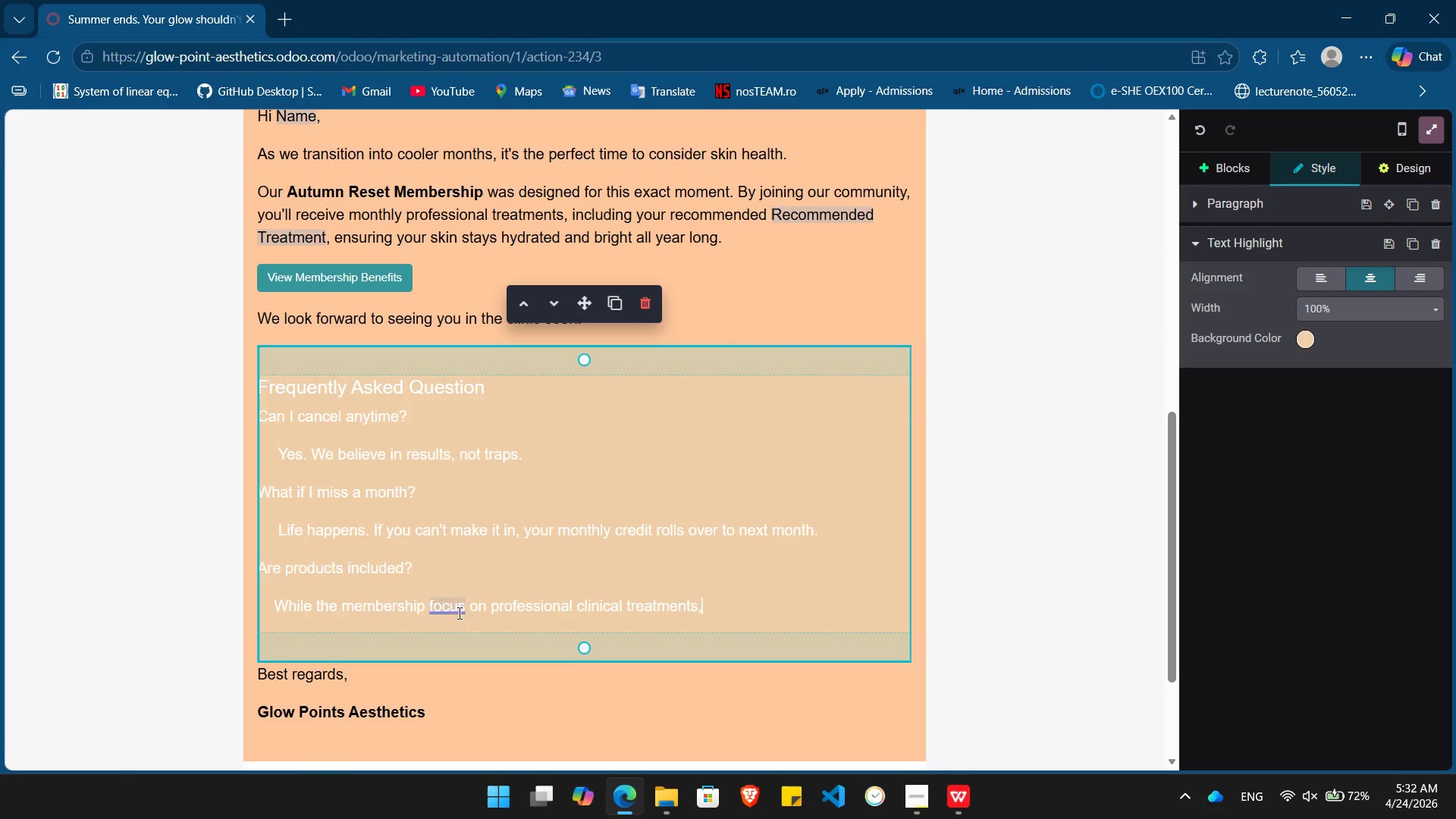 
left_click([454, 610])
 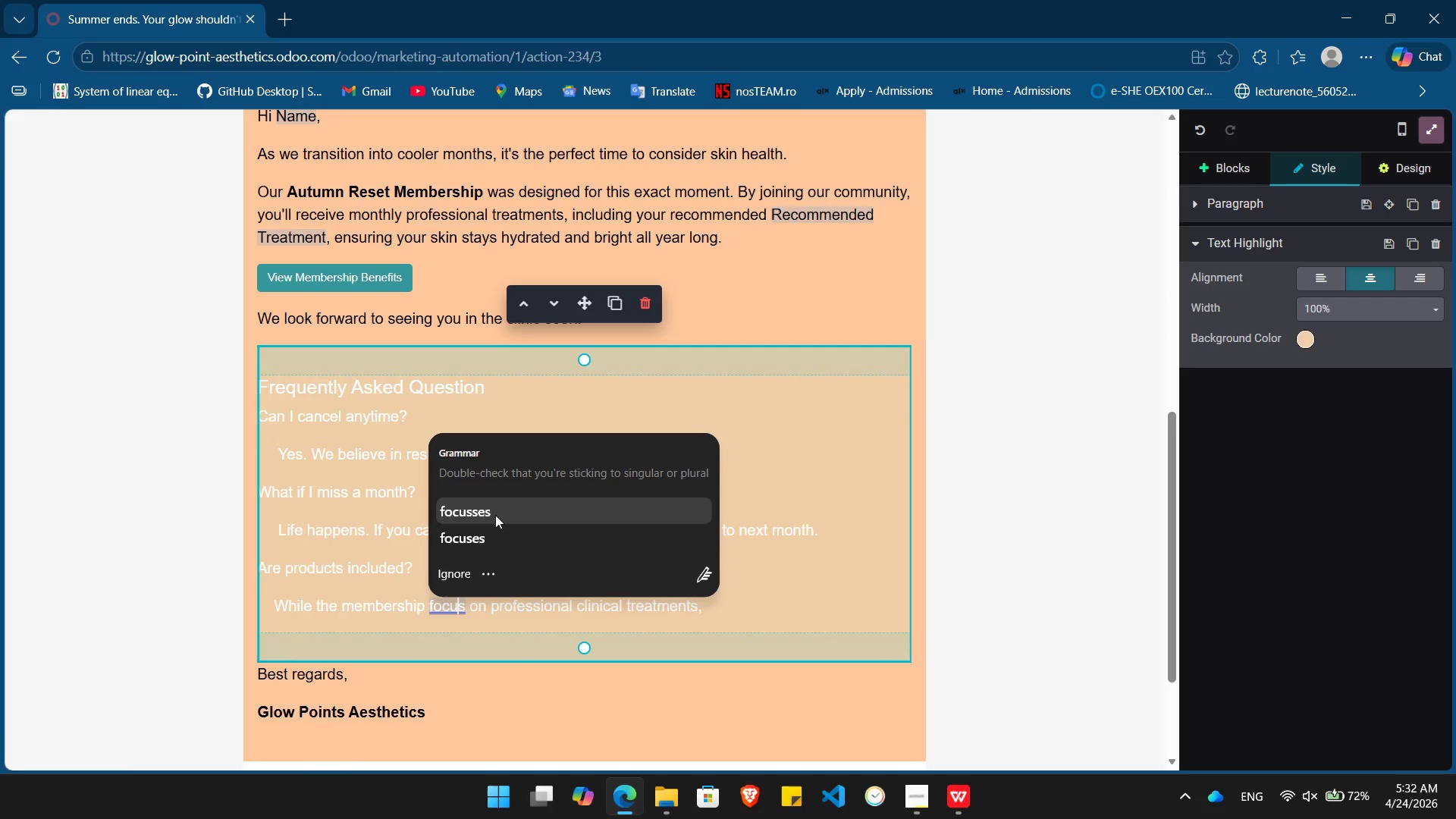 
left_click([495, 515])
 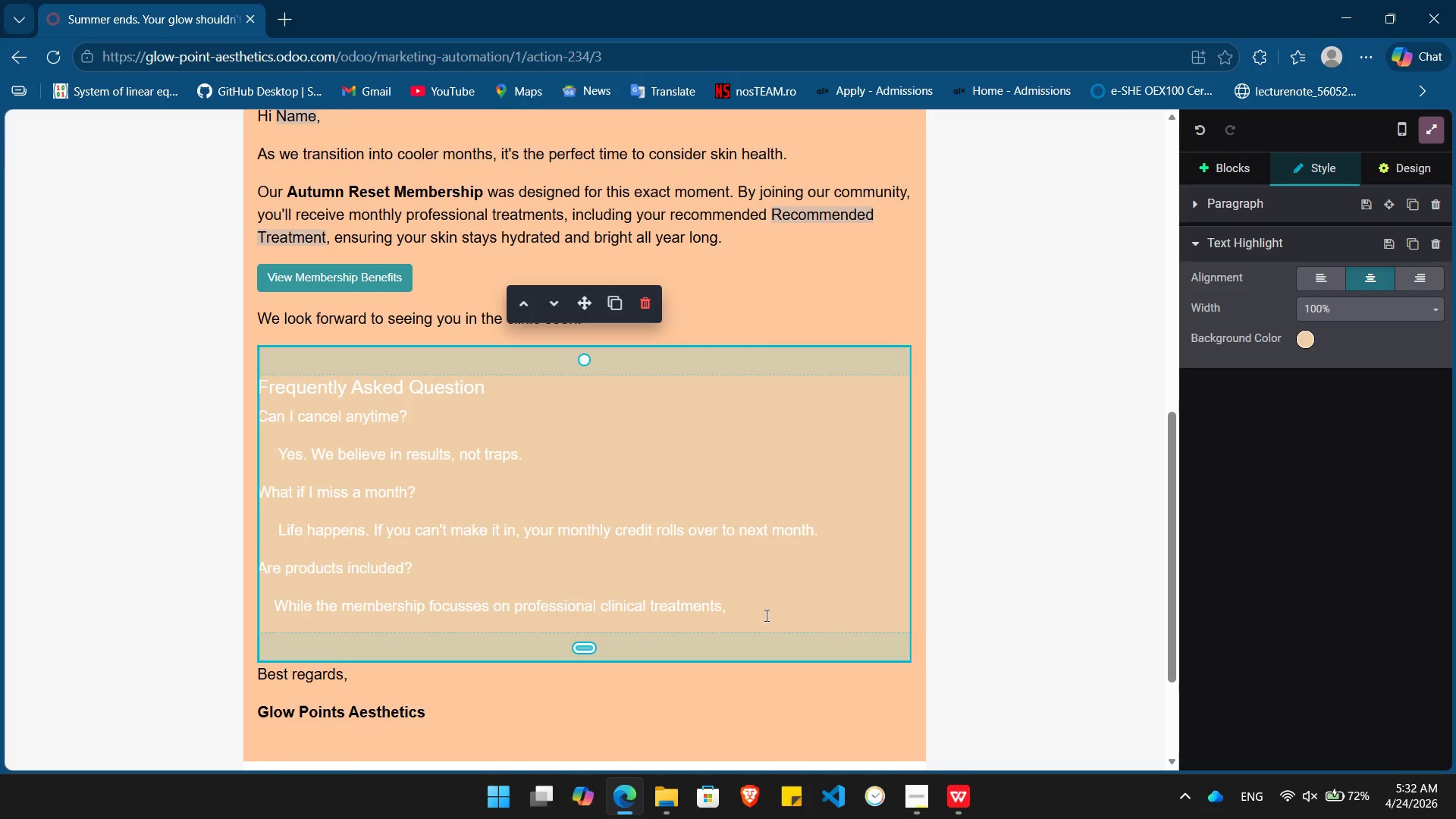 
left_click([747, 606])
 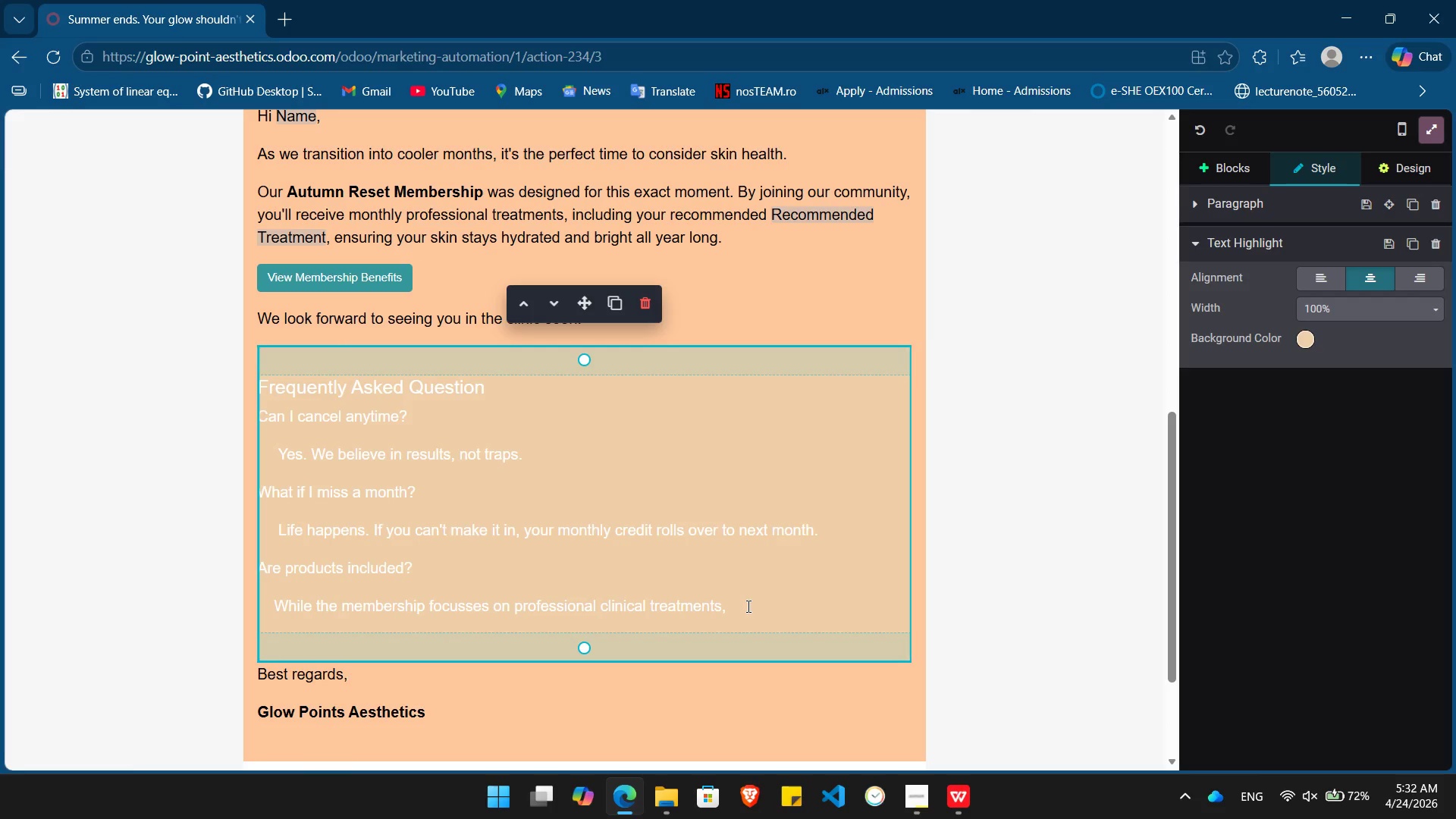 
type( membership)
key(Backspace)
key(Backspace)
key(Backspace)
key(Backspace)
type(s enjoy a permanent 15% discount to maintain all medical benefits.)
 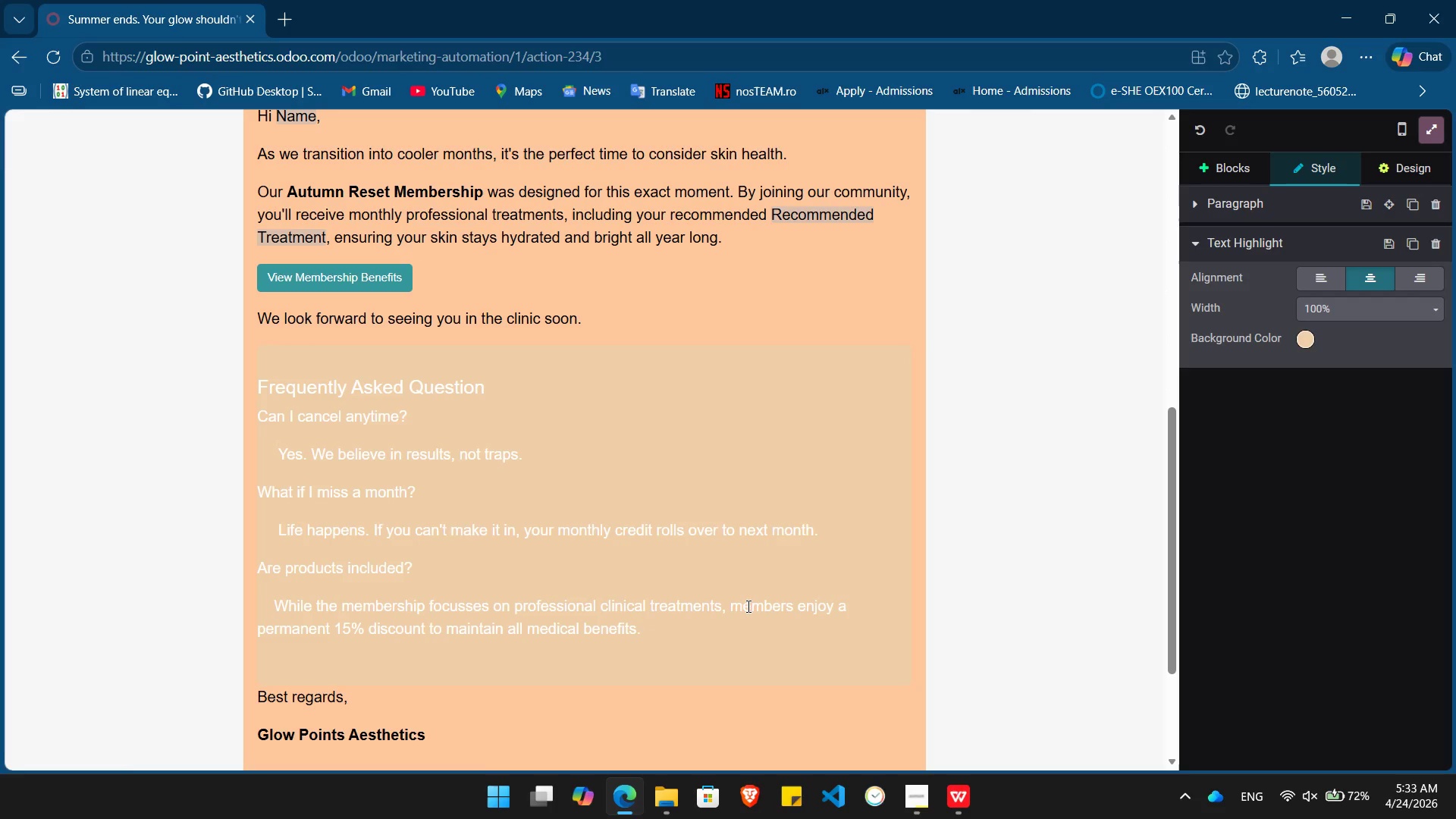 
left_click_drag(start_coordinate=[651, 625], to_coordinate=[257, 388])
 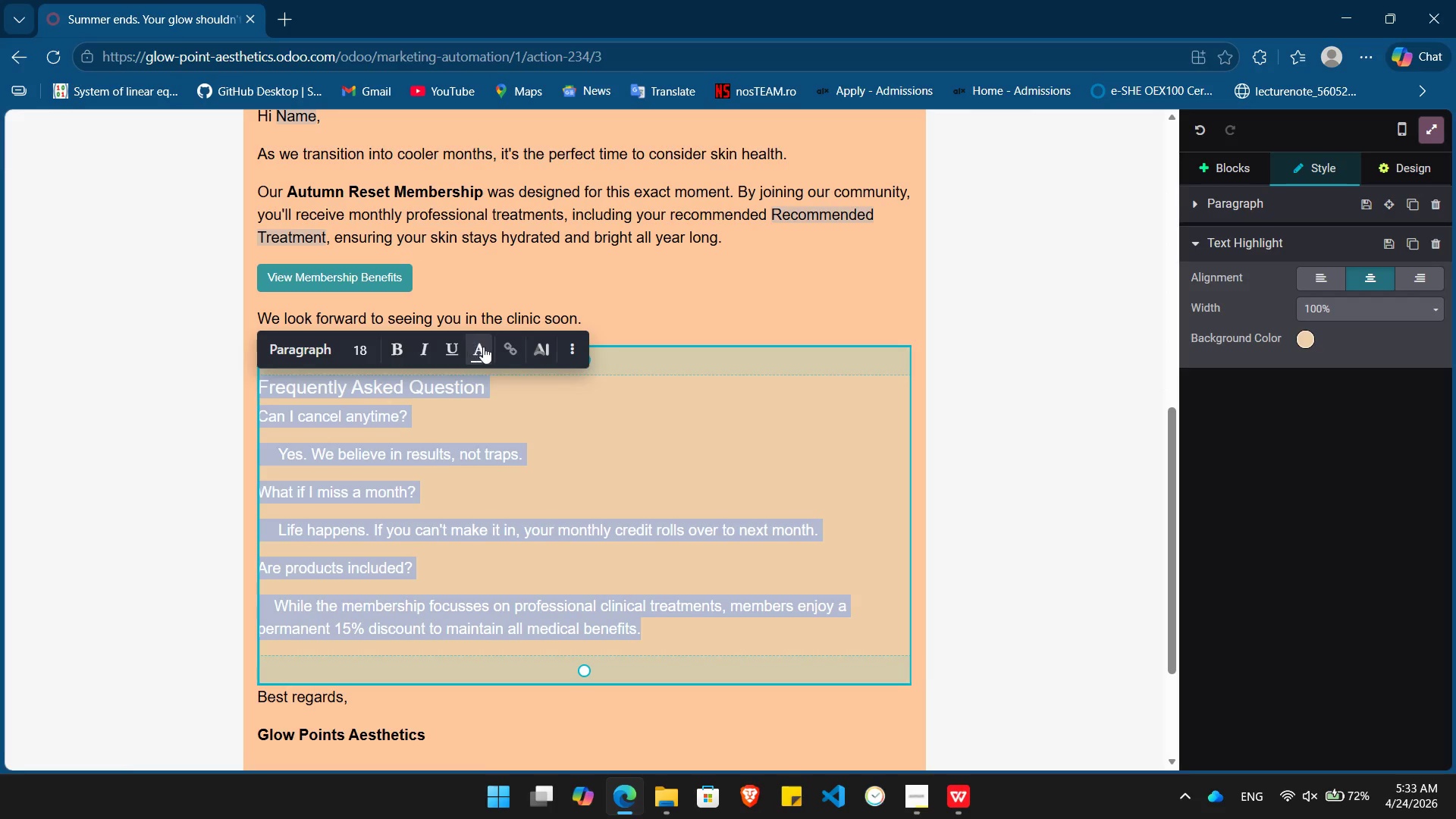 
left_click([484, 347])
 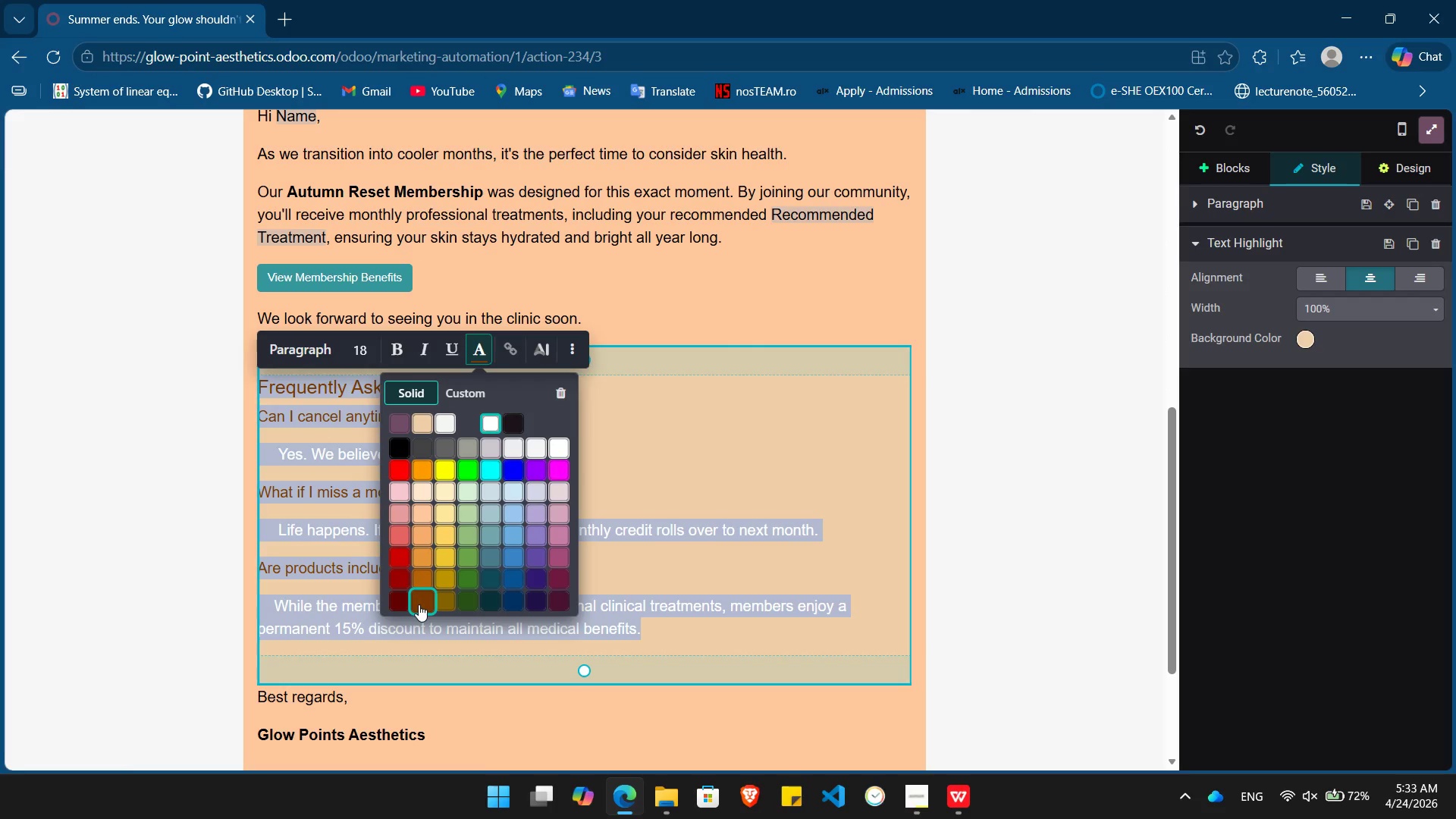 
left_click([419, 604])
 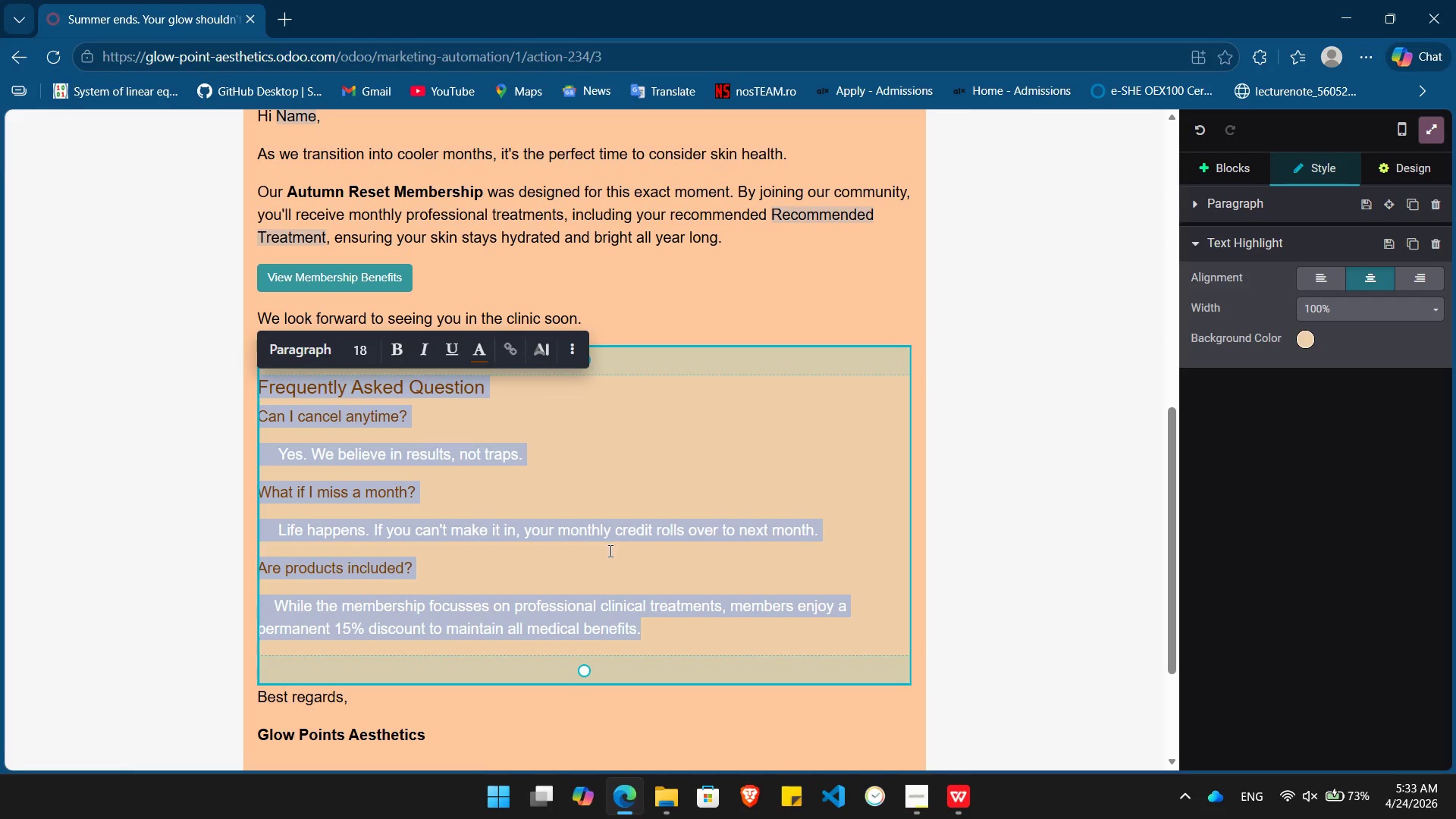 
left_click([588, 584])
 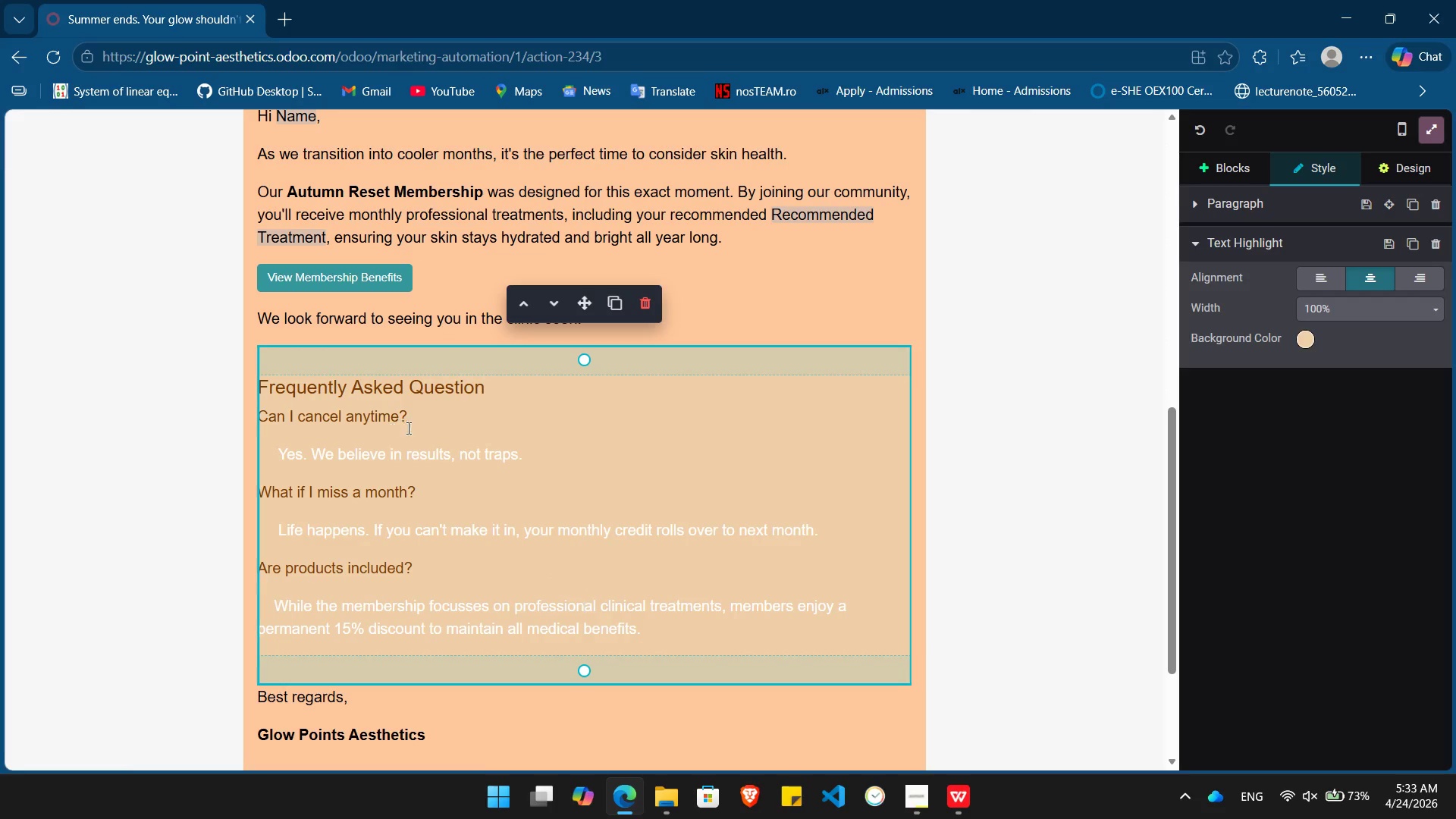 
left_click_drag(start_coordinate=[528, 459], to_coordinate=[278, 460])
 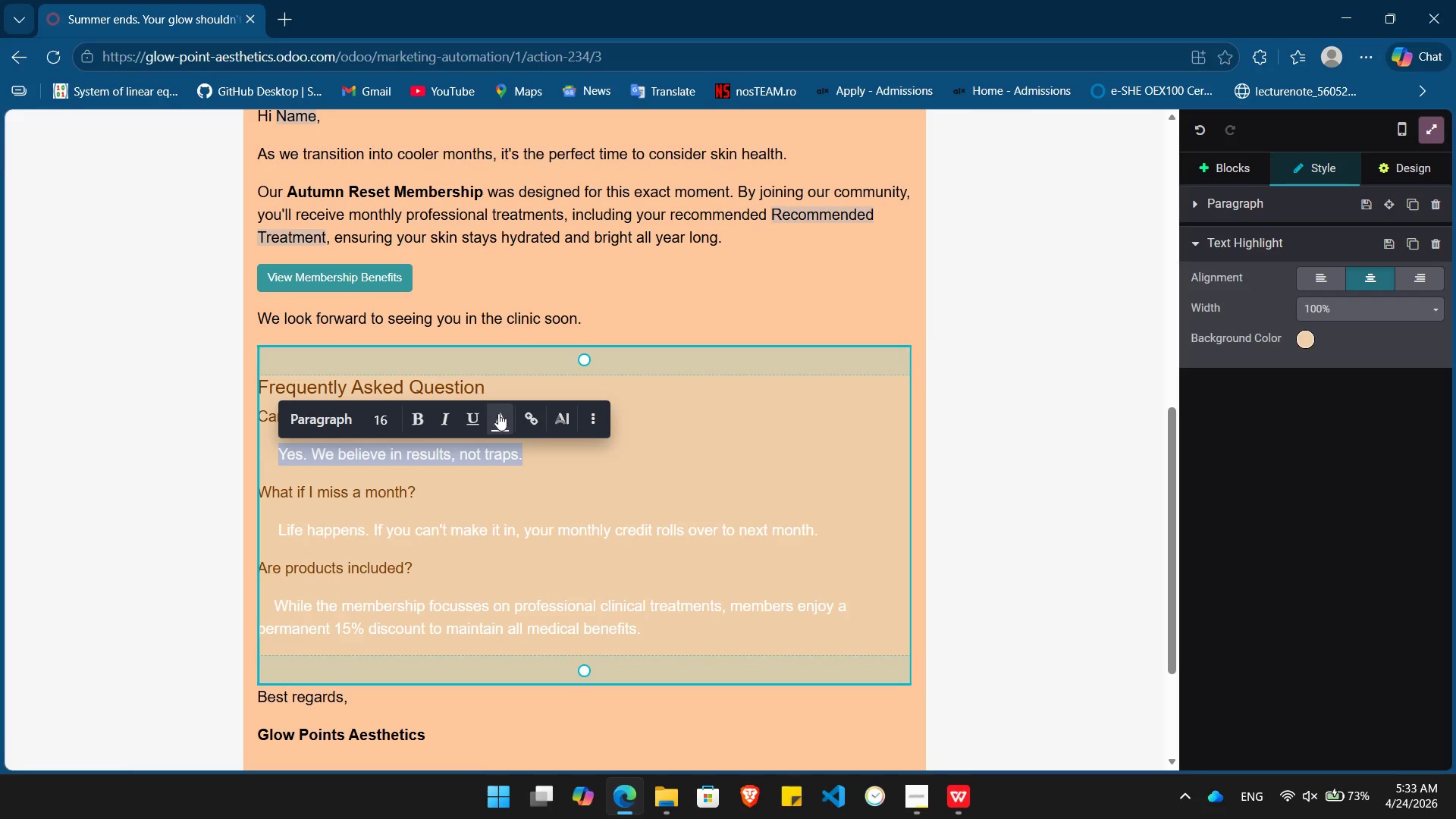 
left_click([498, 413])
 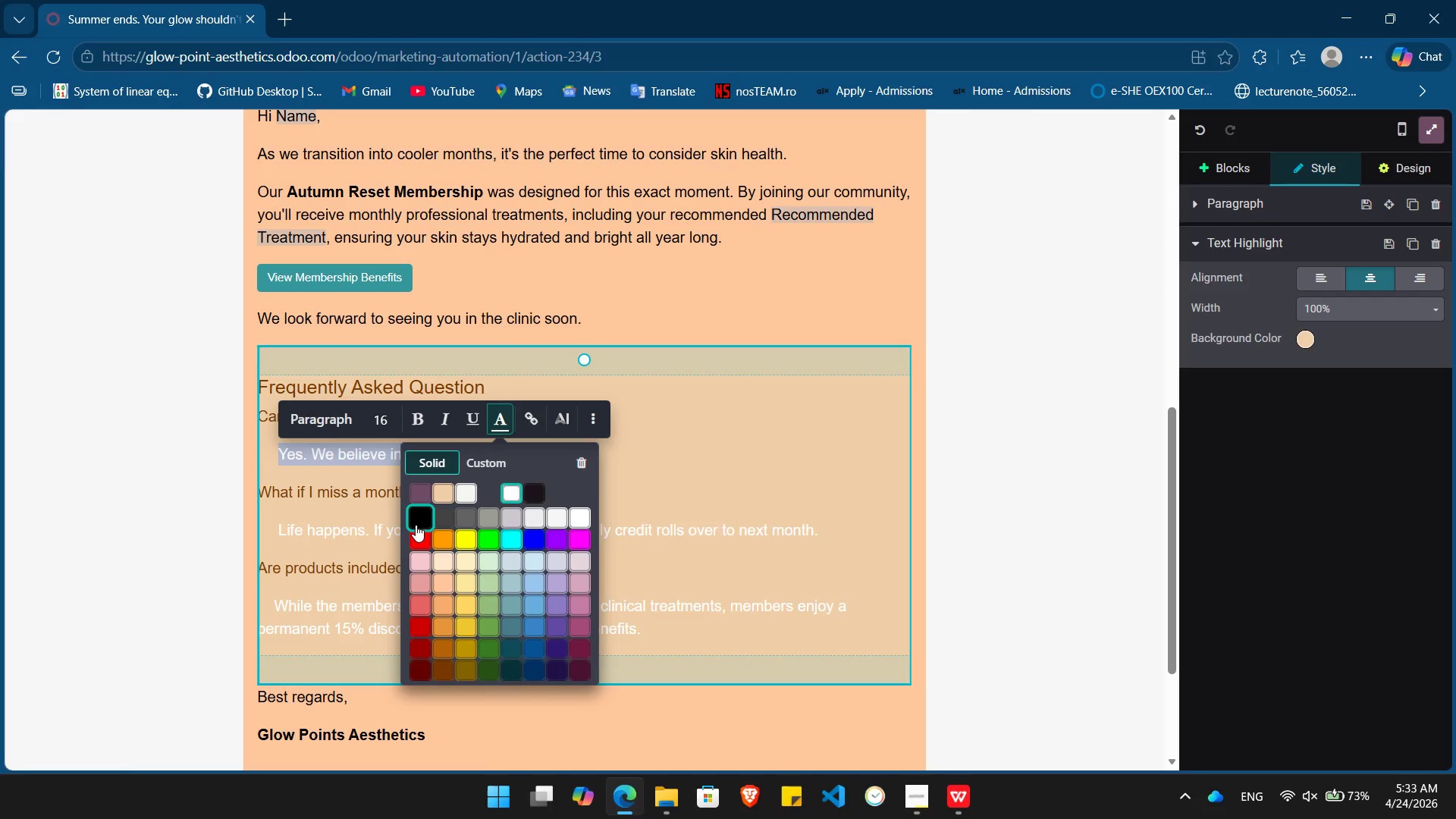 
left_click([419, 522])
 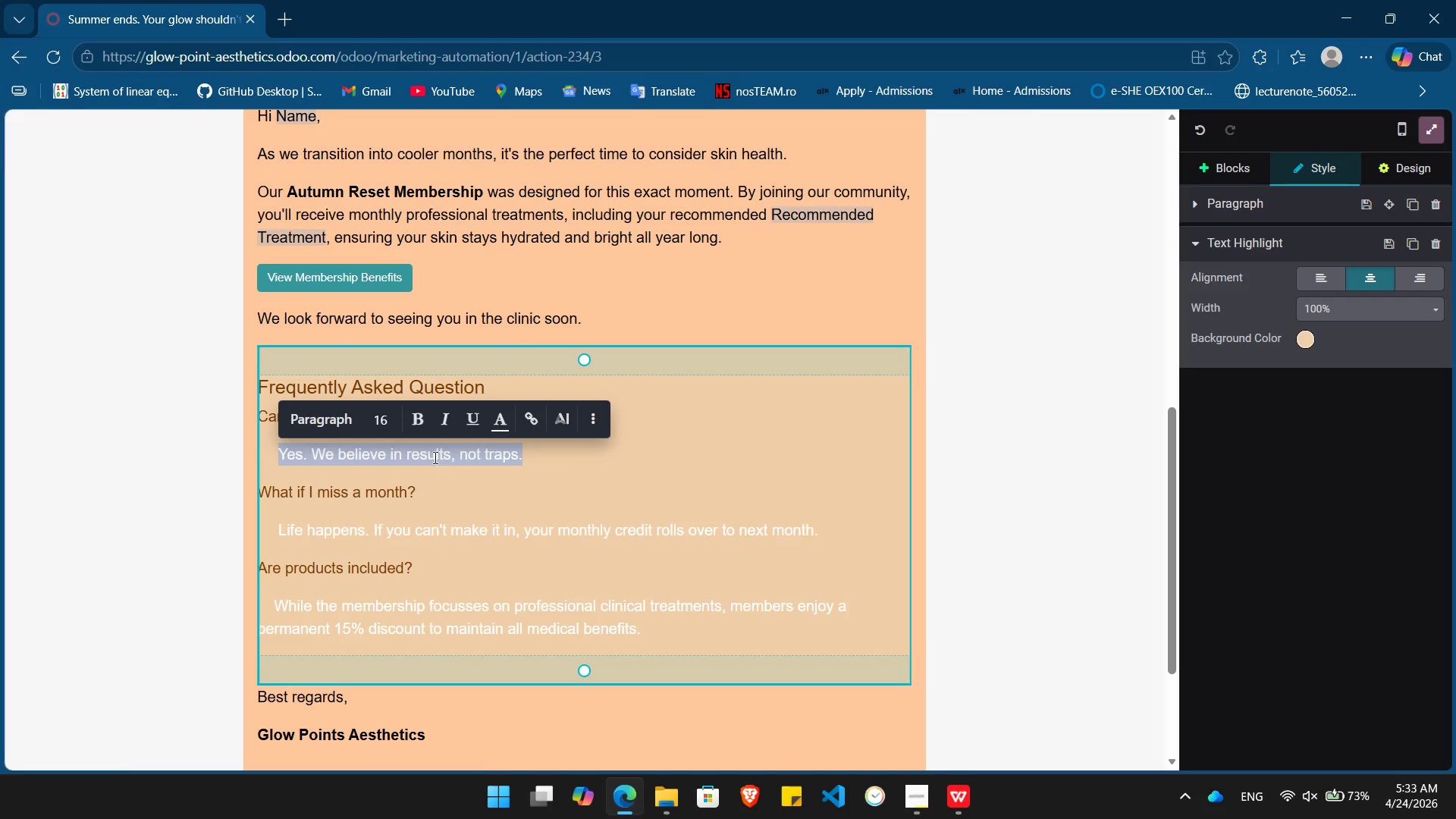 
left_click([434, 457])
 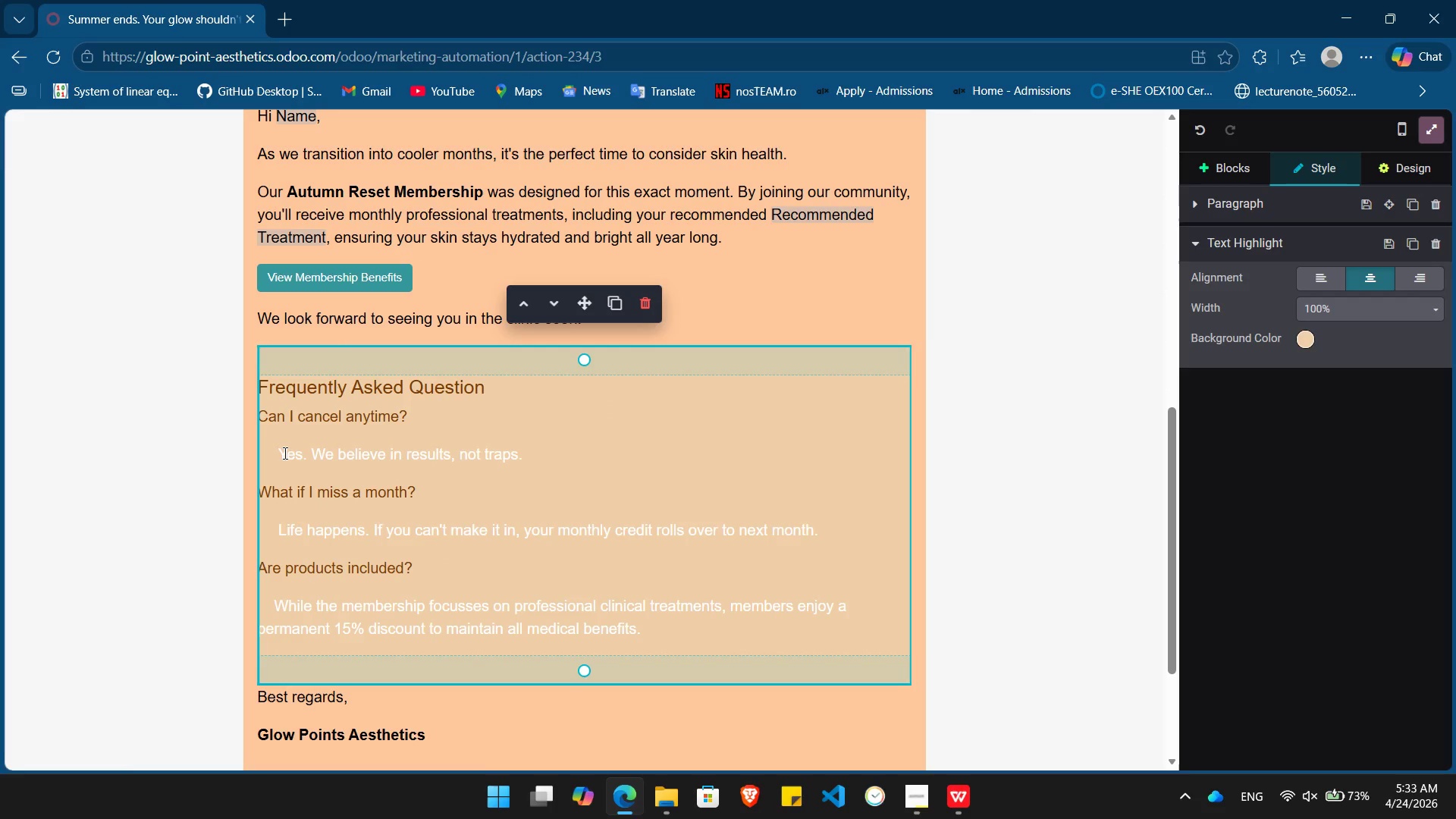 
left_click([284, 453])
 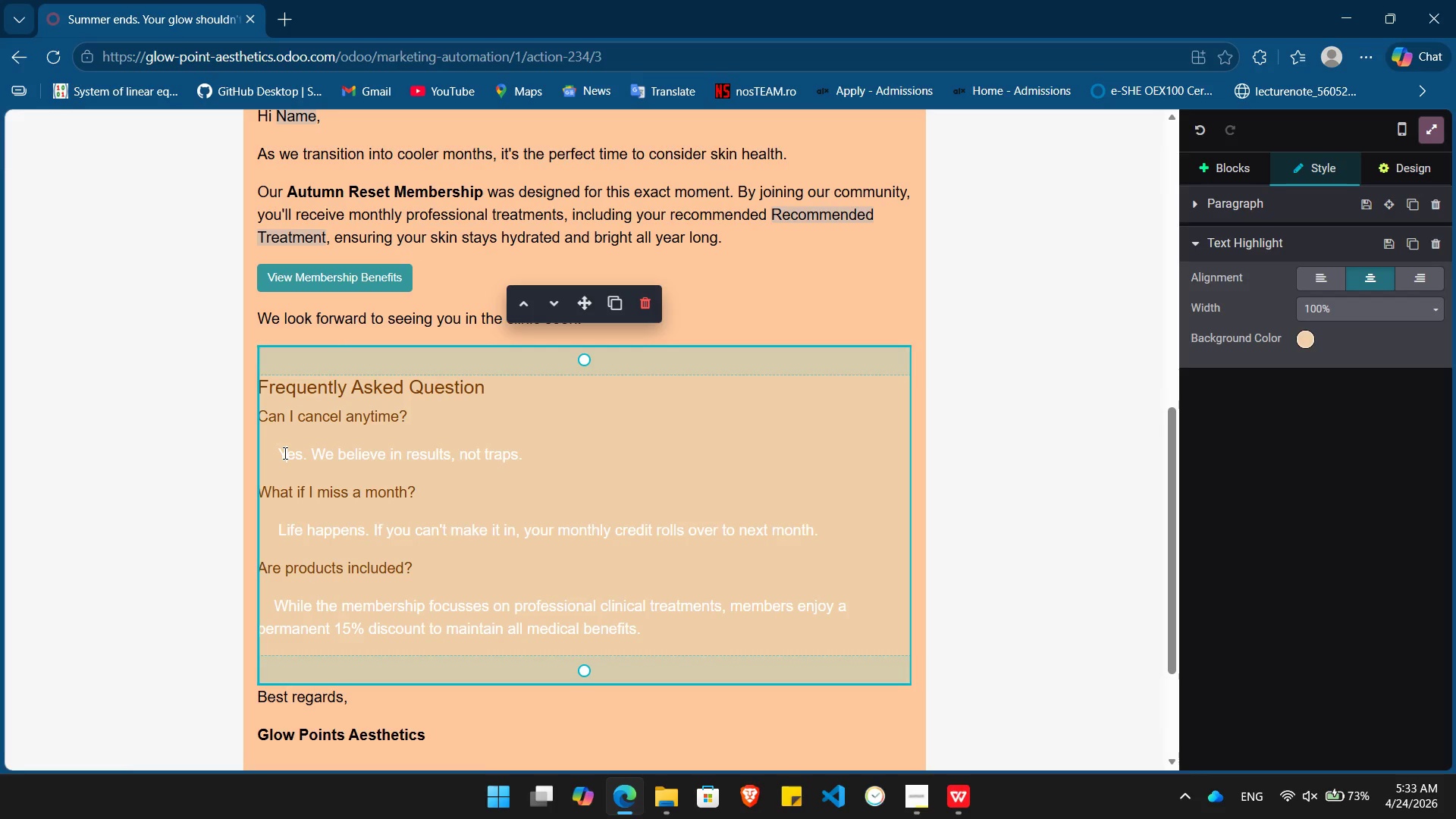 
key(ArrowLeft)
 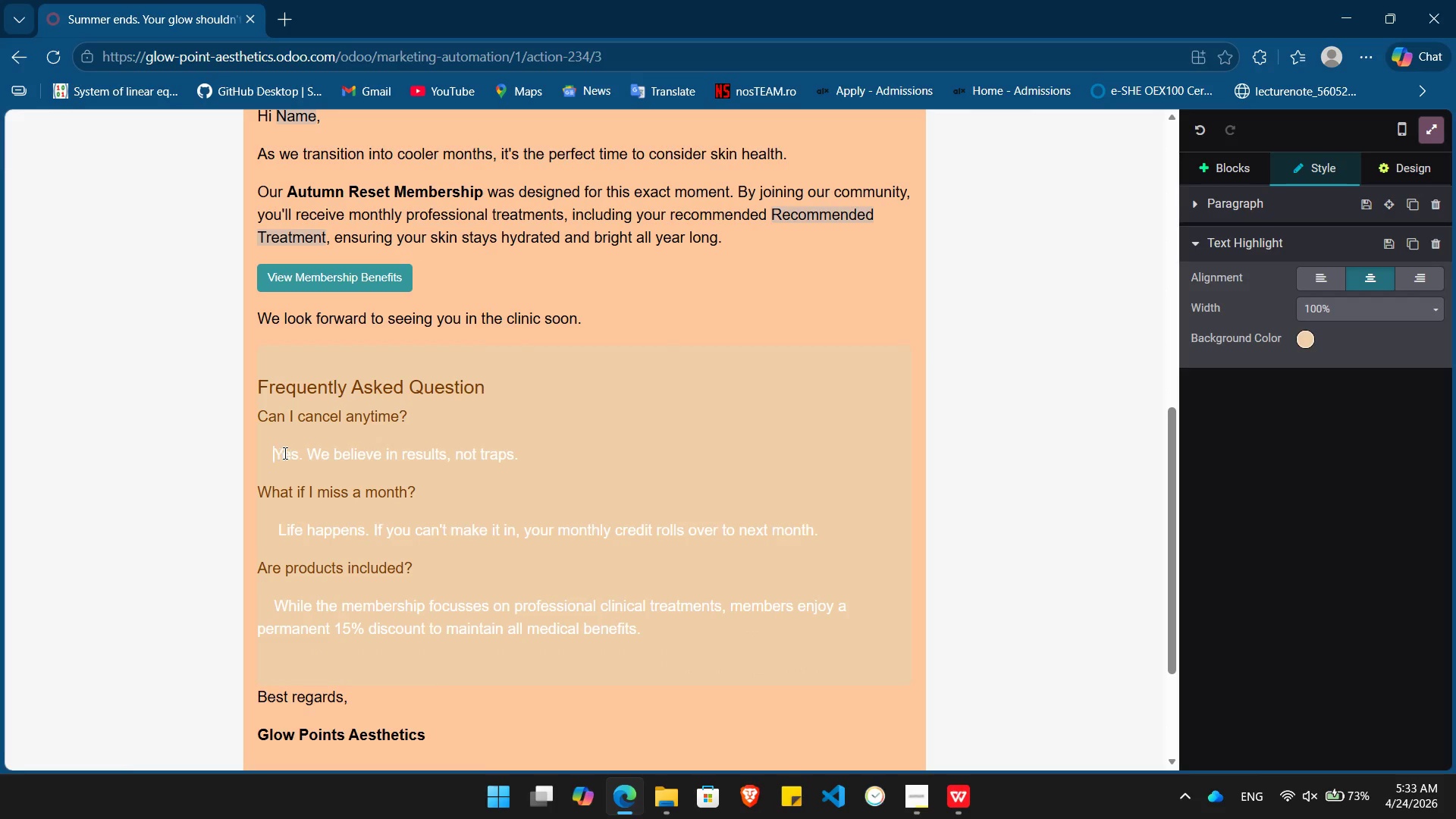 
key(Backspace)
 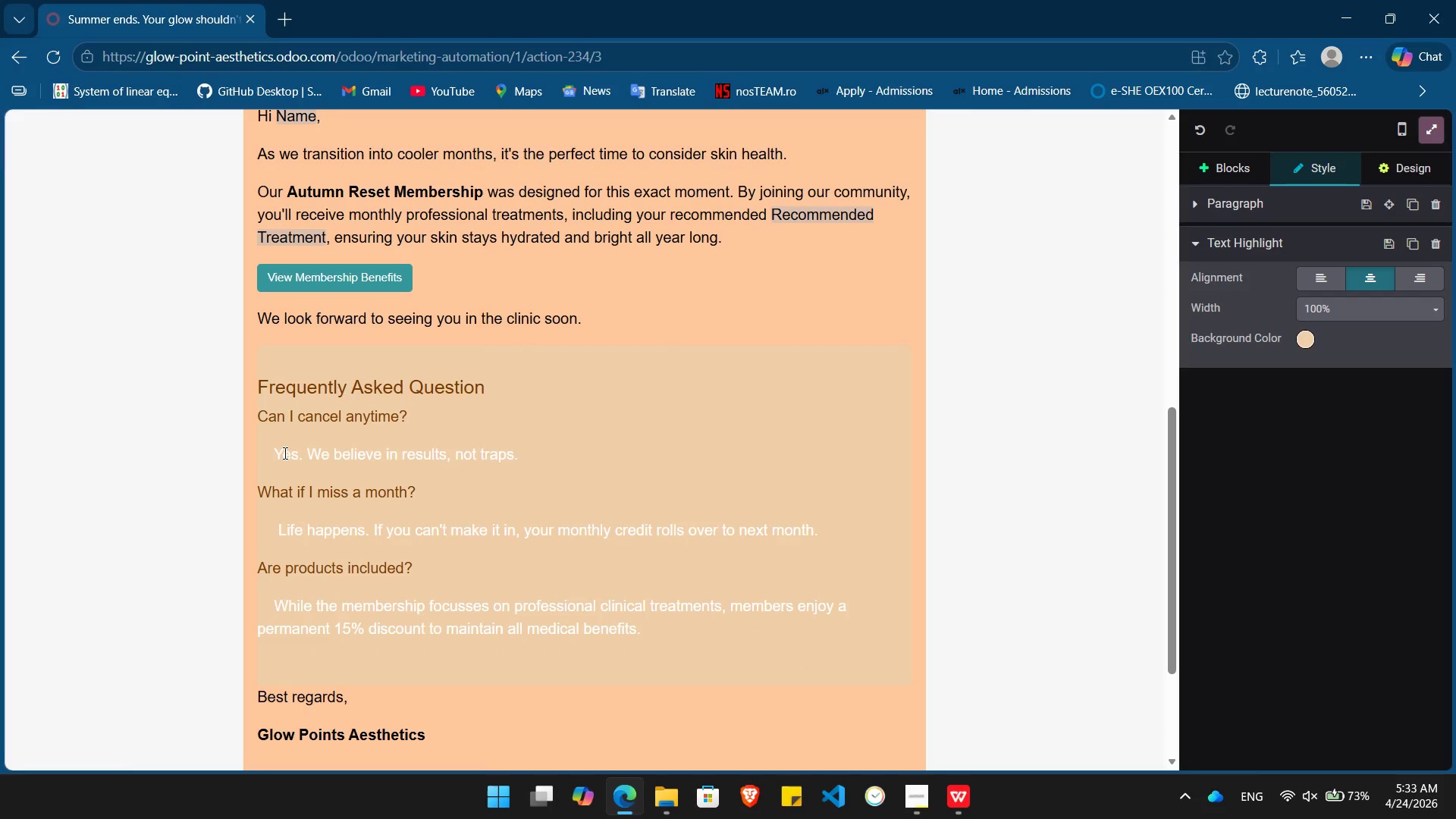 
key(Backspace)
 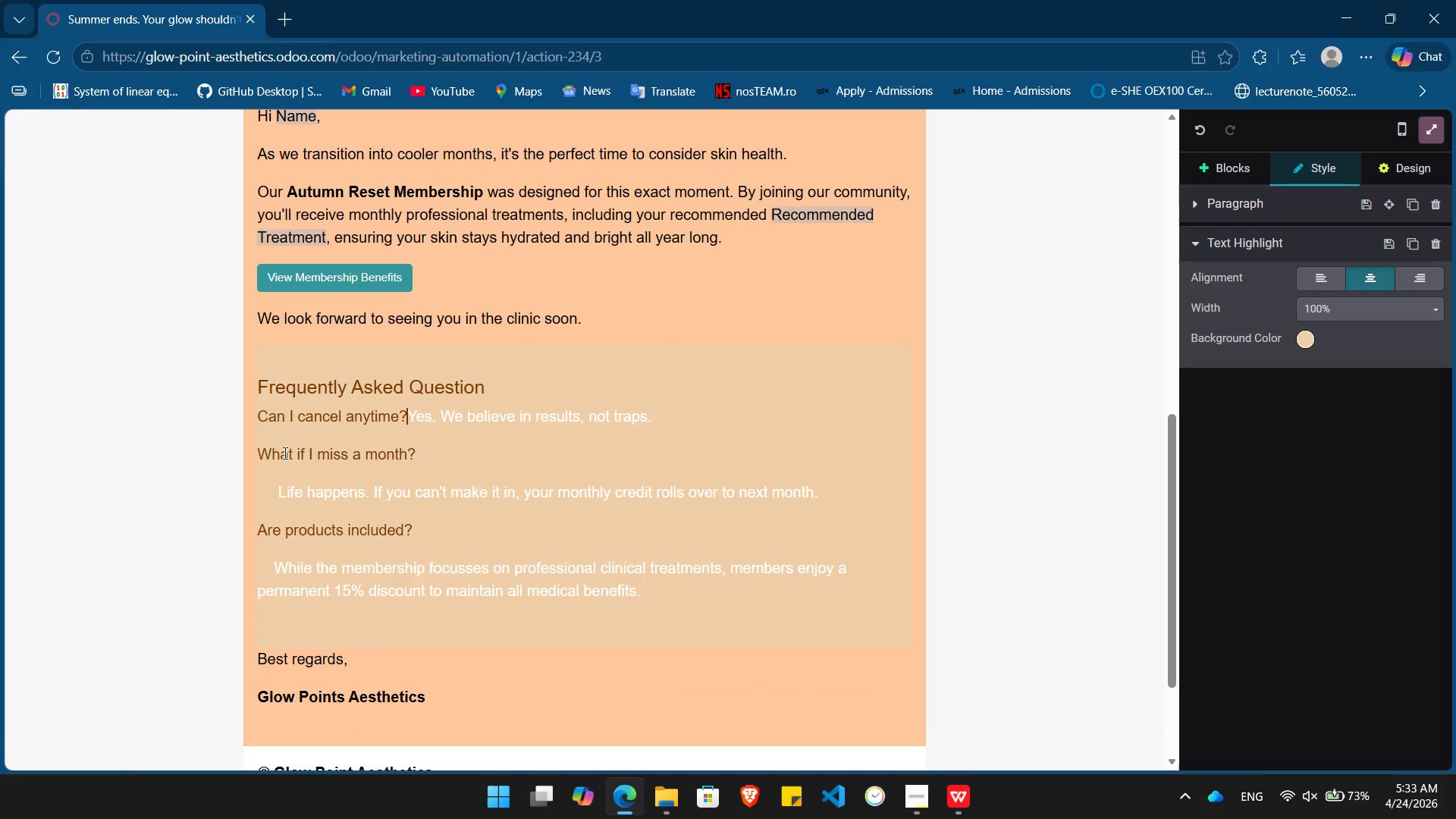 
key(Backspace)
 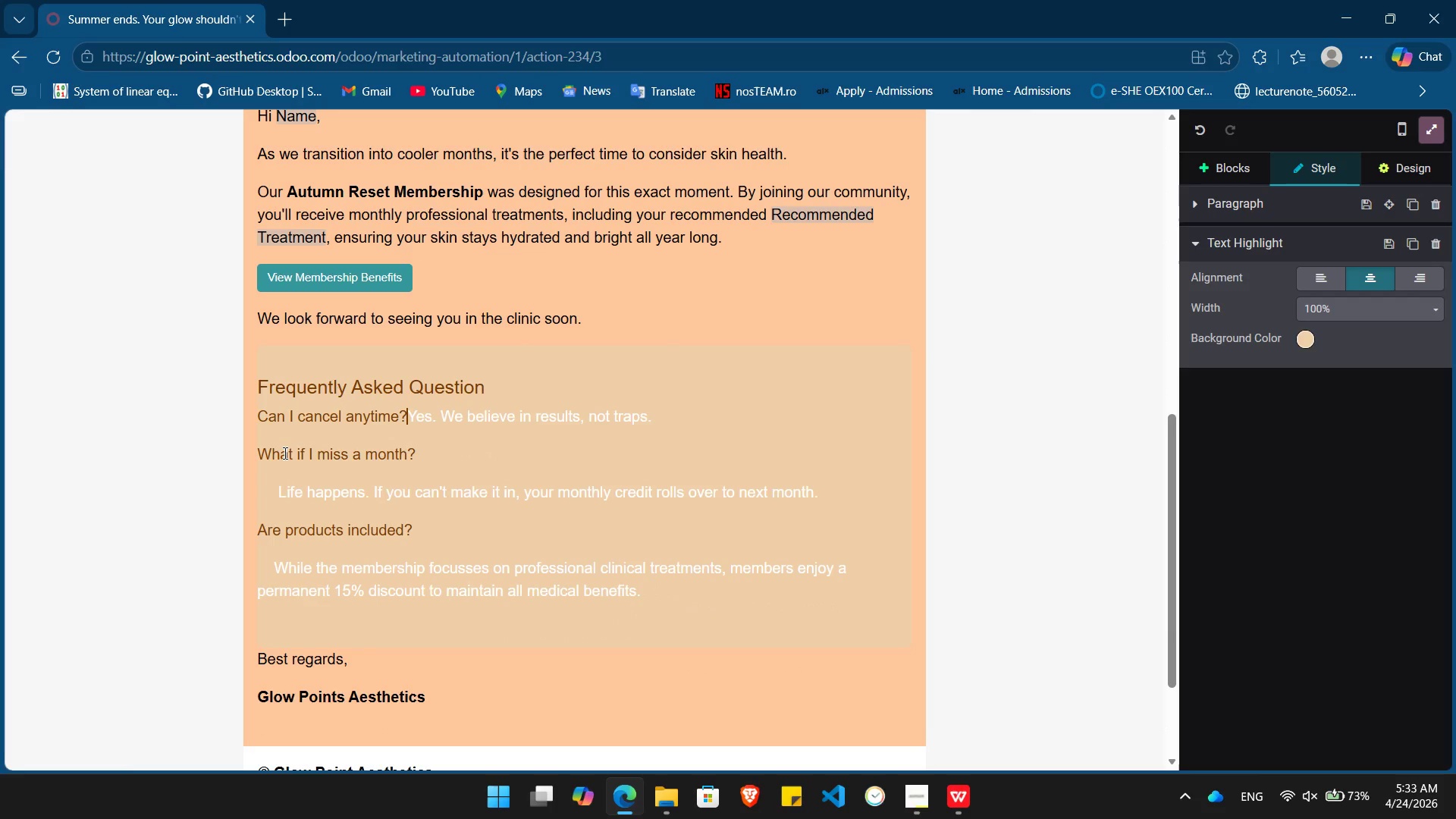 
key(Shift+ShiftRight)
 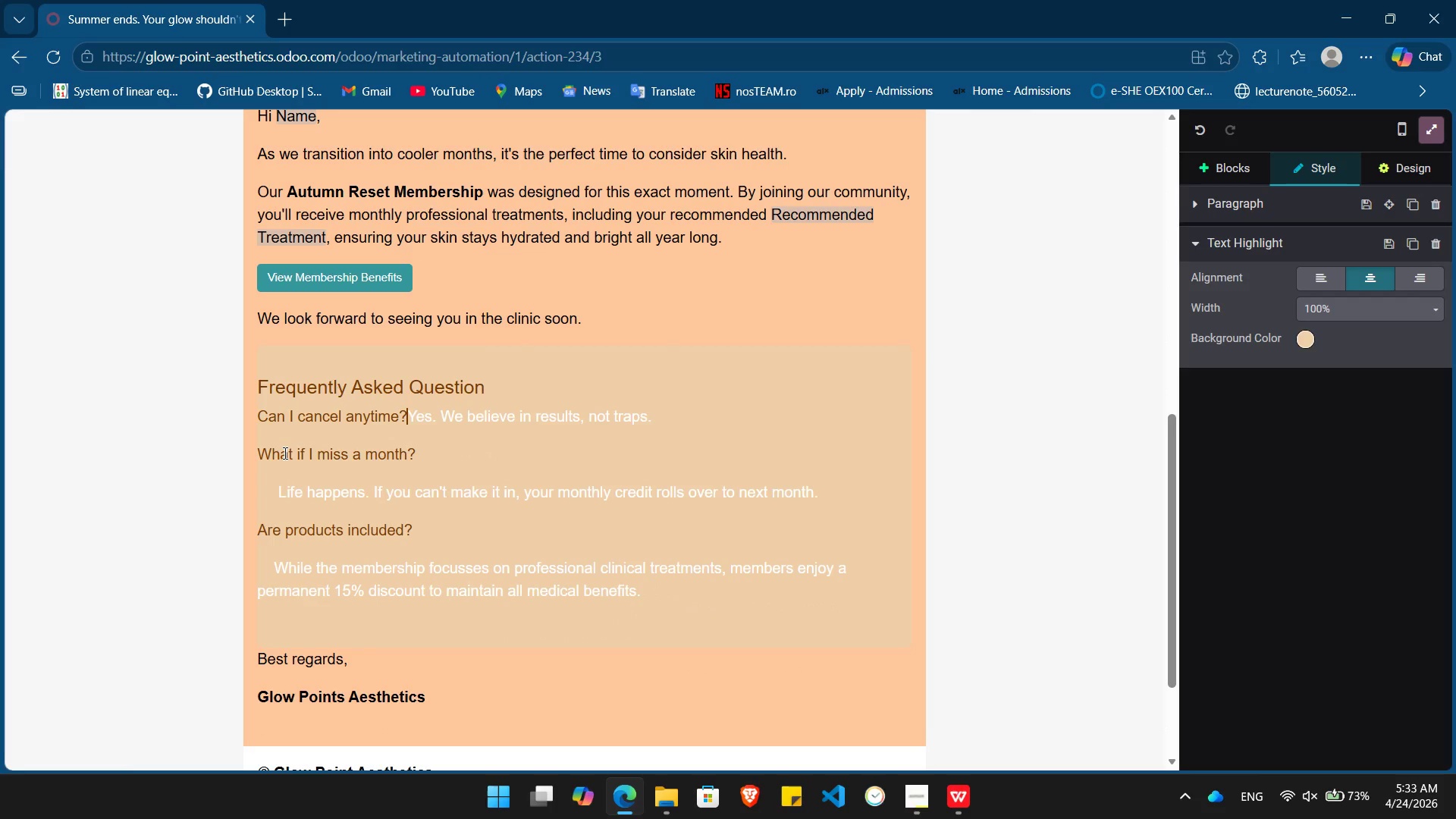 
hold_key(key=ArrowRight, duration=0.94)
 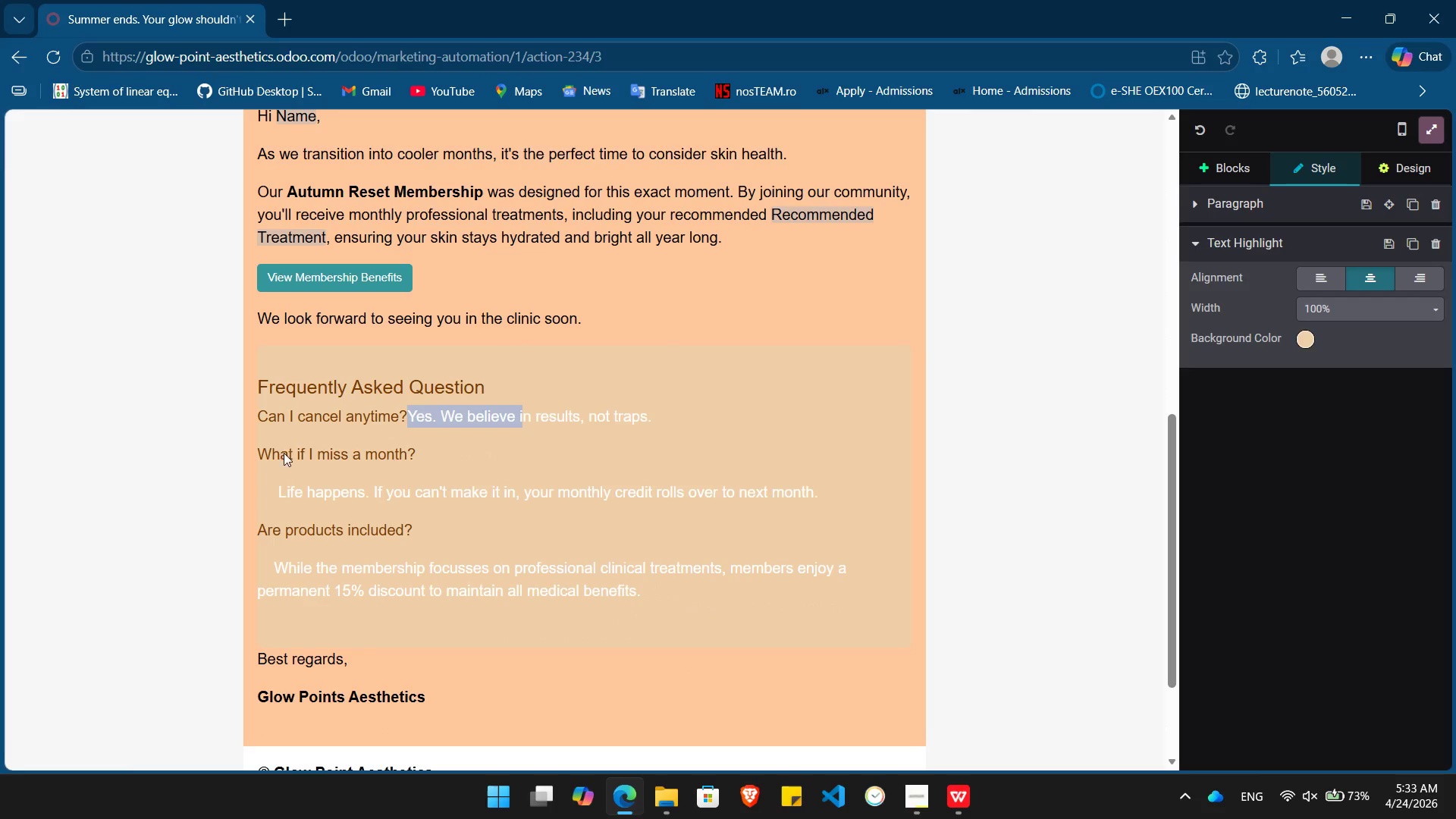 
key(Shift+ArrowRight)
 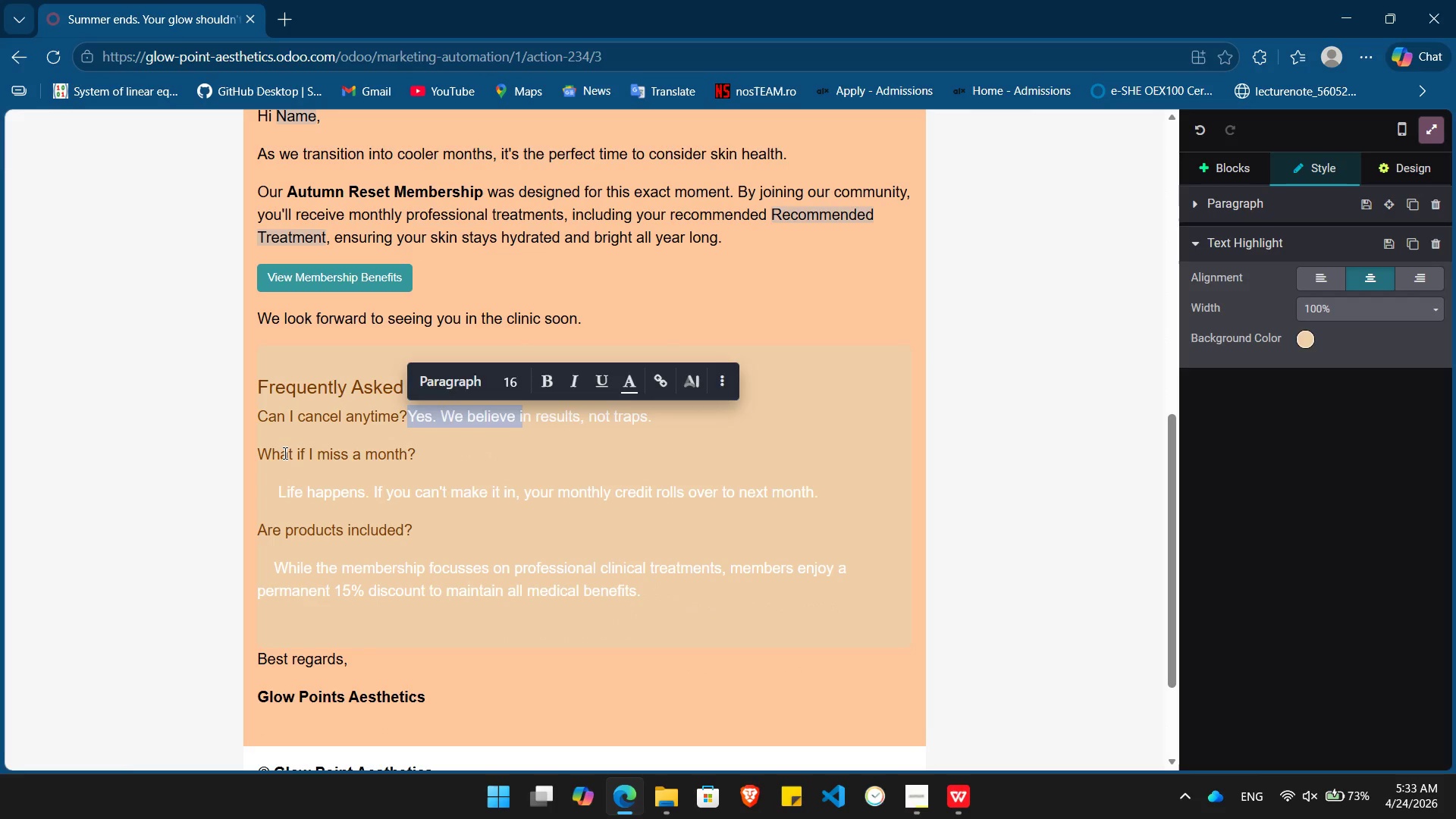 
hold_key(key=ArrowRight, duration=1.02)
 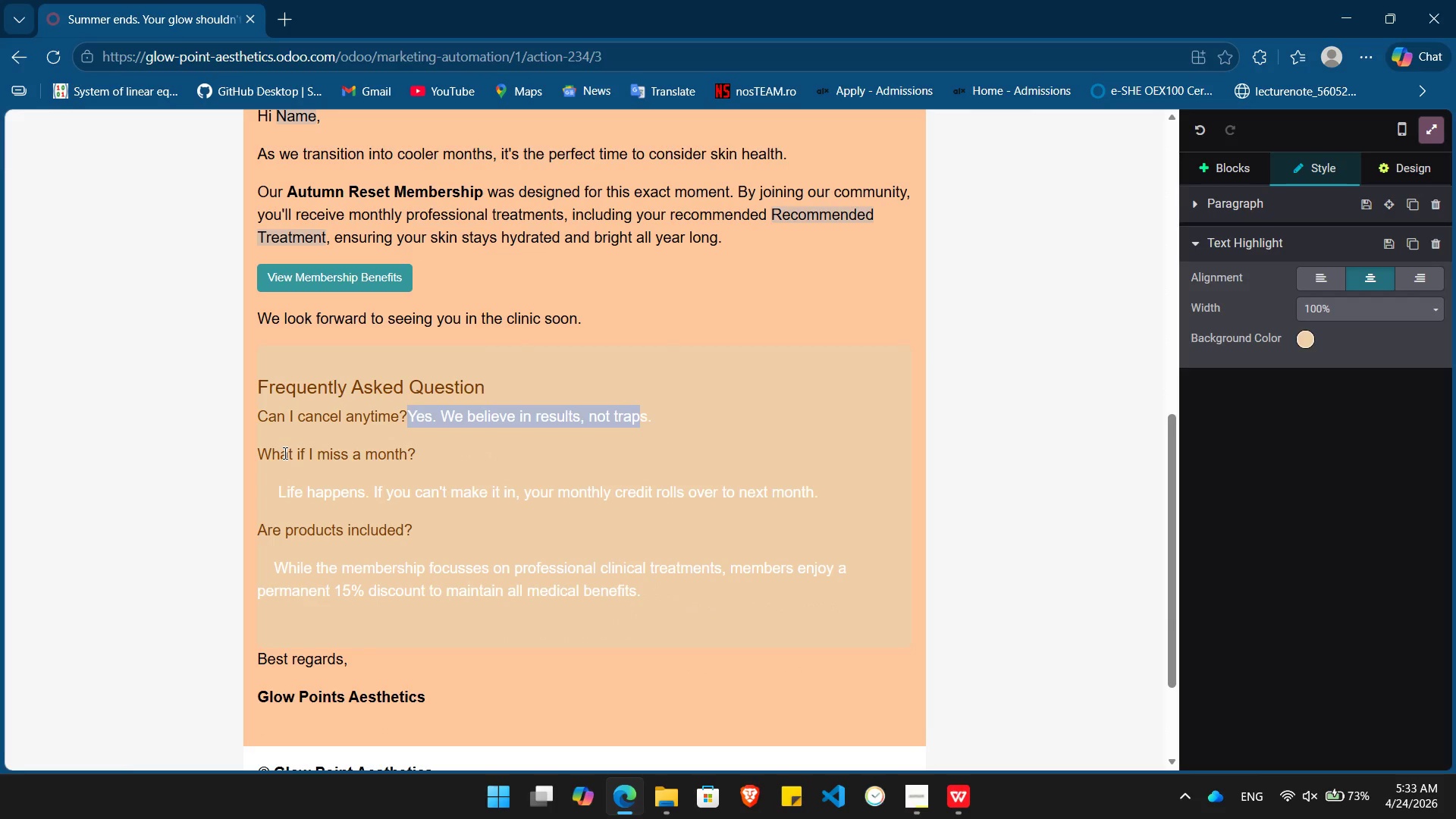 
key(Shift+ArrowRight)
 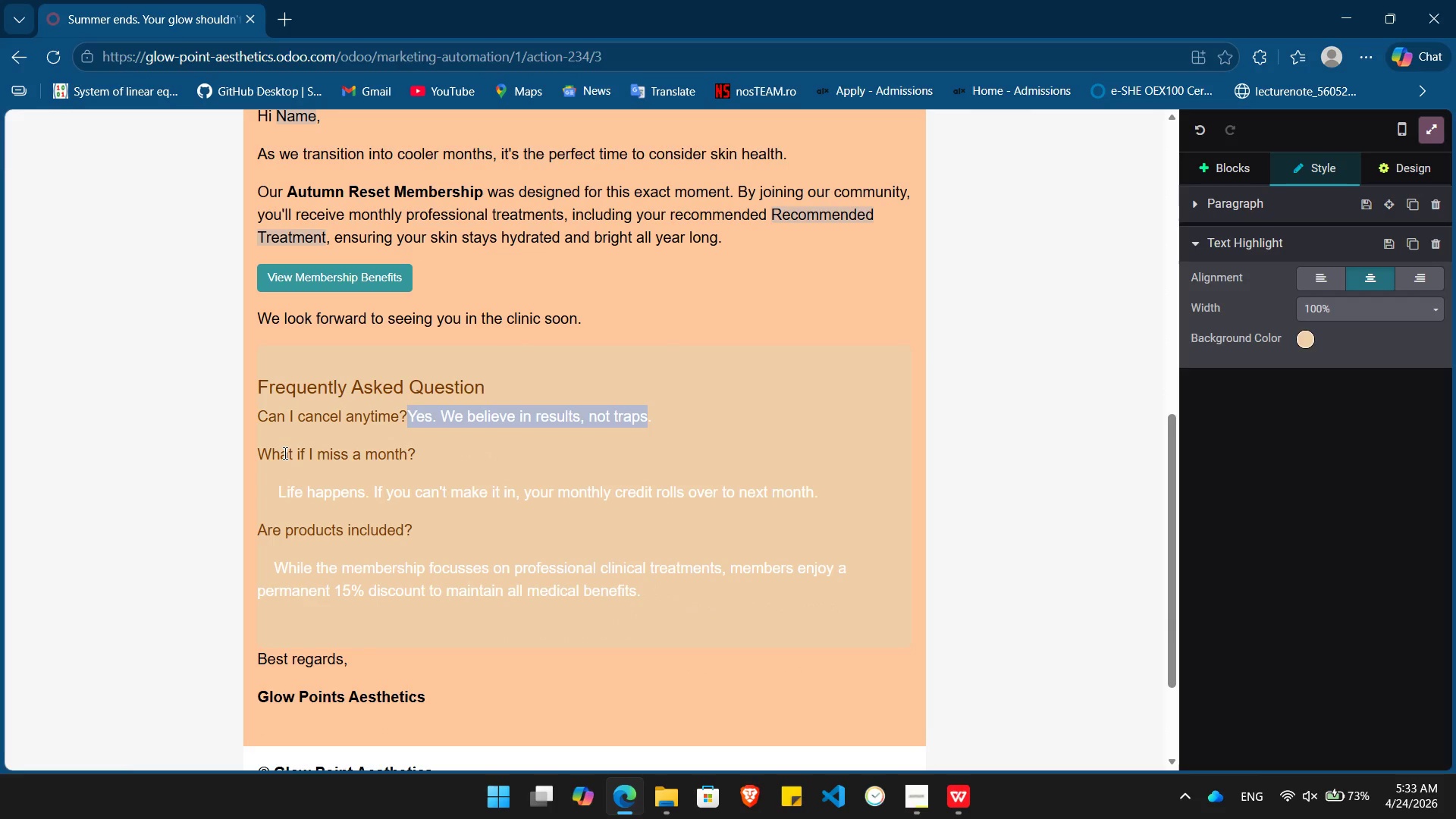 
key(Shift+ArrowRight)
 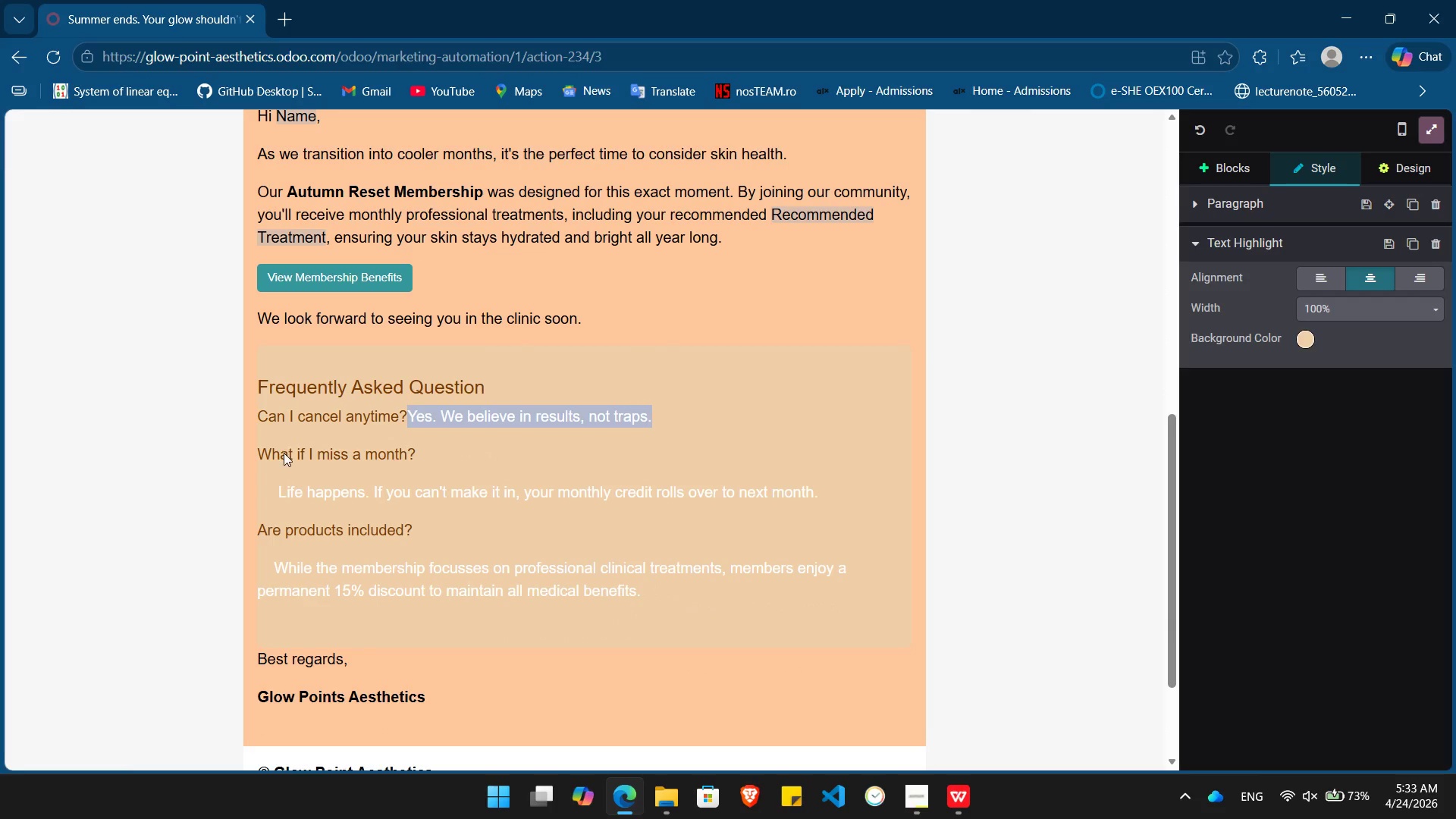 
key(Shift+ArrowRight)
 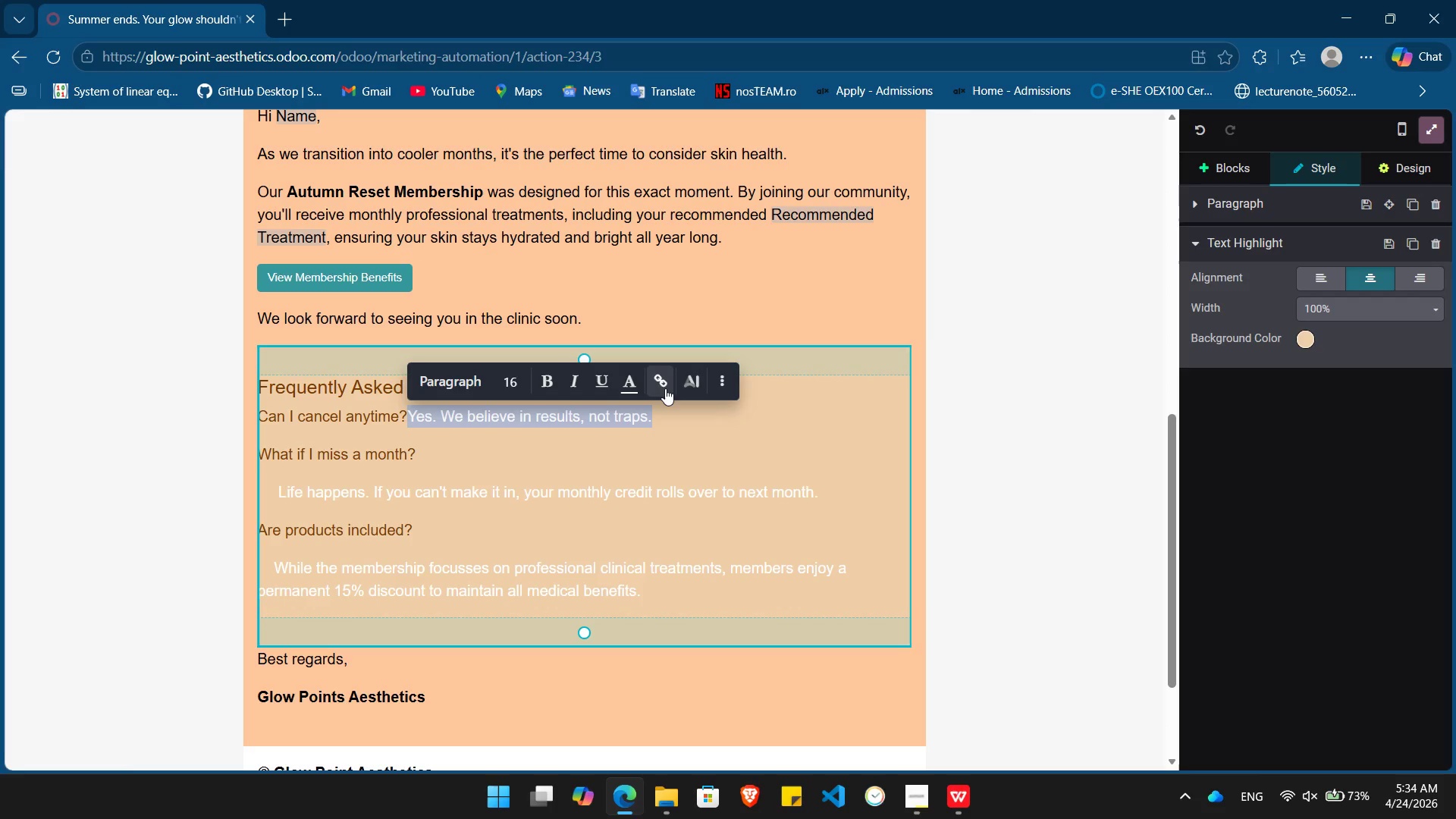 
left_click([623, 389])
 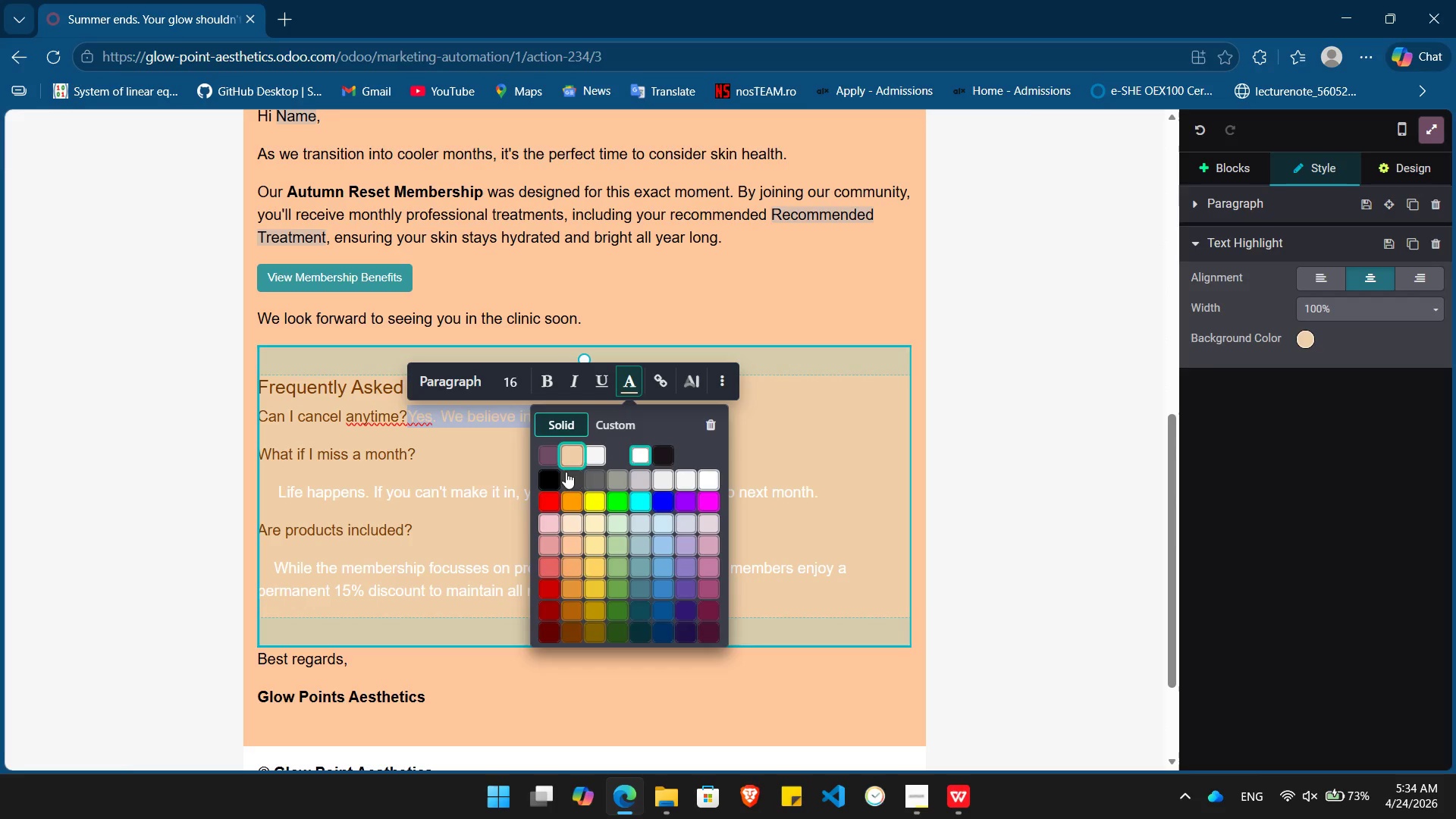 
wait(5.31)
 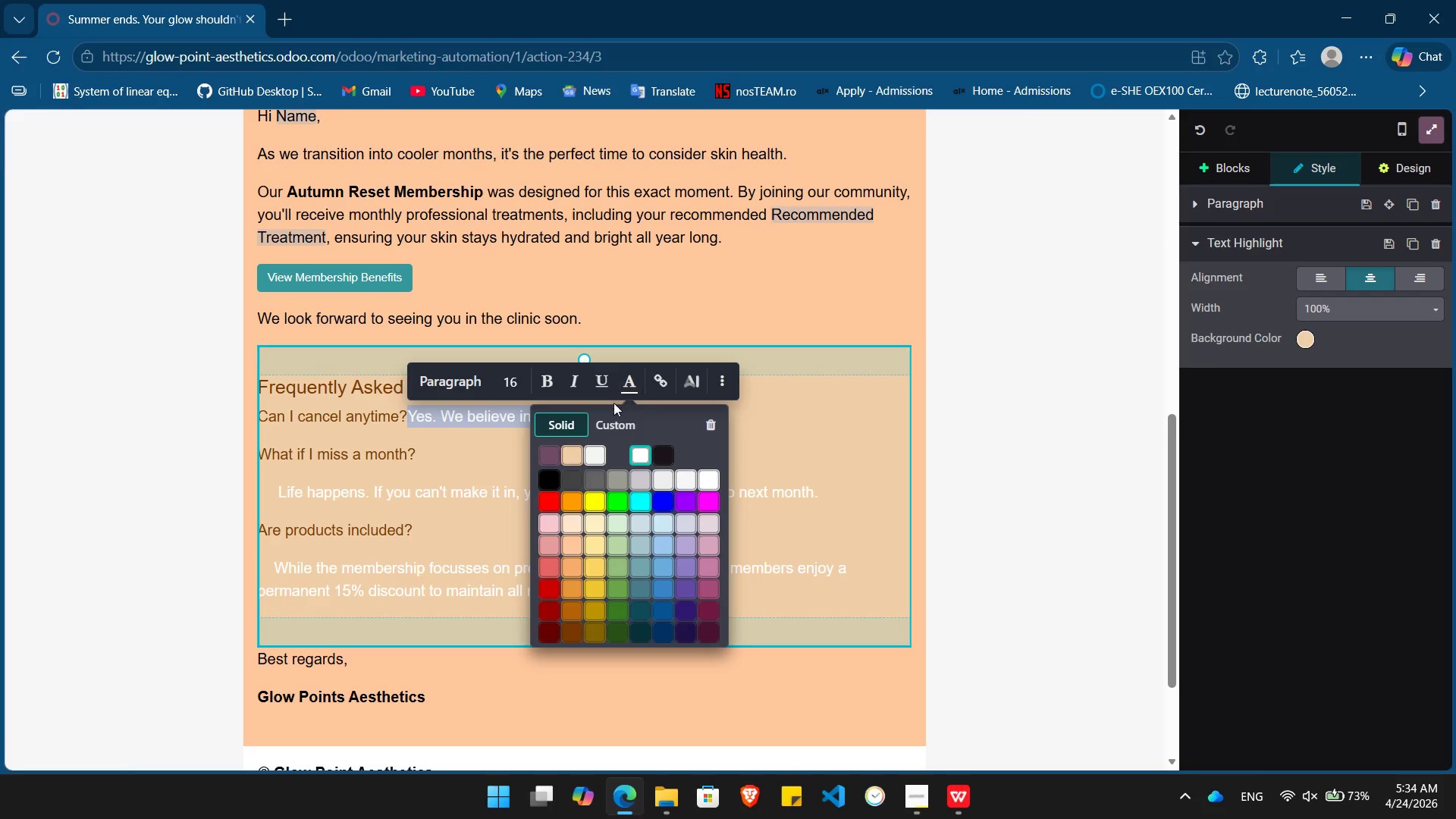 
left_click([548, 483])
 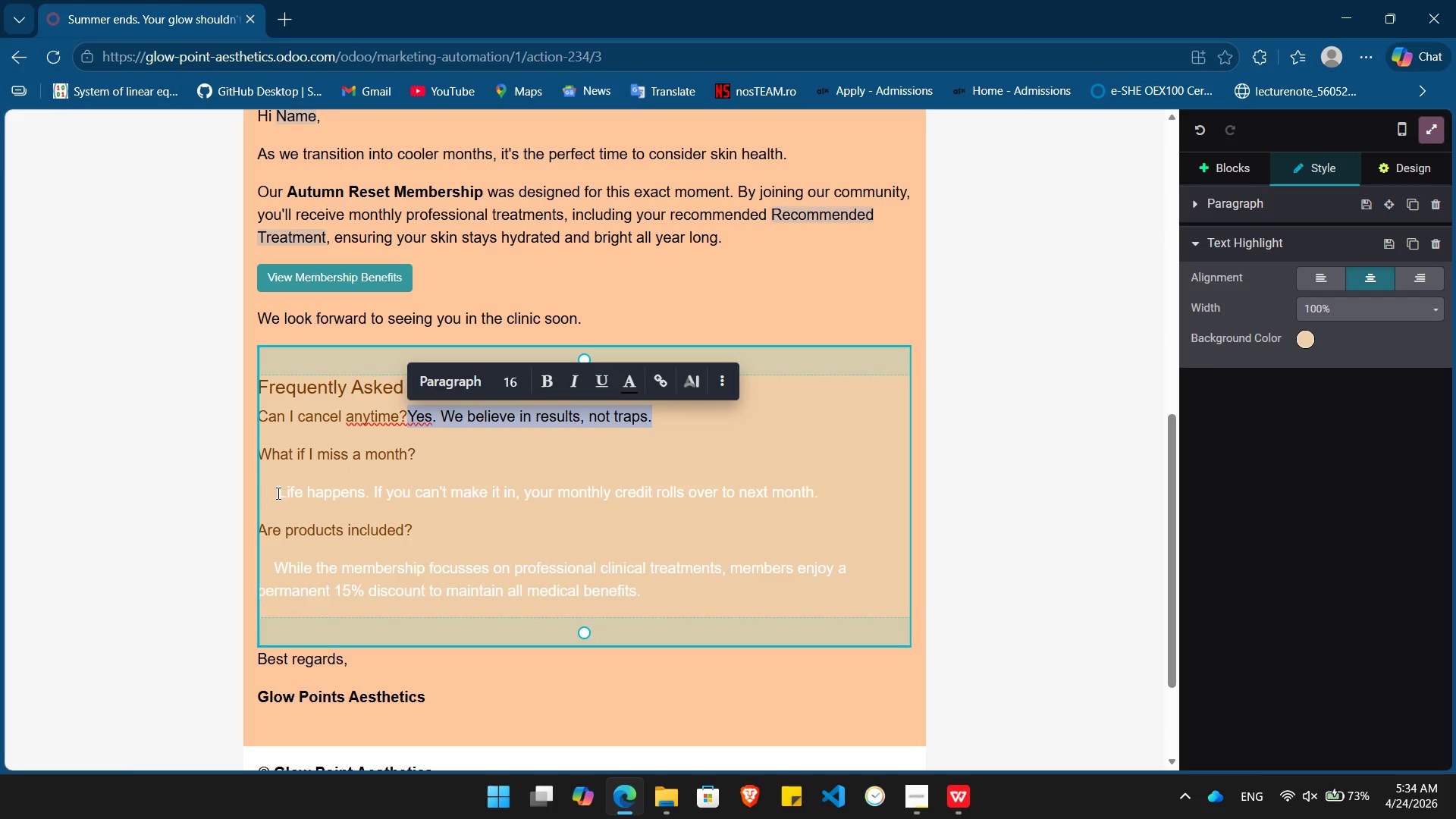 
left_click([275, 493])
 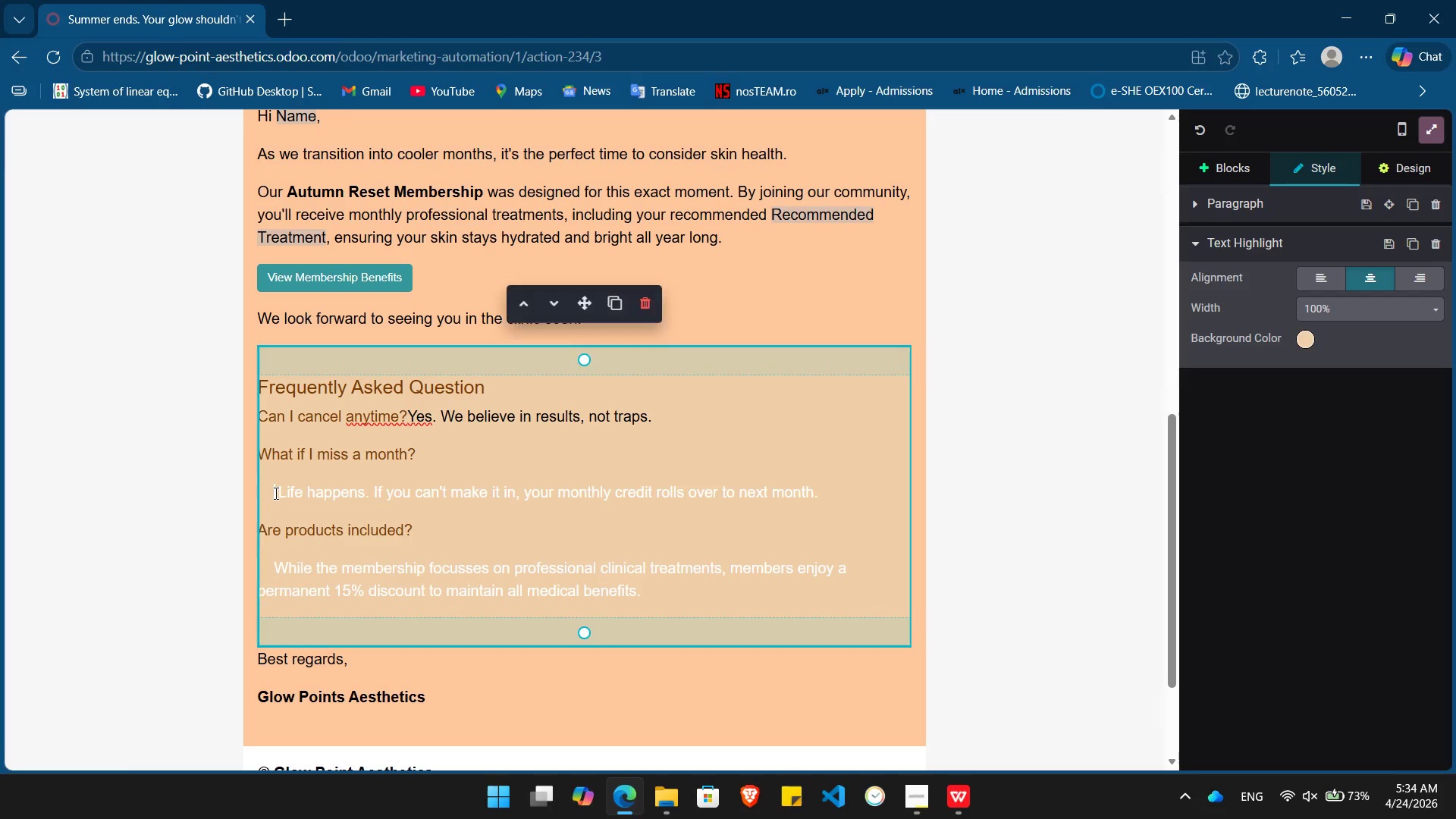 
key(Backspace)
 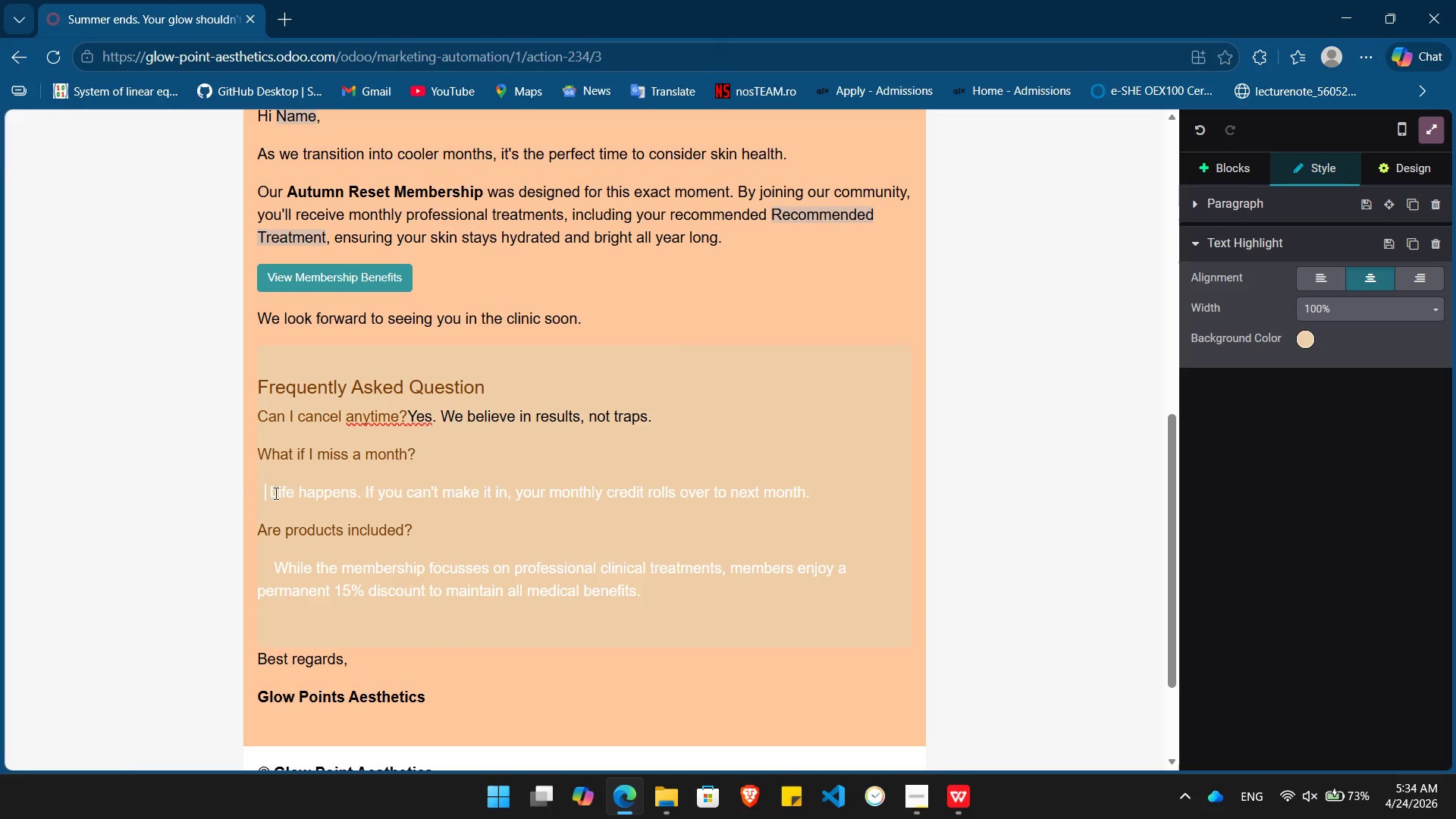 
key(Backspace)
 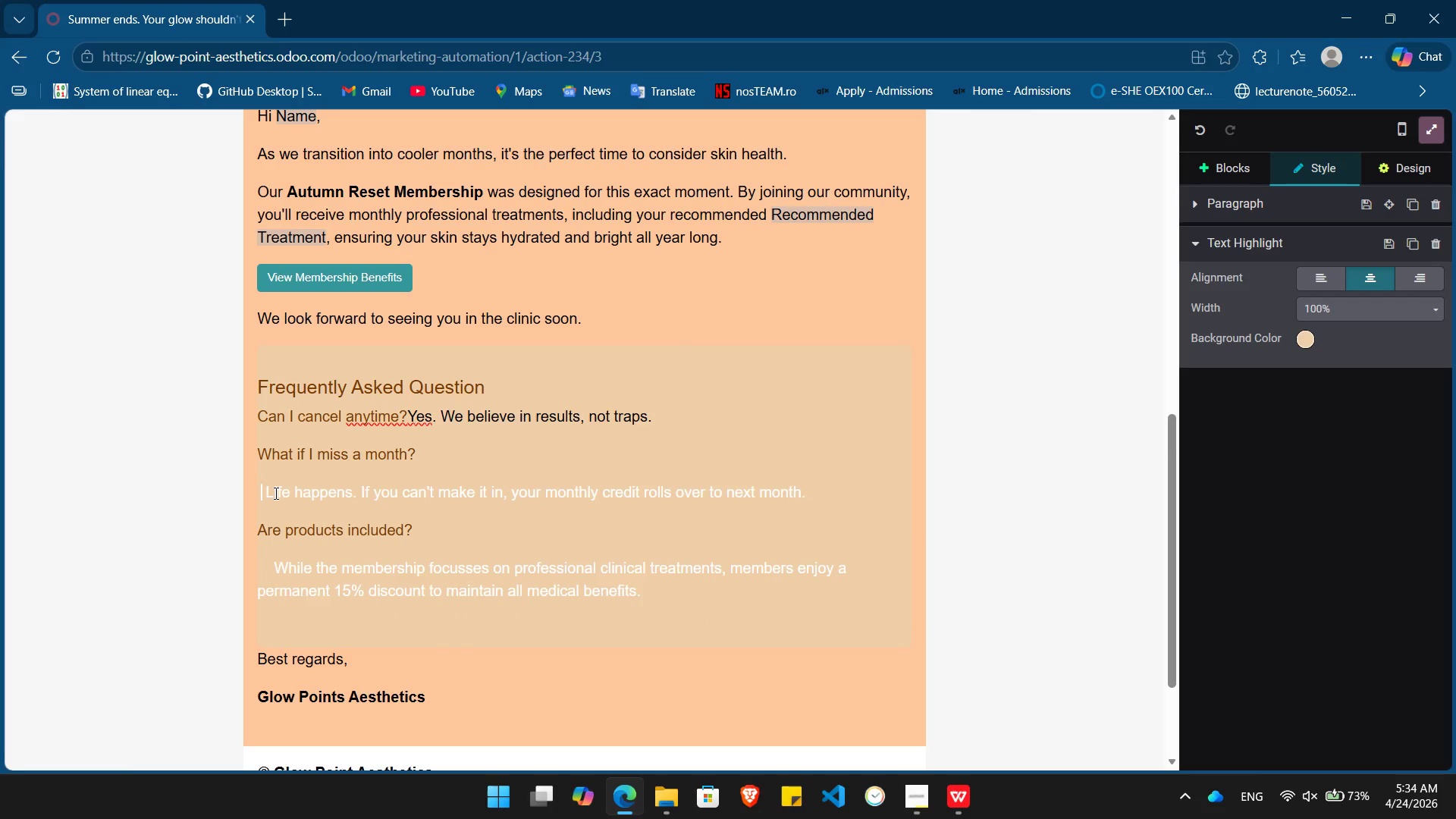 
key(Backspace)
 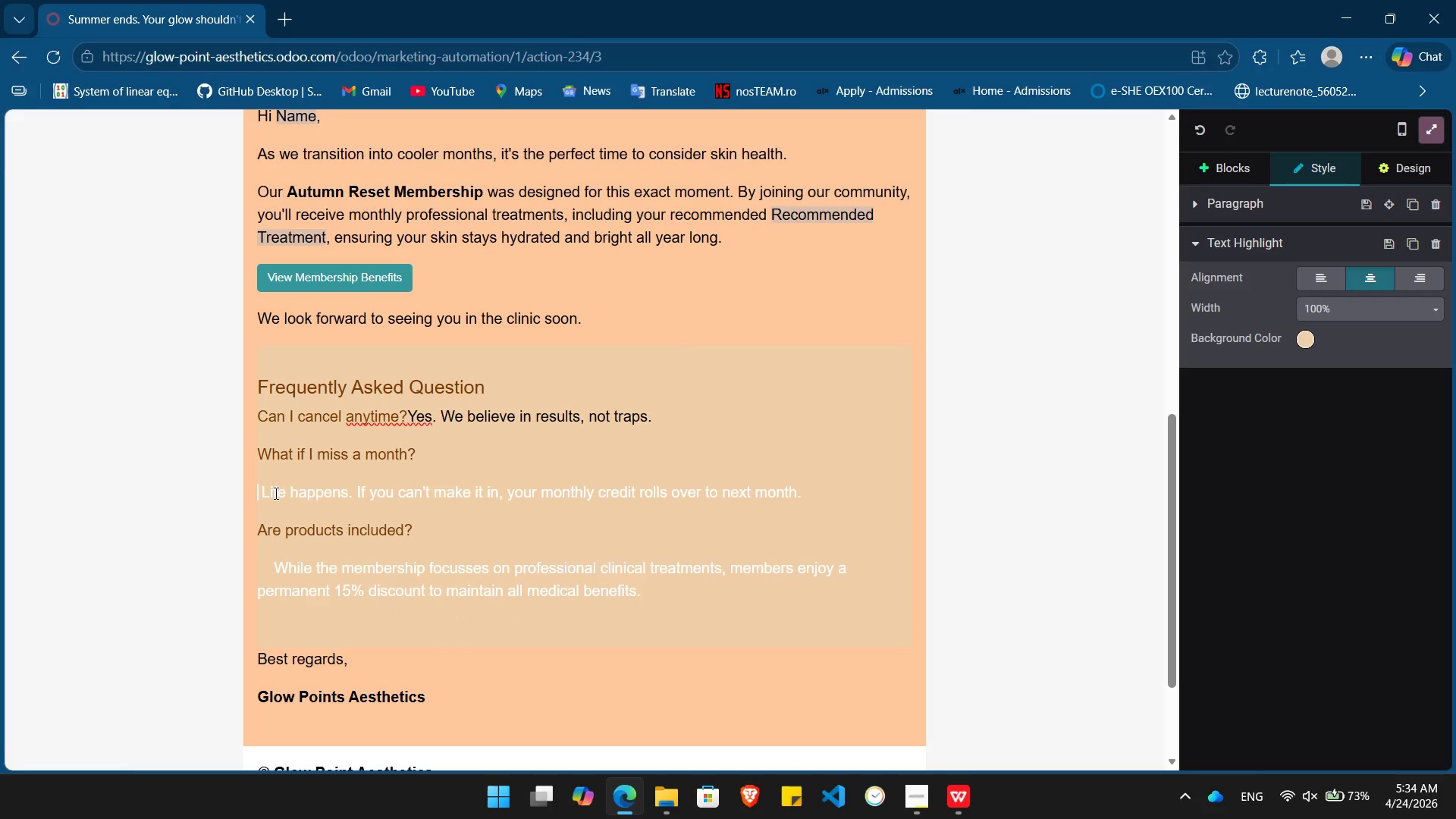 
key(Backspace)
 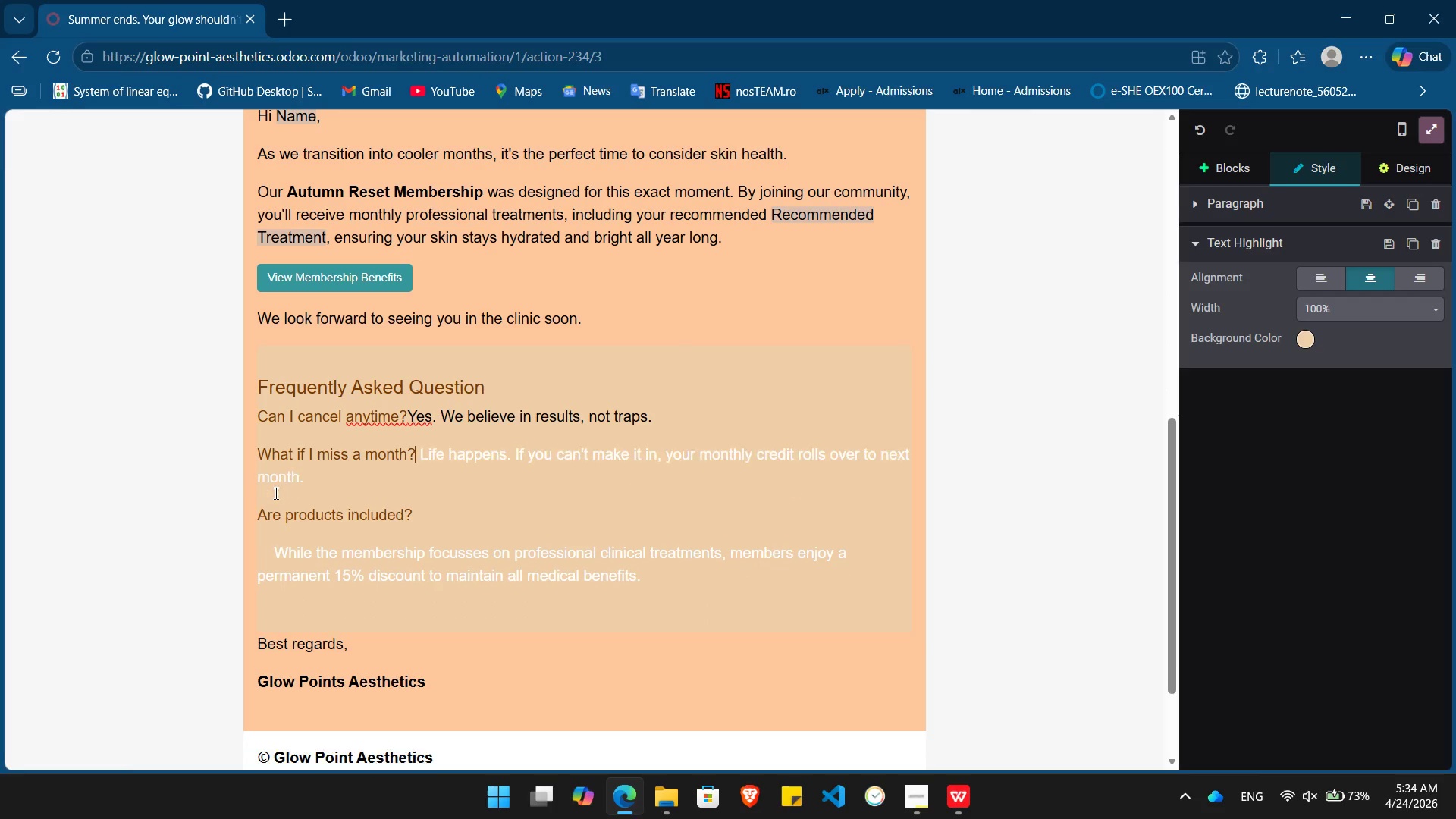 
key(Backspace)
 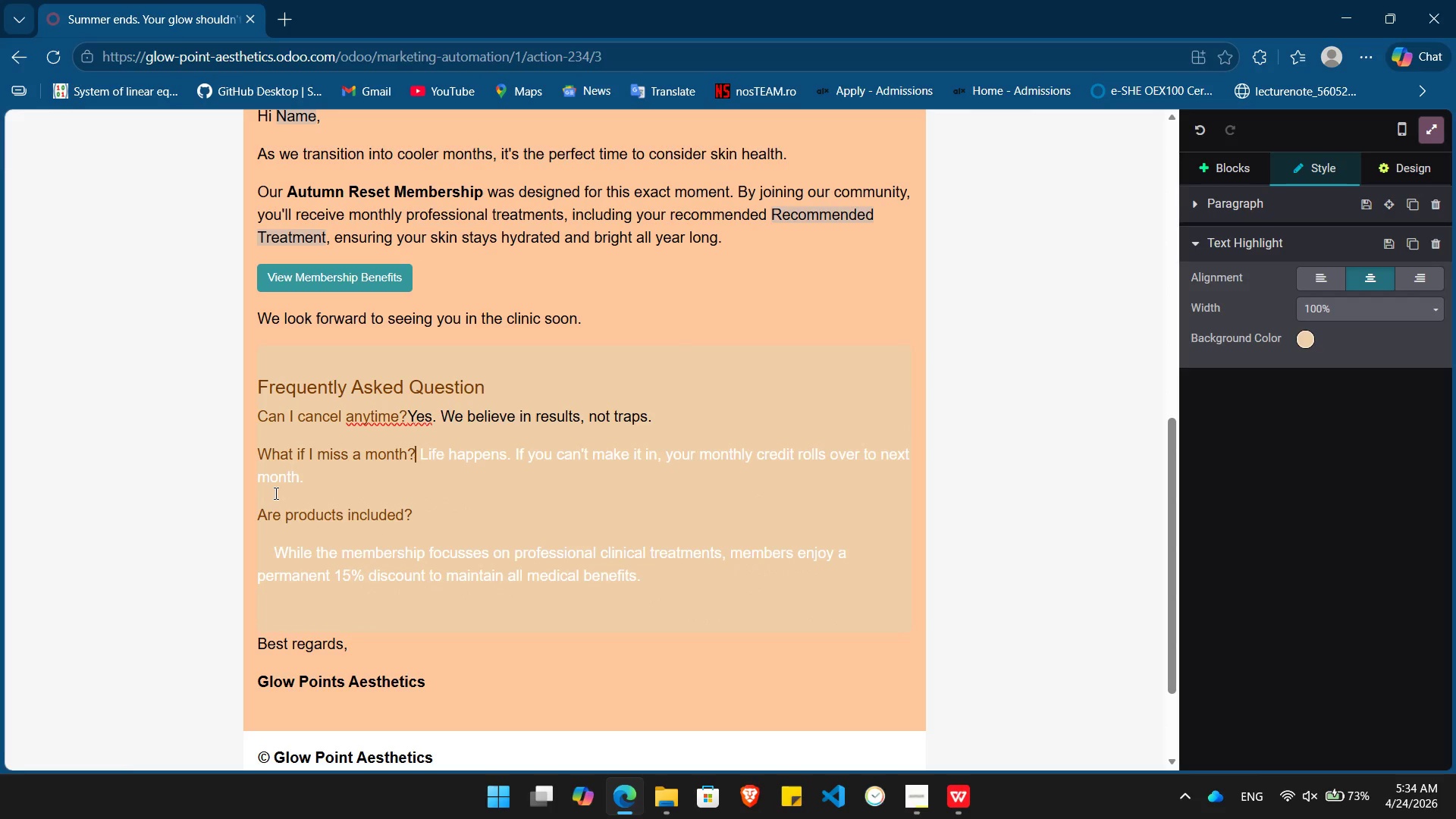 
key(Shift+ArrowDown)
 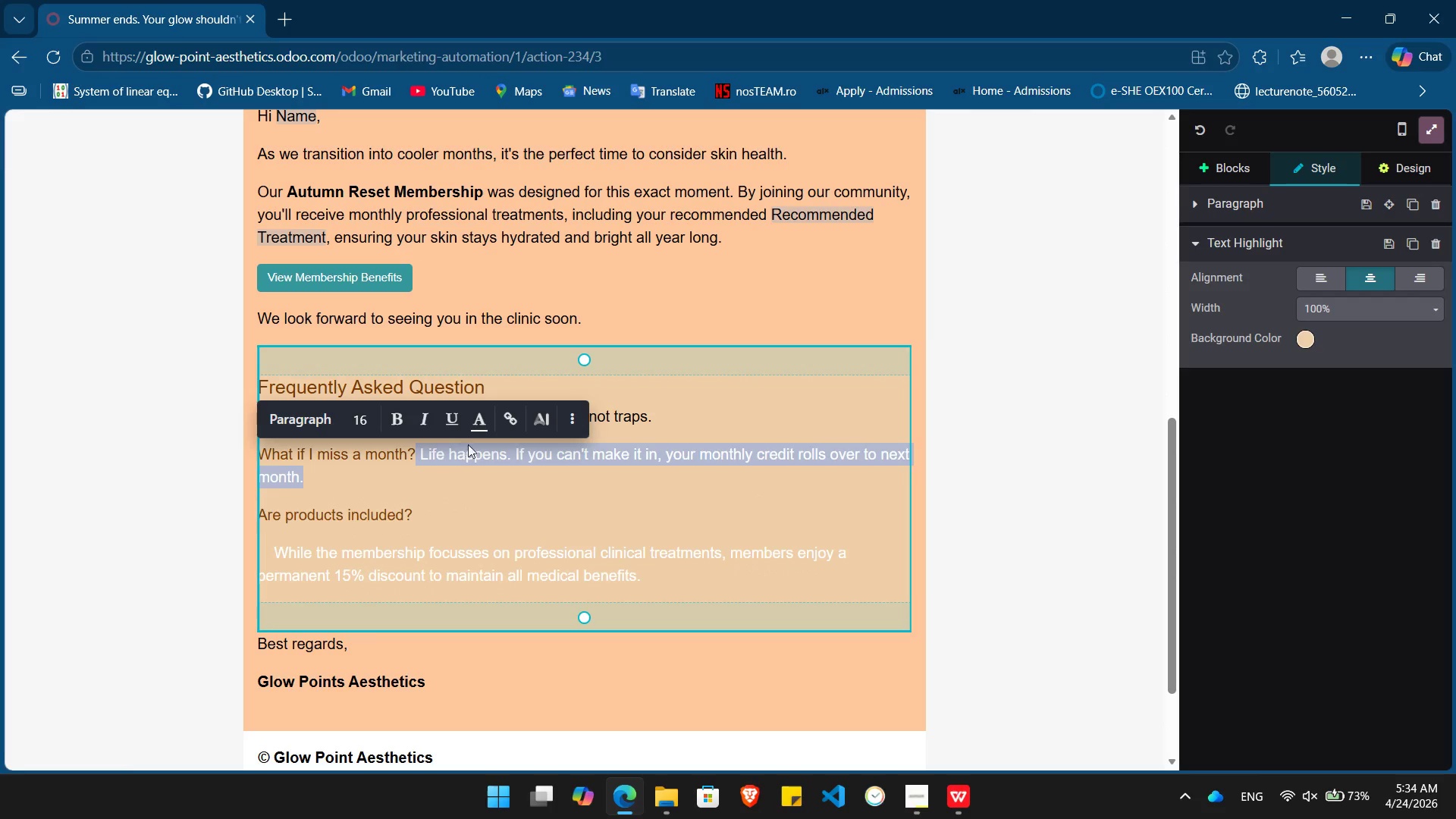 
left_click([475, 427])
 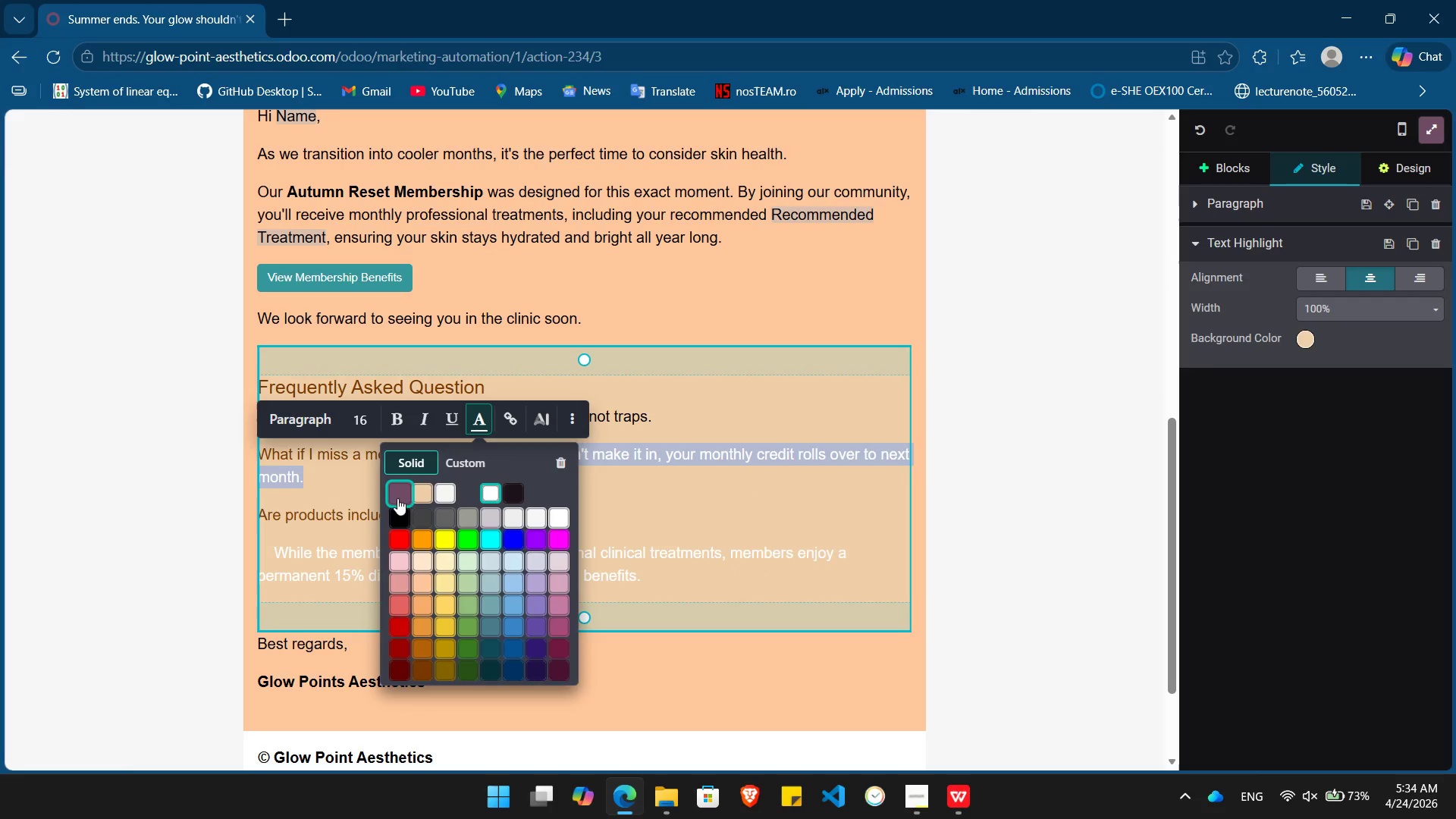 
left_click([663, 444])
 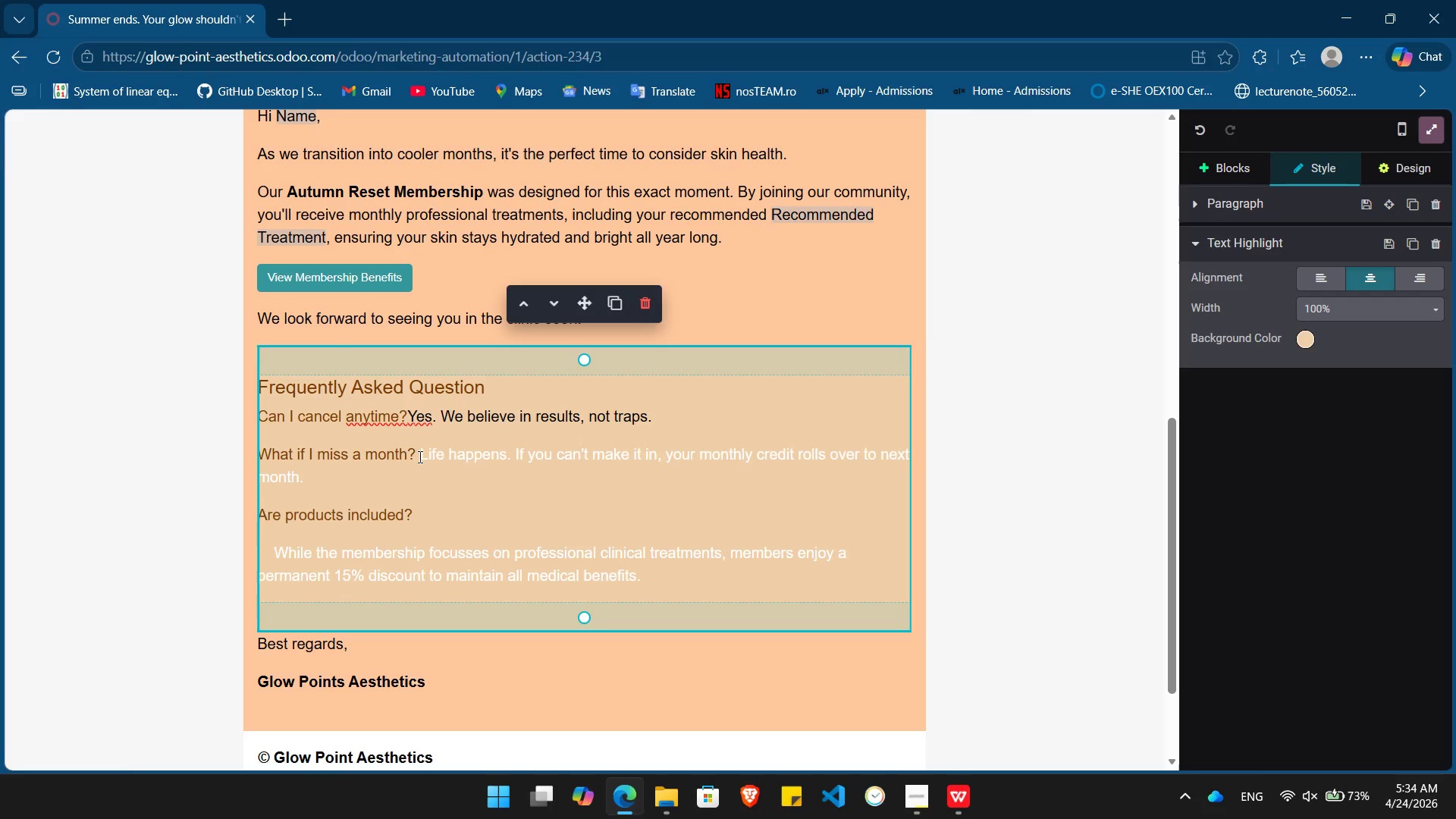 
left_click([422, 457])
 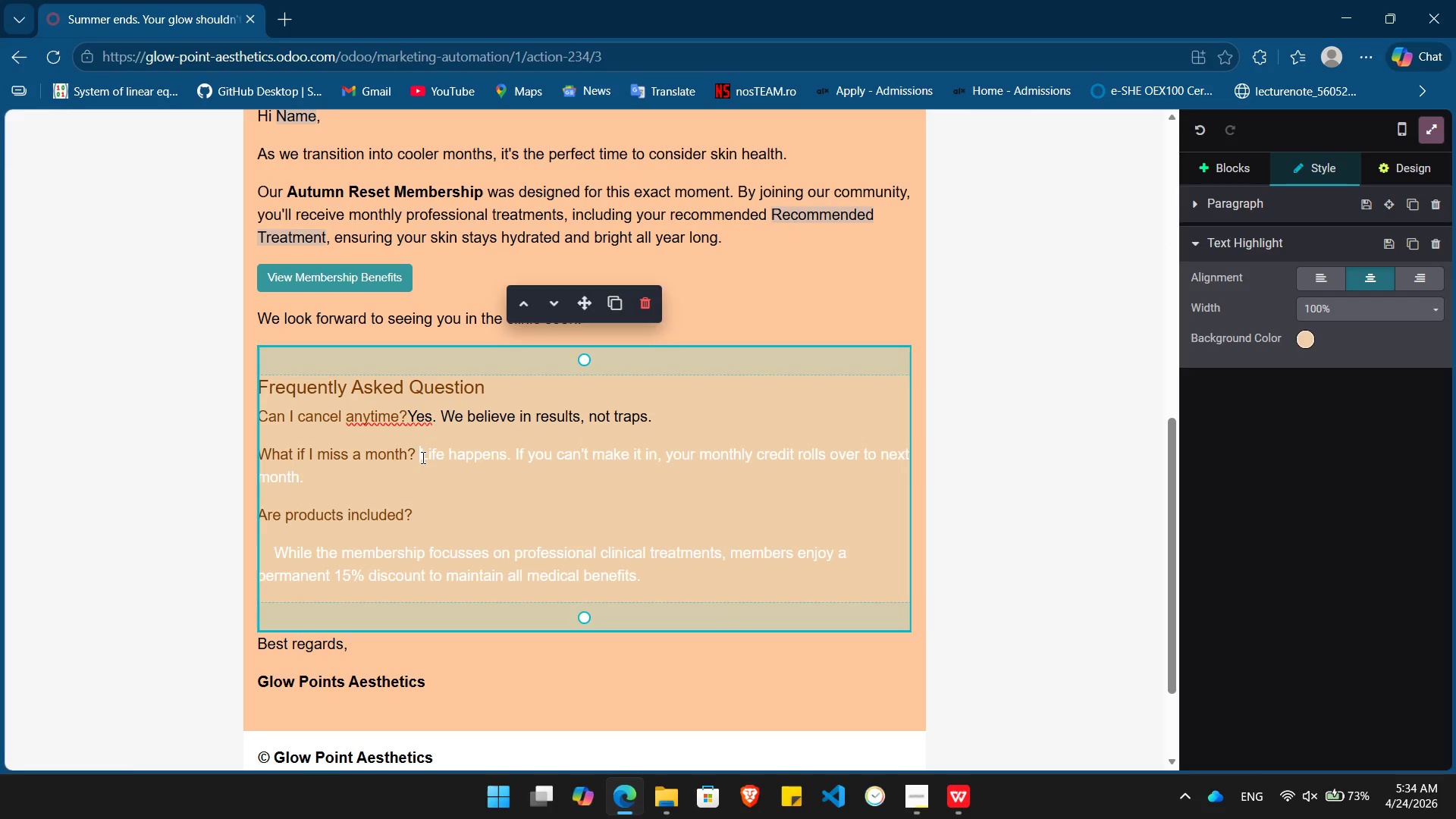 
key(Backspace)
 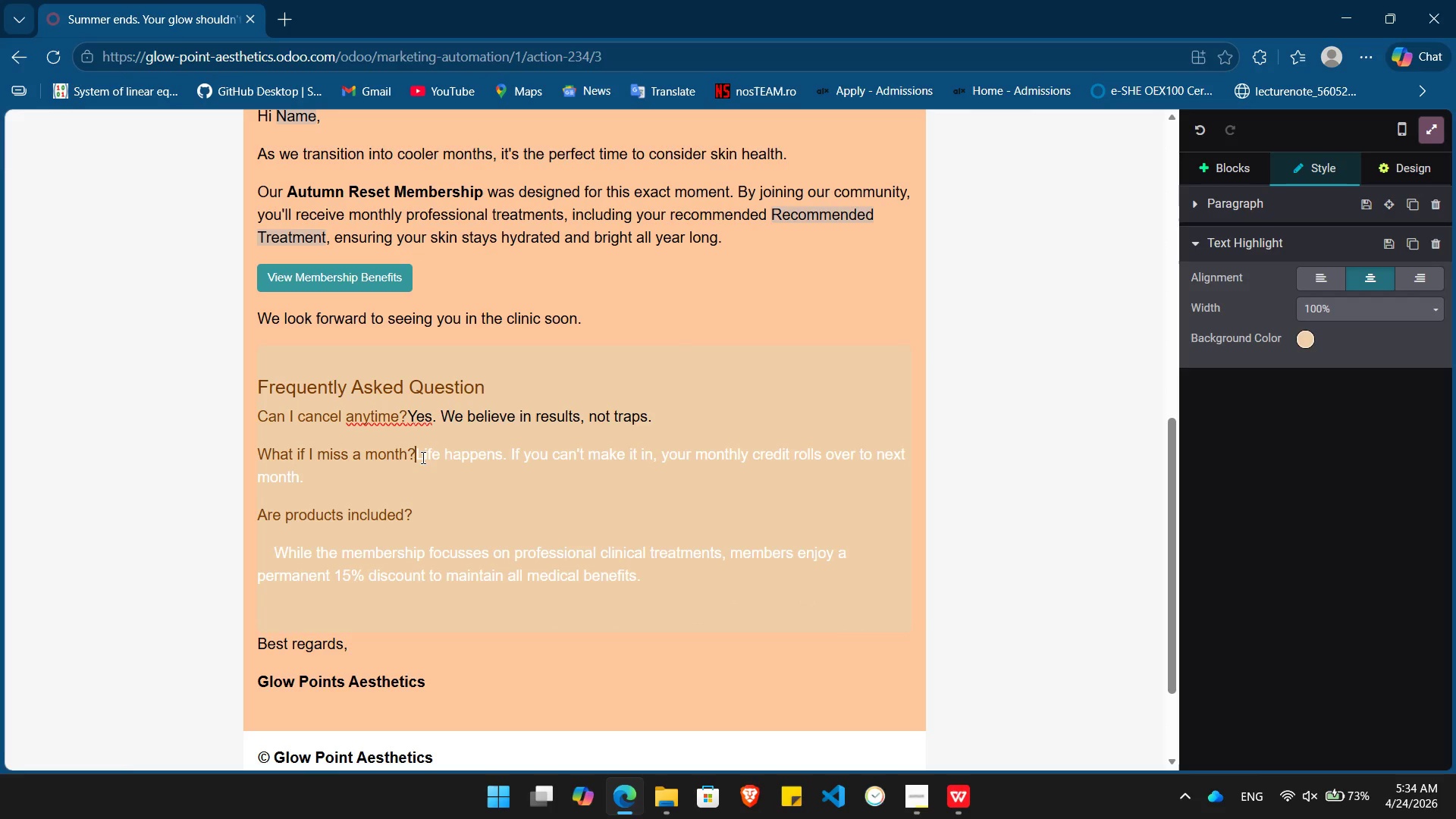 
key(Shift+ArrowDown)
 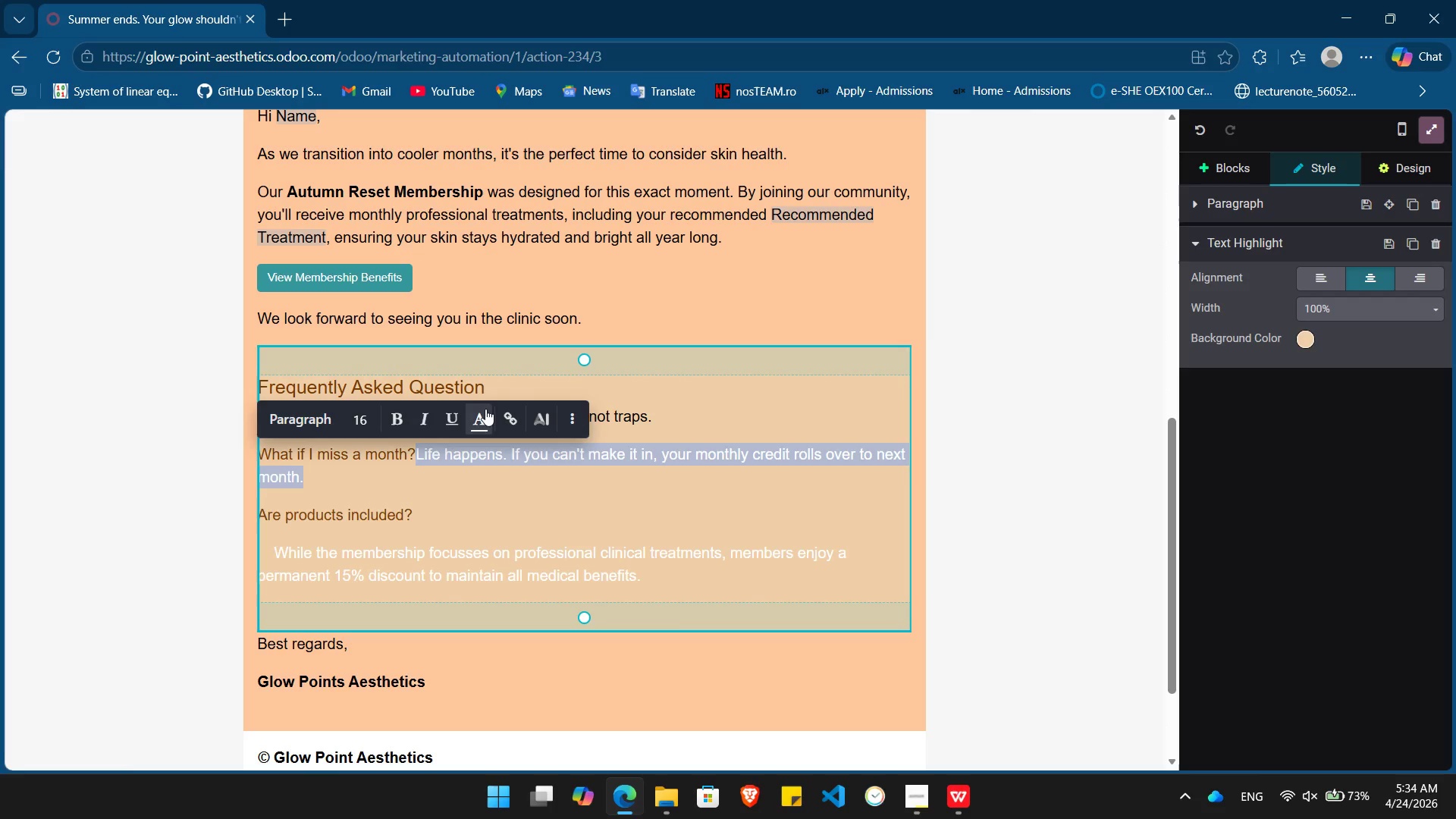 
left_click([489, 412])
 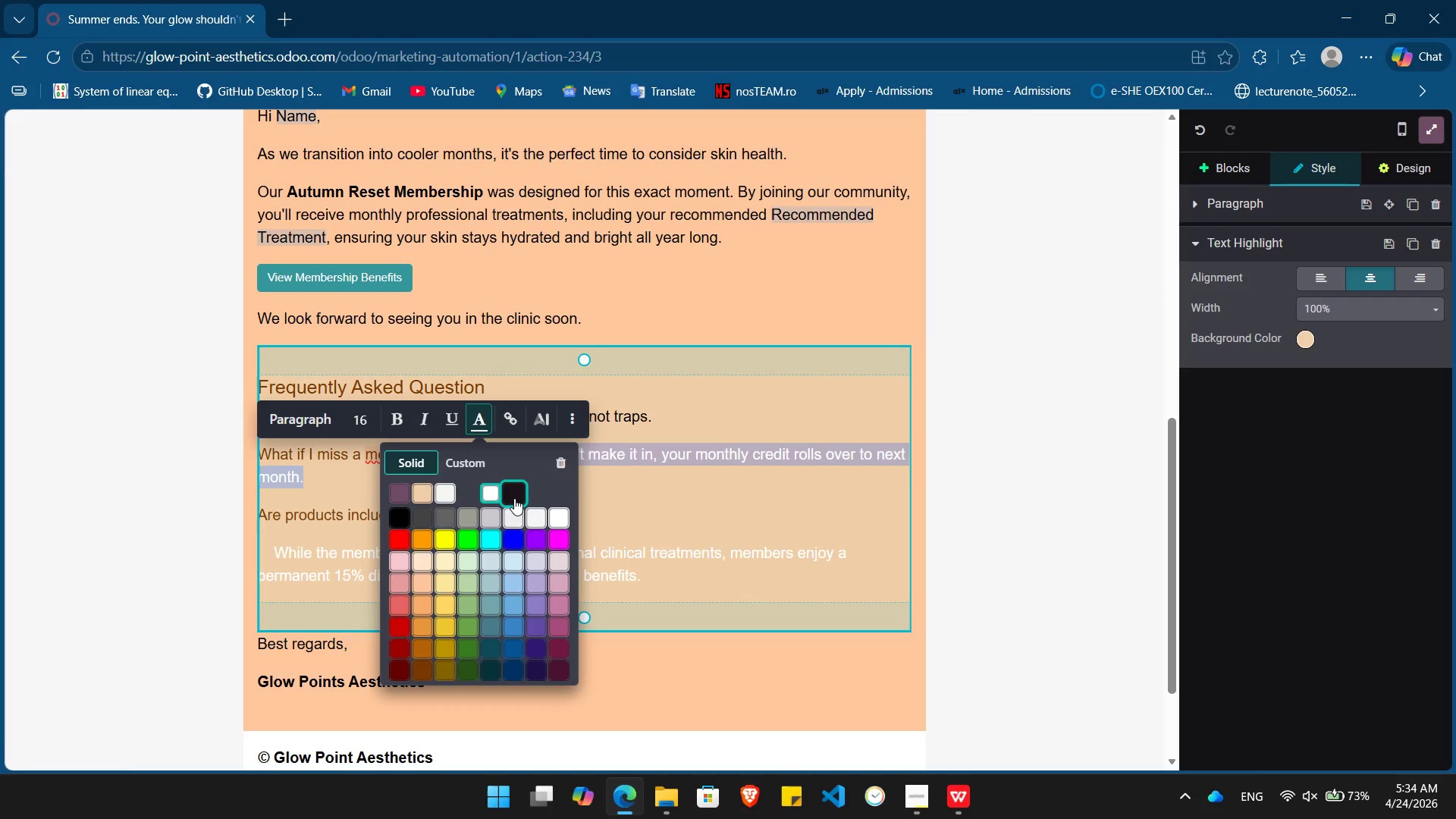 
left_click([514, 498])
 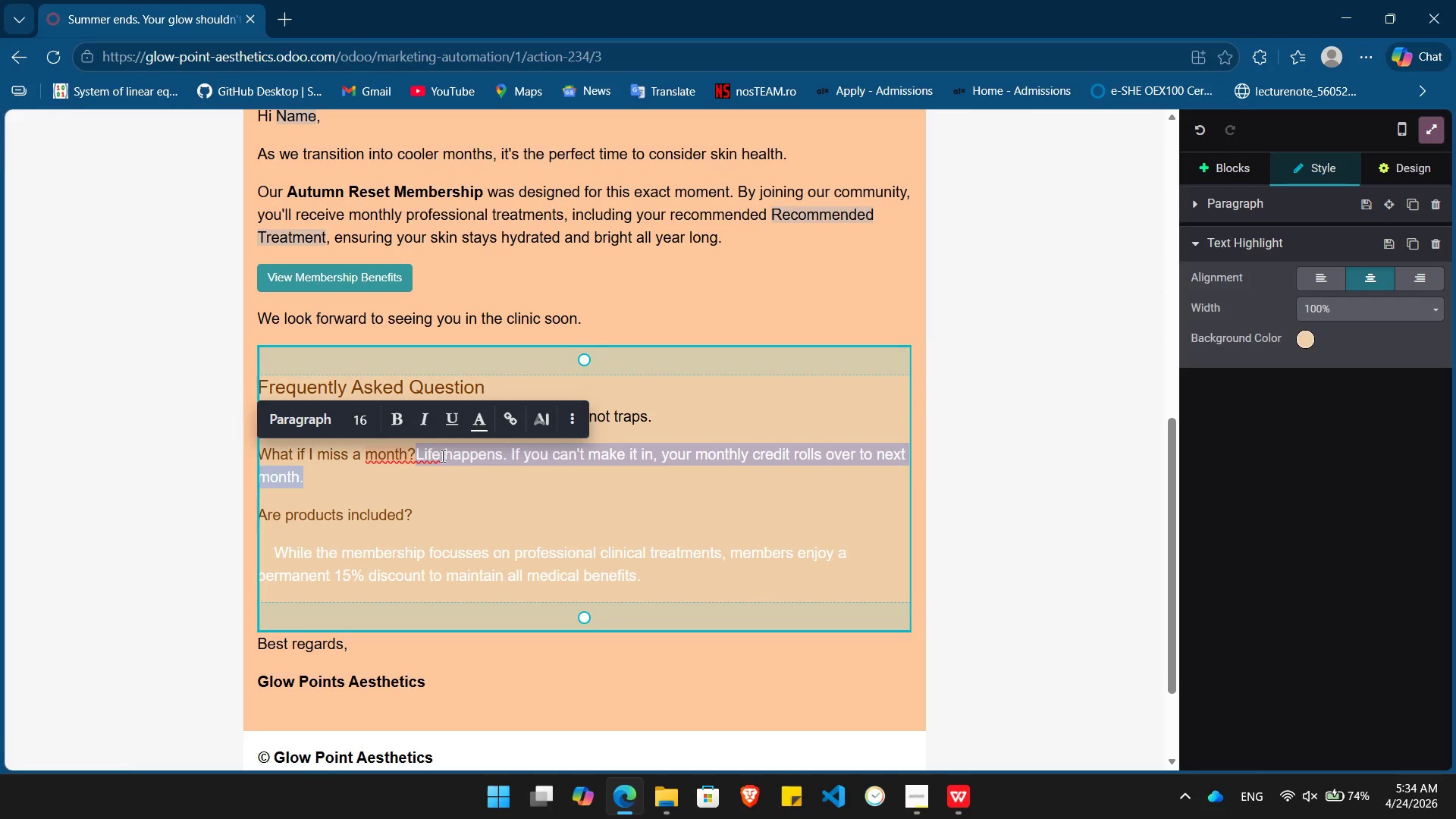 
left_click([441, 456])
 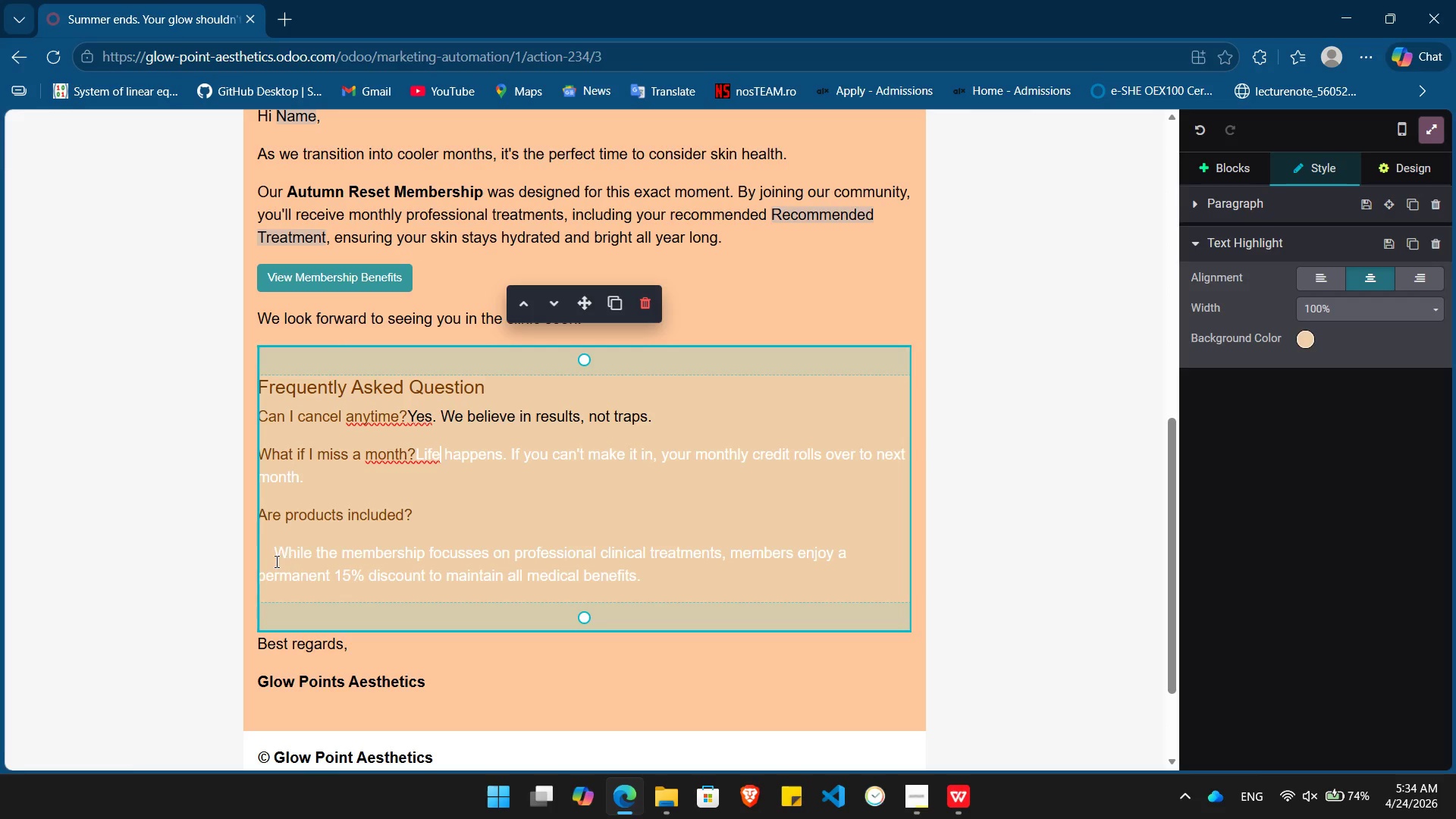 
left_click([277, 557])
 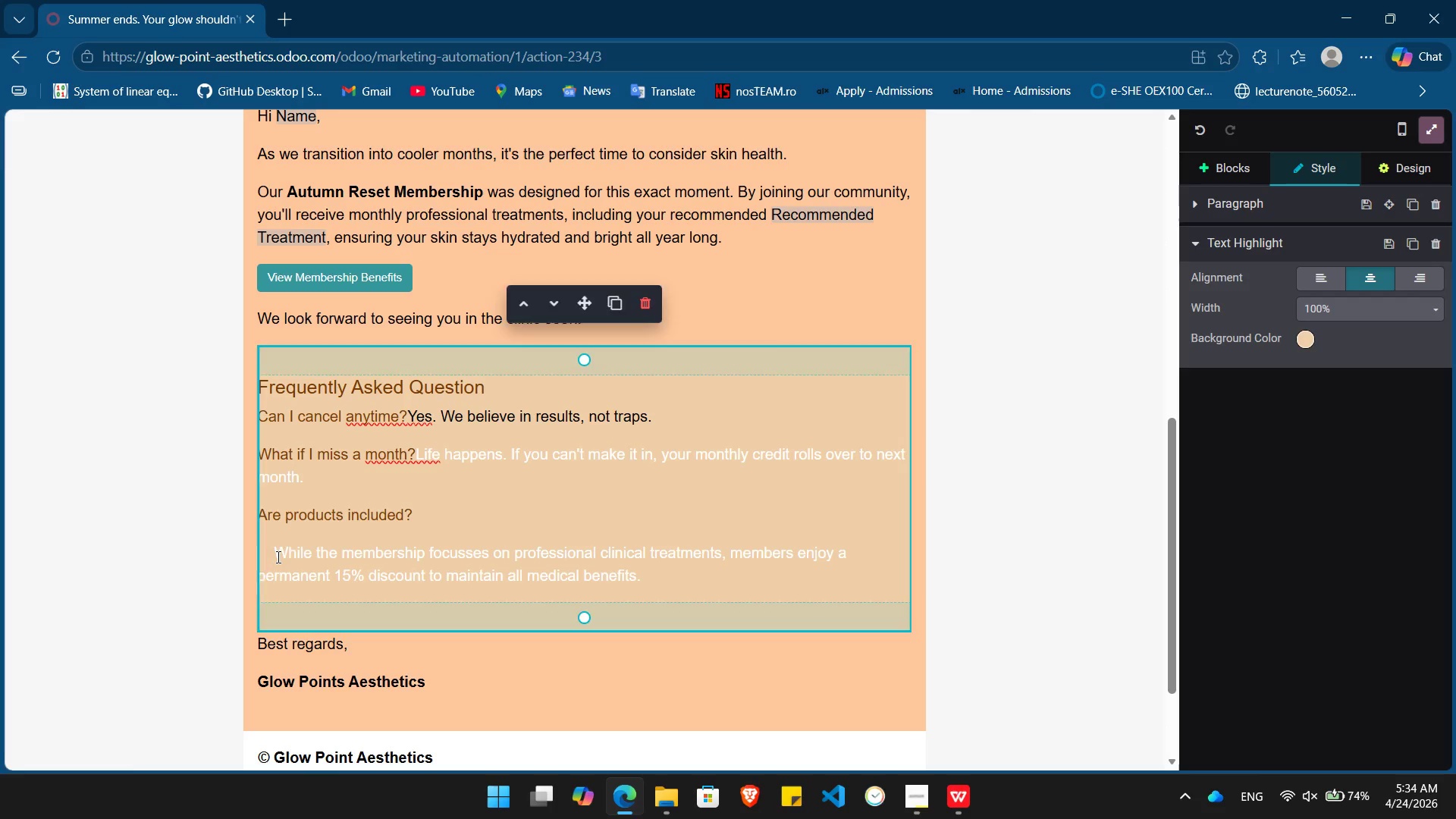 
key(Backspace)
 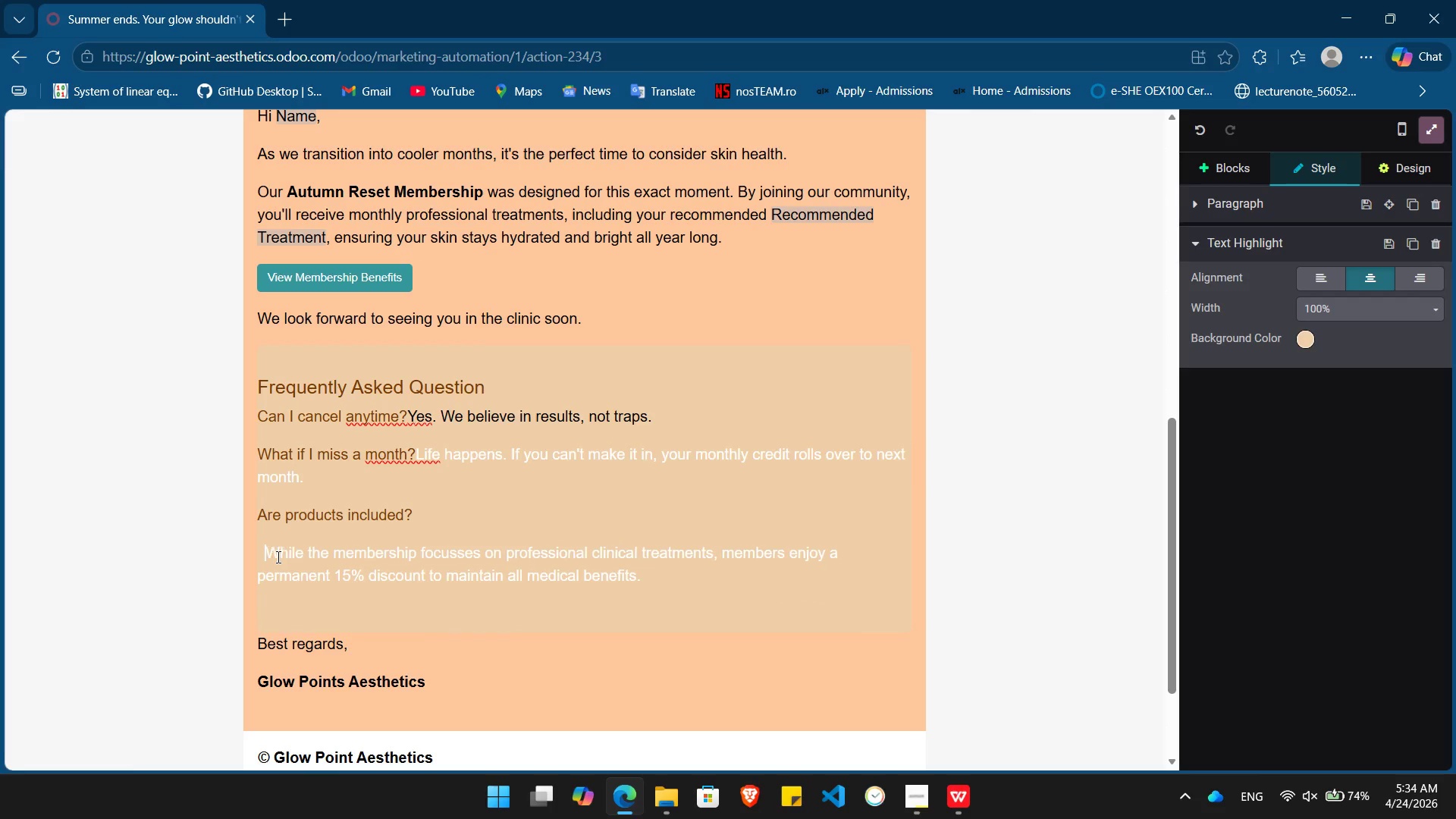 
key(Backspace)
 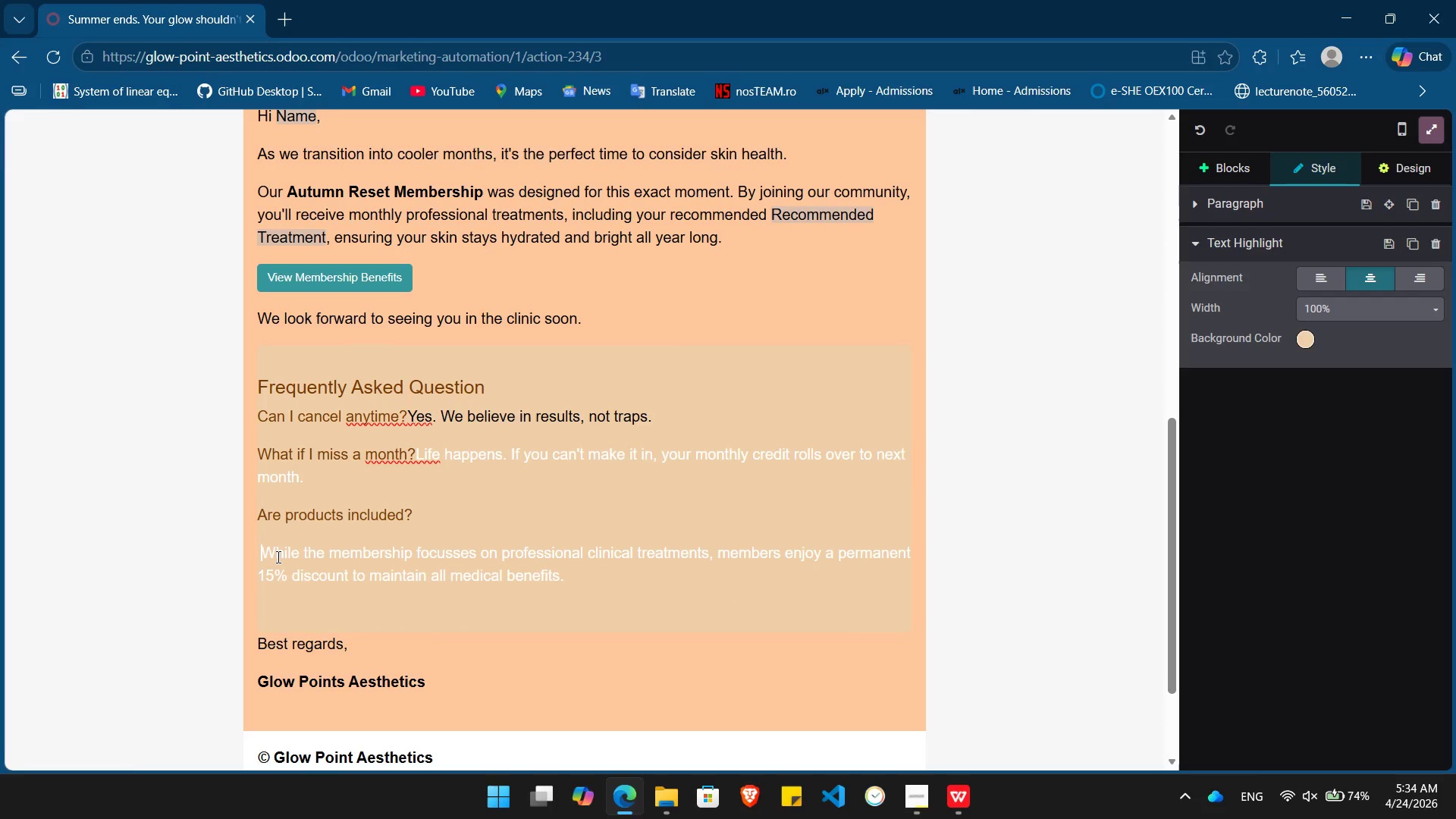 
key(Backspace)
 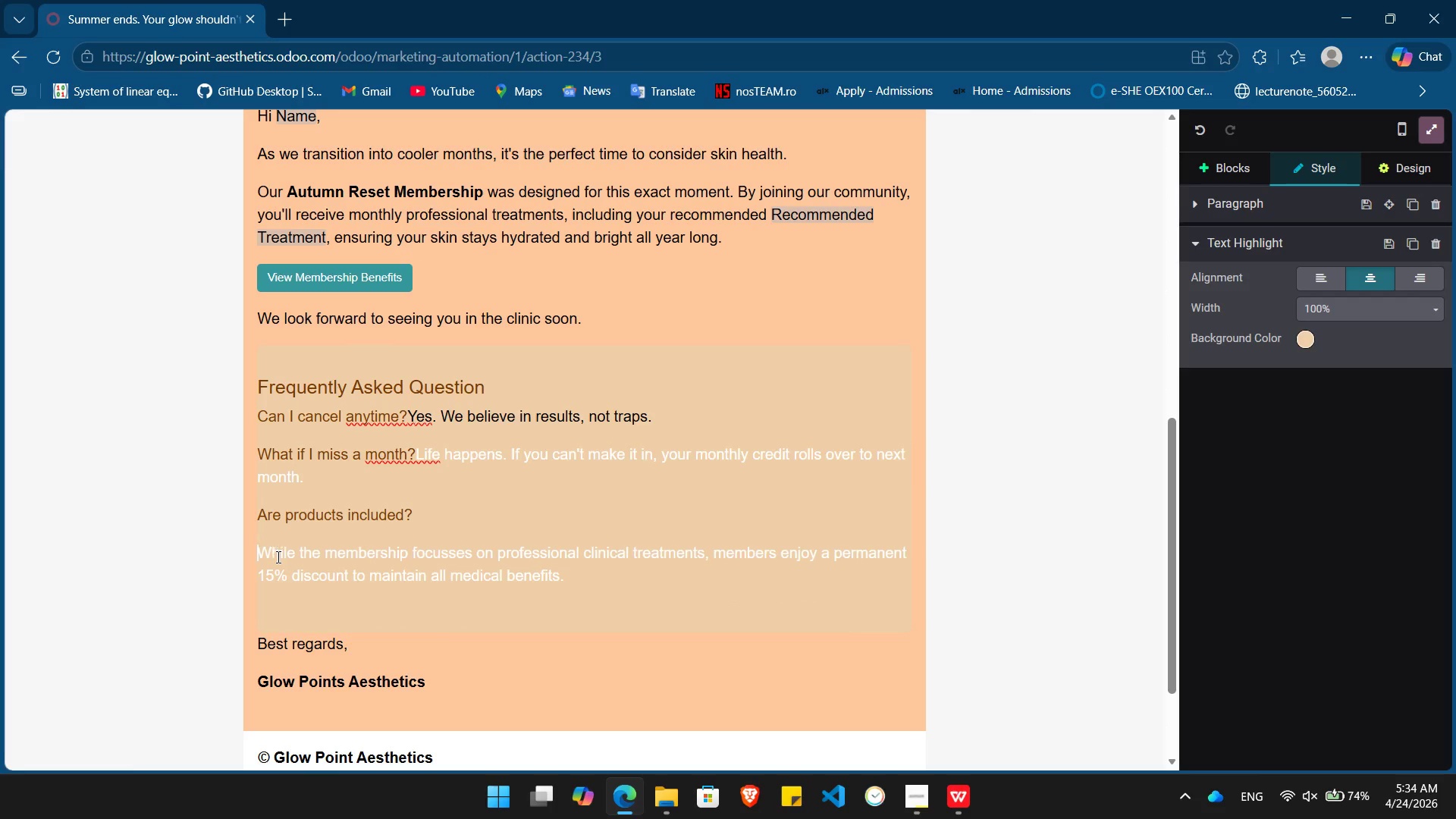 
key(Backspace)
 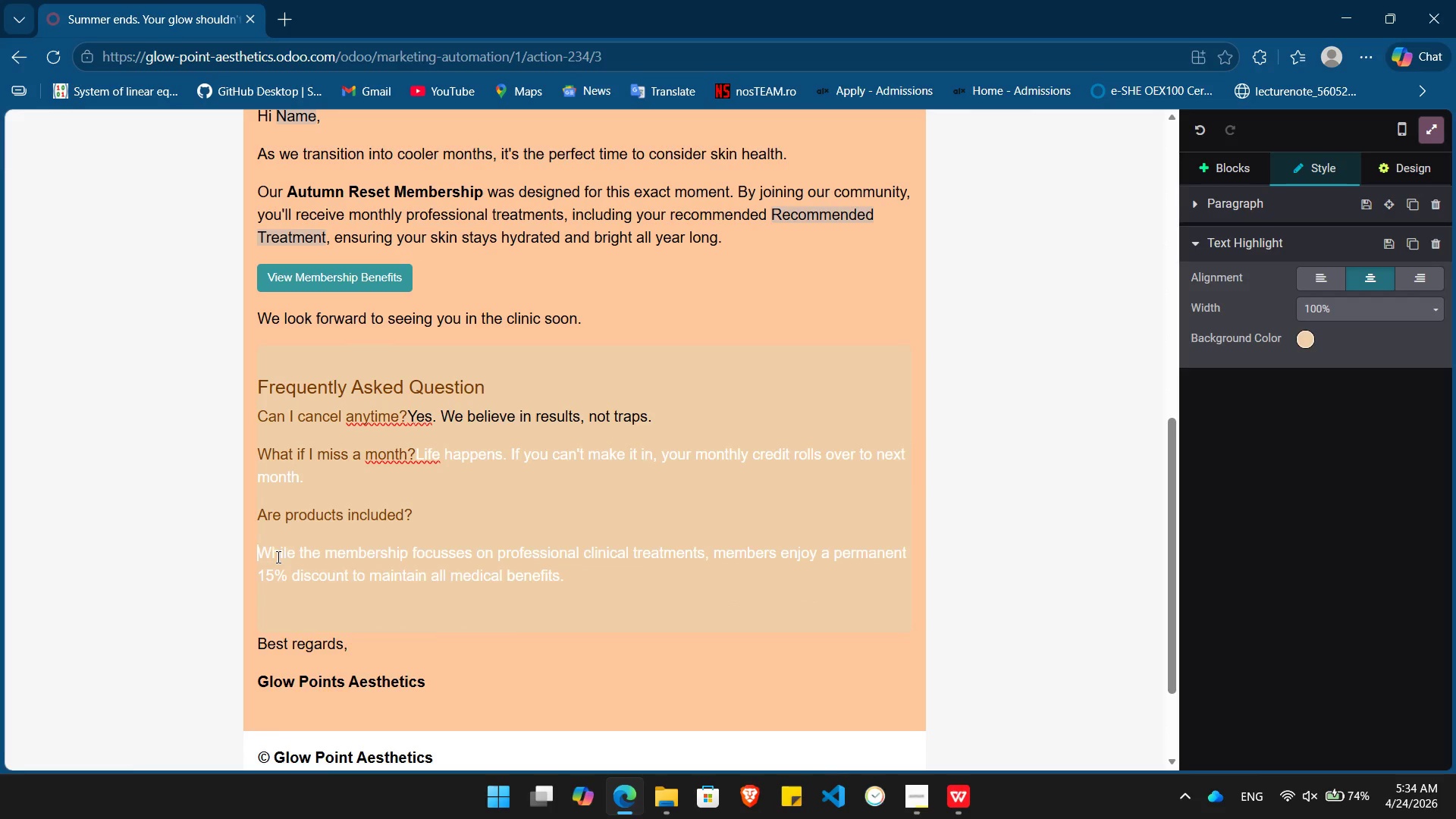 
key(Backspace)
 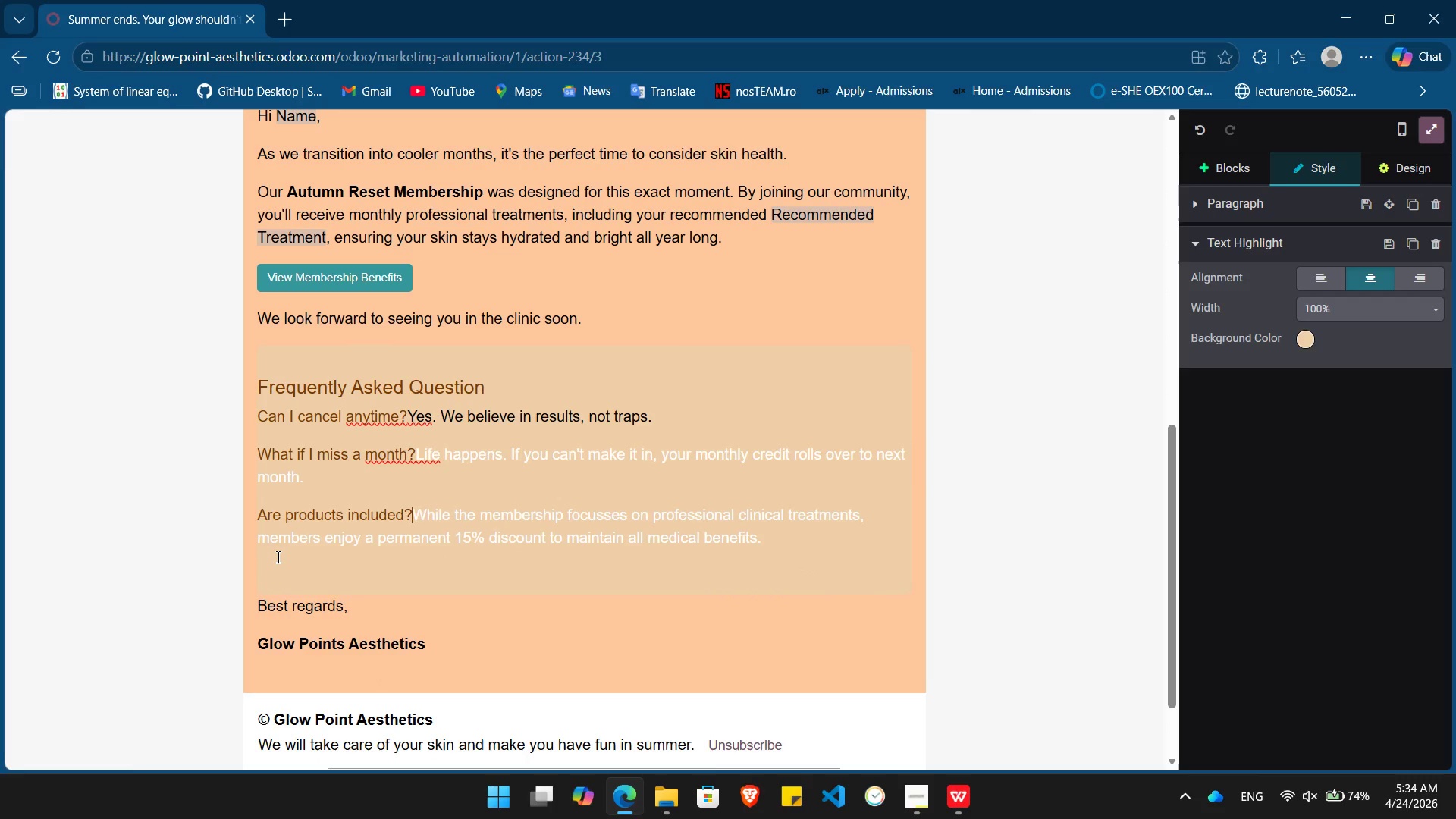 
key(Shift+ArrowDown)
 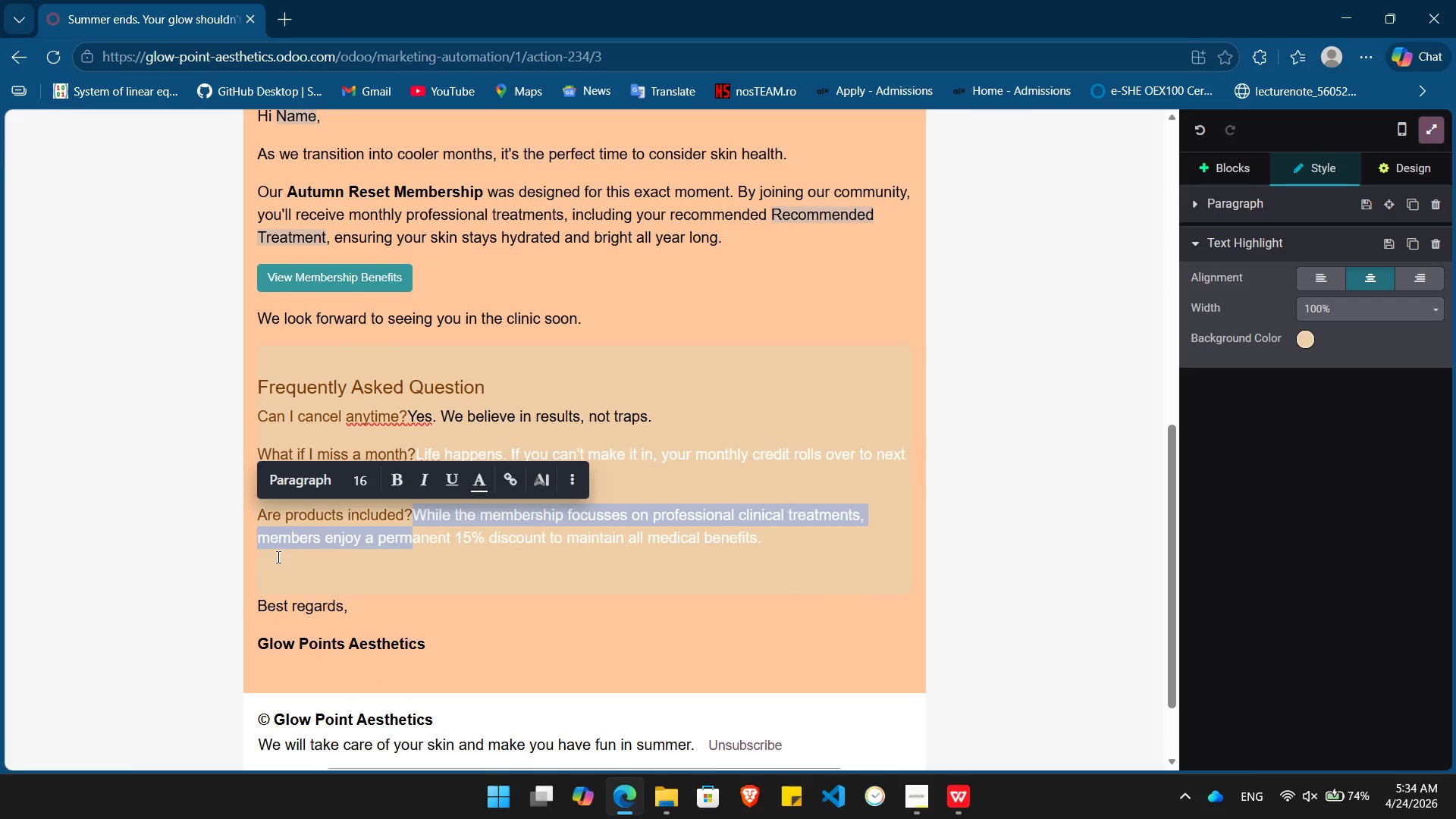 
hold_key(key=ArrowRight, duration=1.51)
 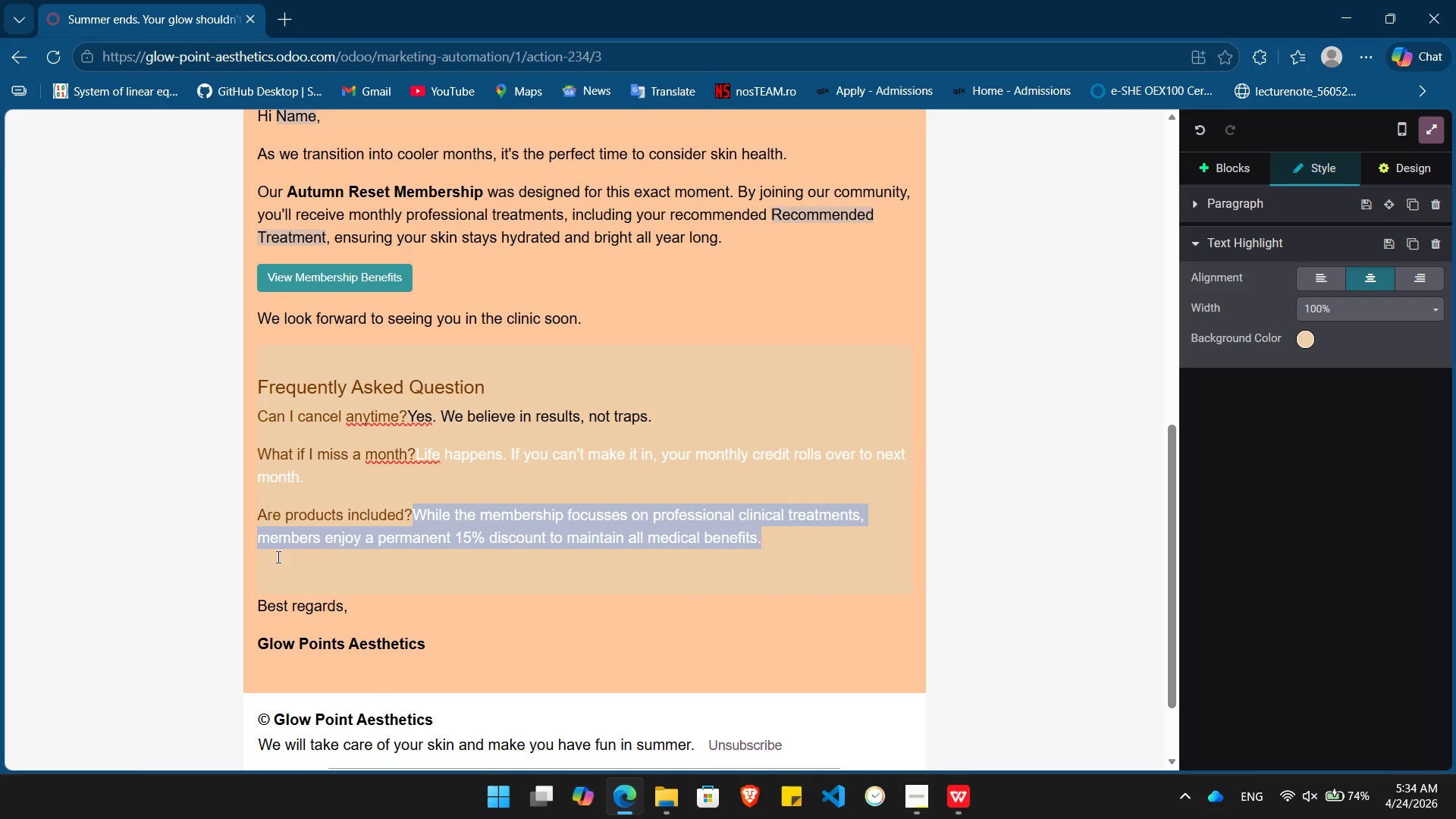 
hold_key(key=ArrowRight, duration=0.53)
 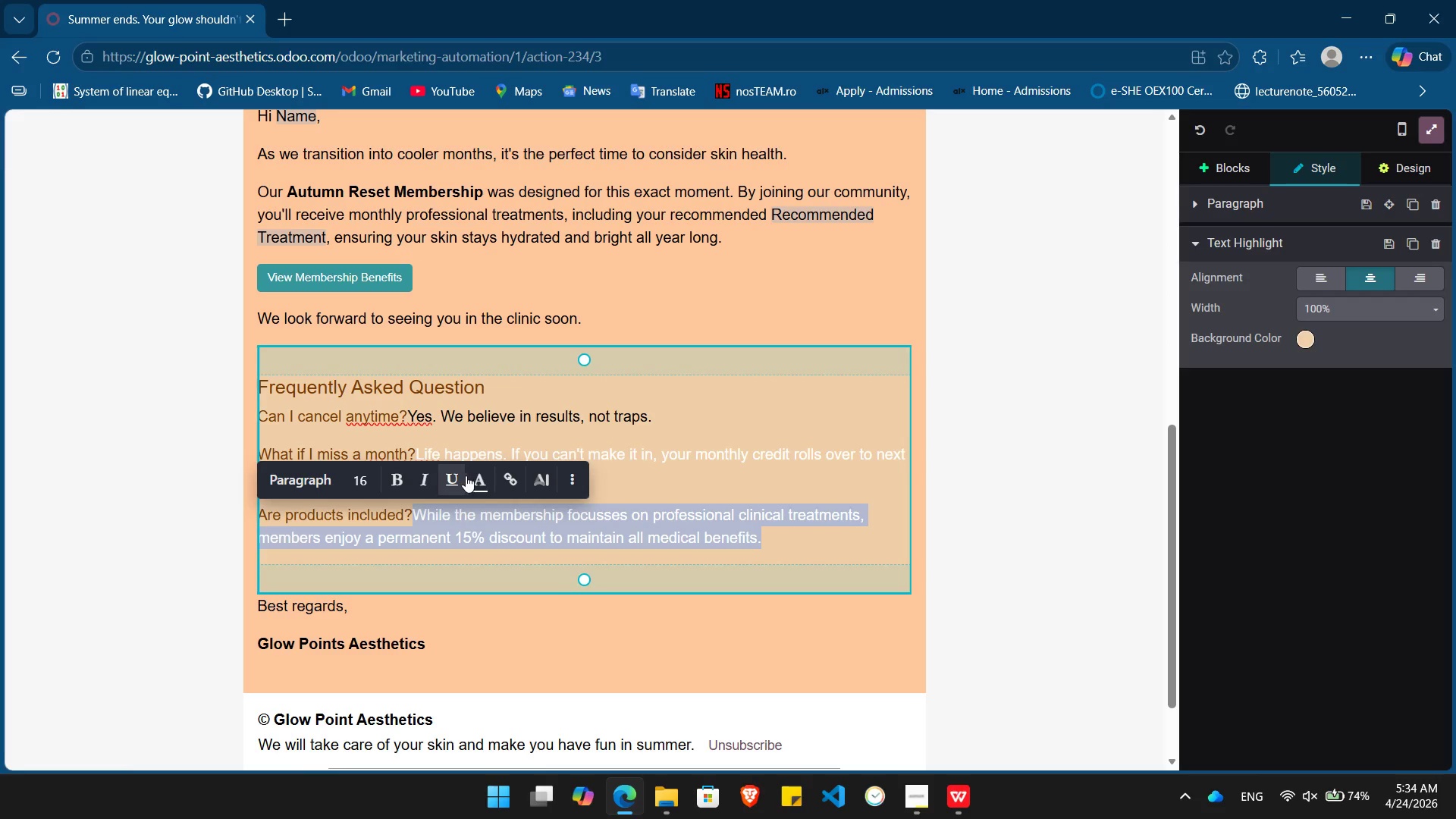 
left_click([476, 477])
 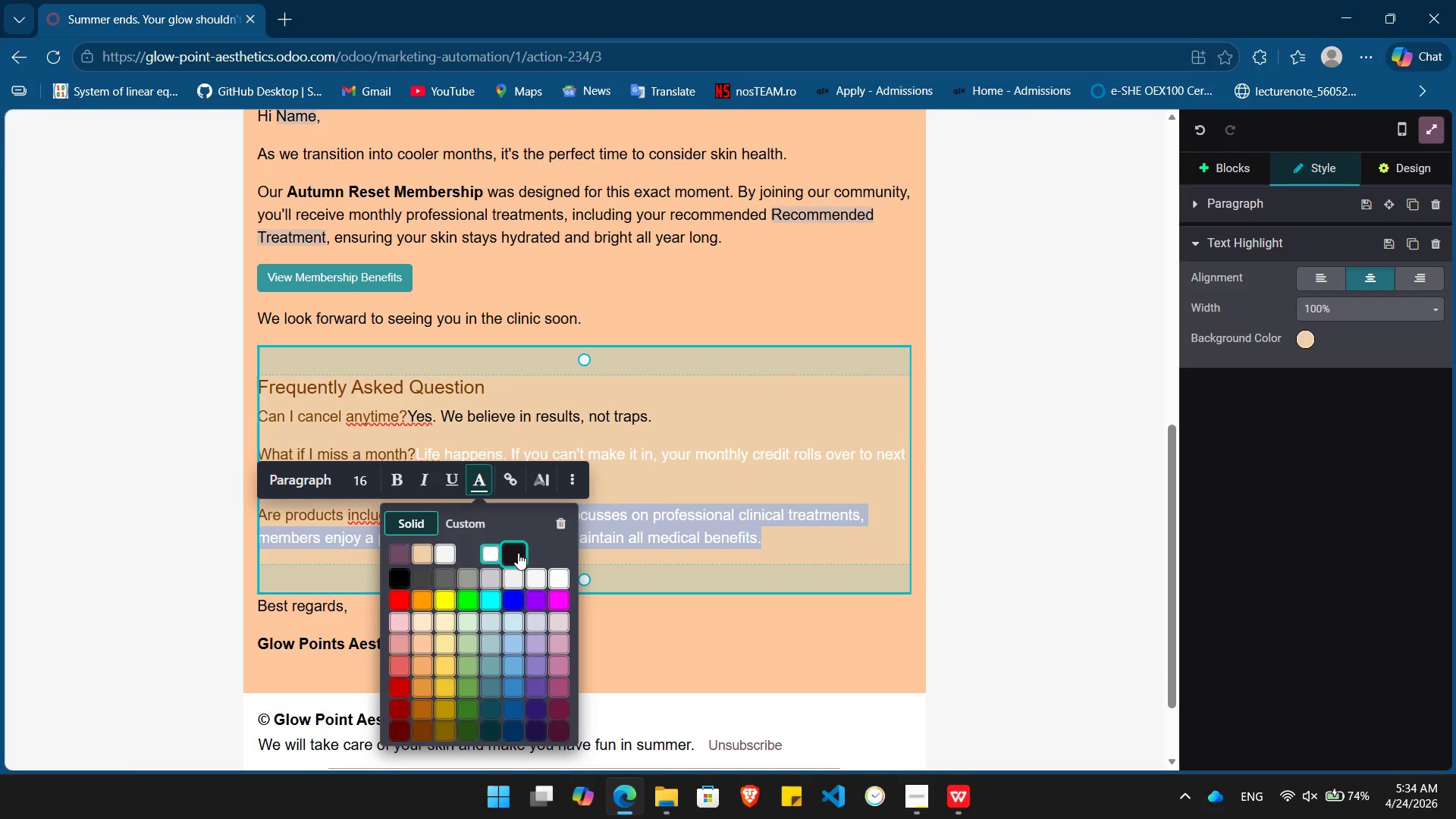 
left_click([514, 553])
 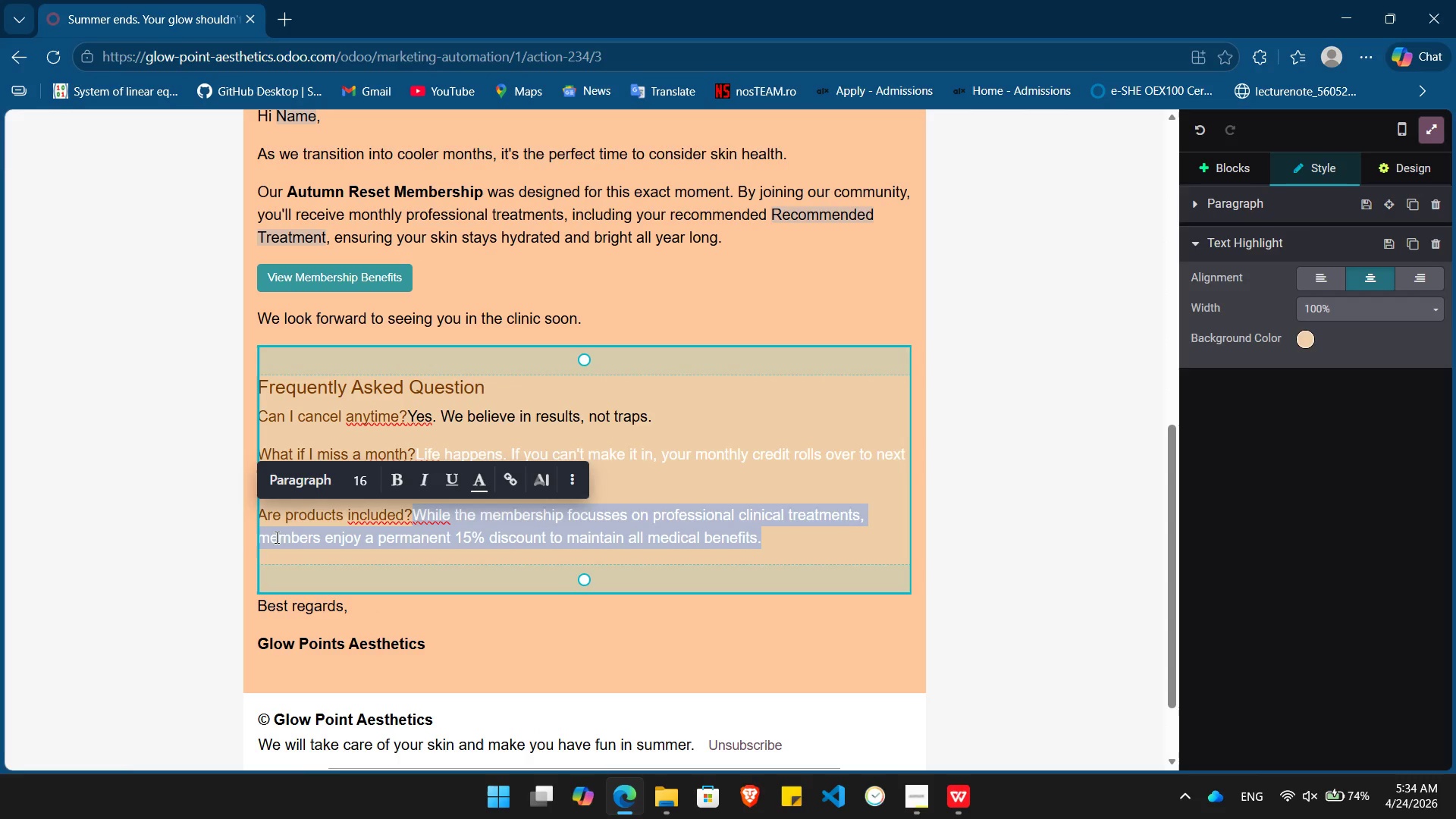 
left_click([281, 537])
 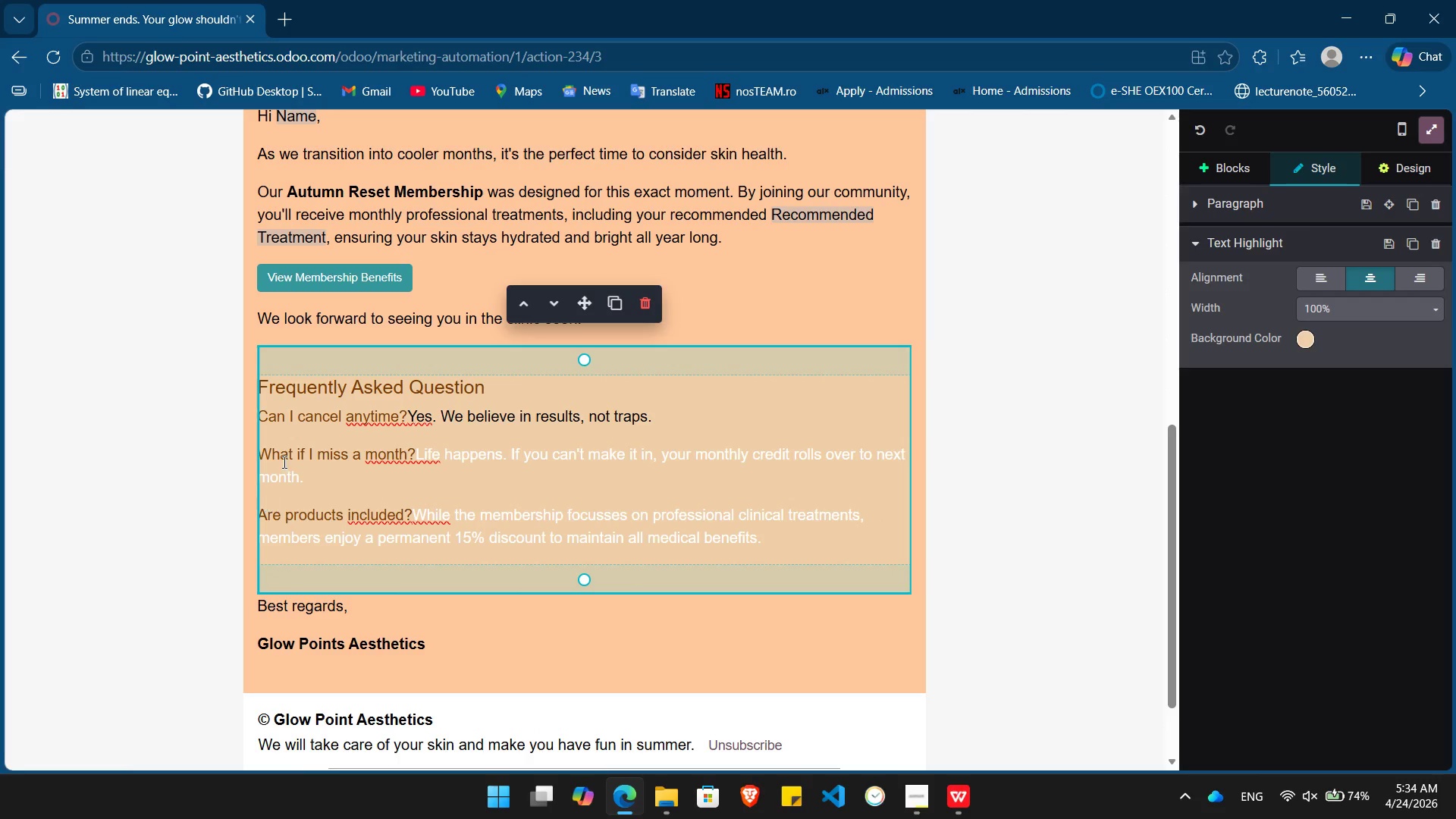 
wait(5.62)
 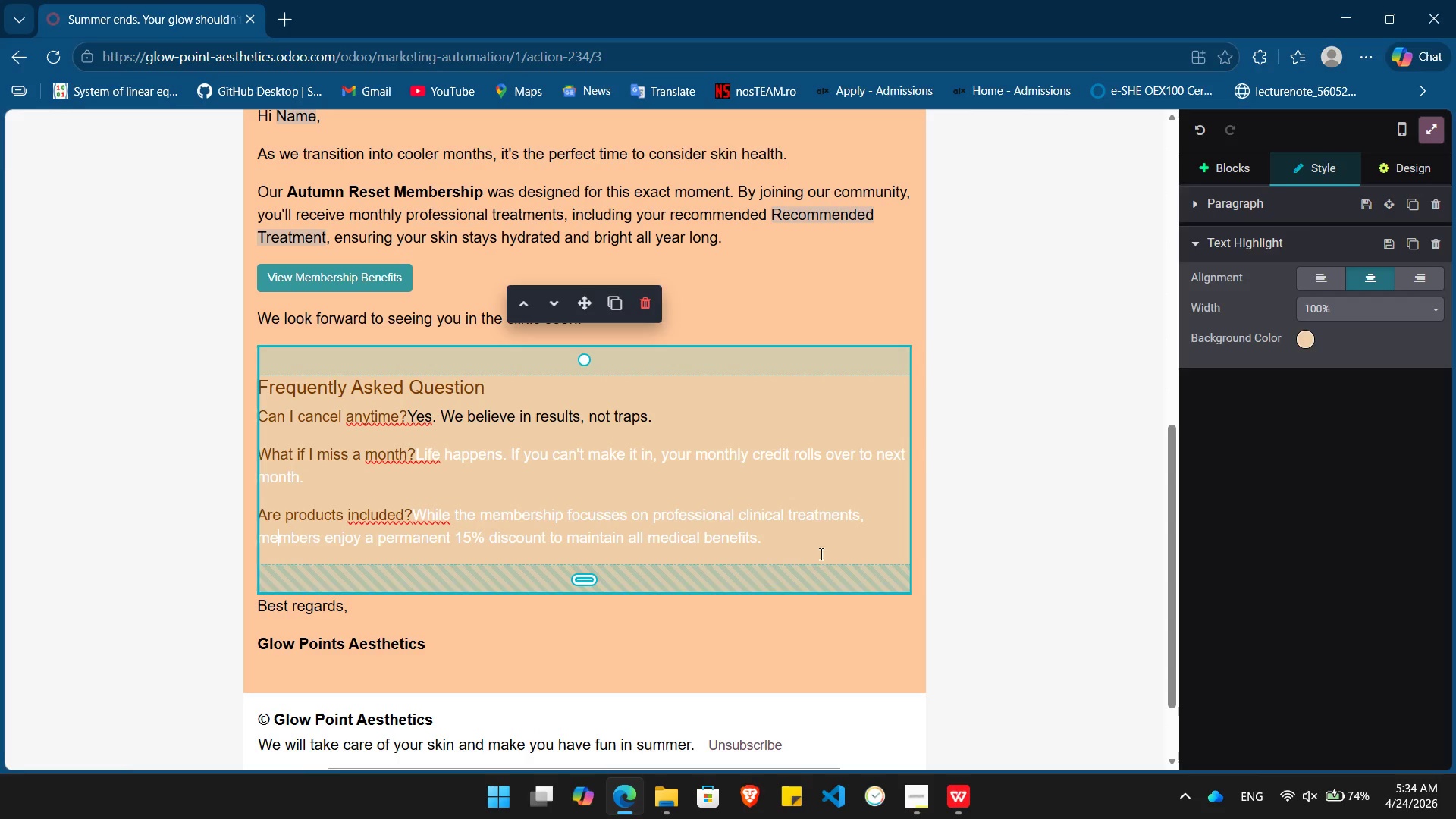 
left_click([259, 457])
 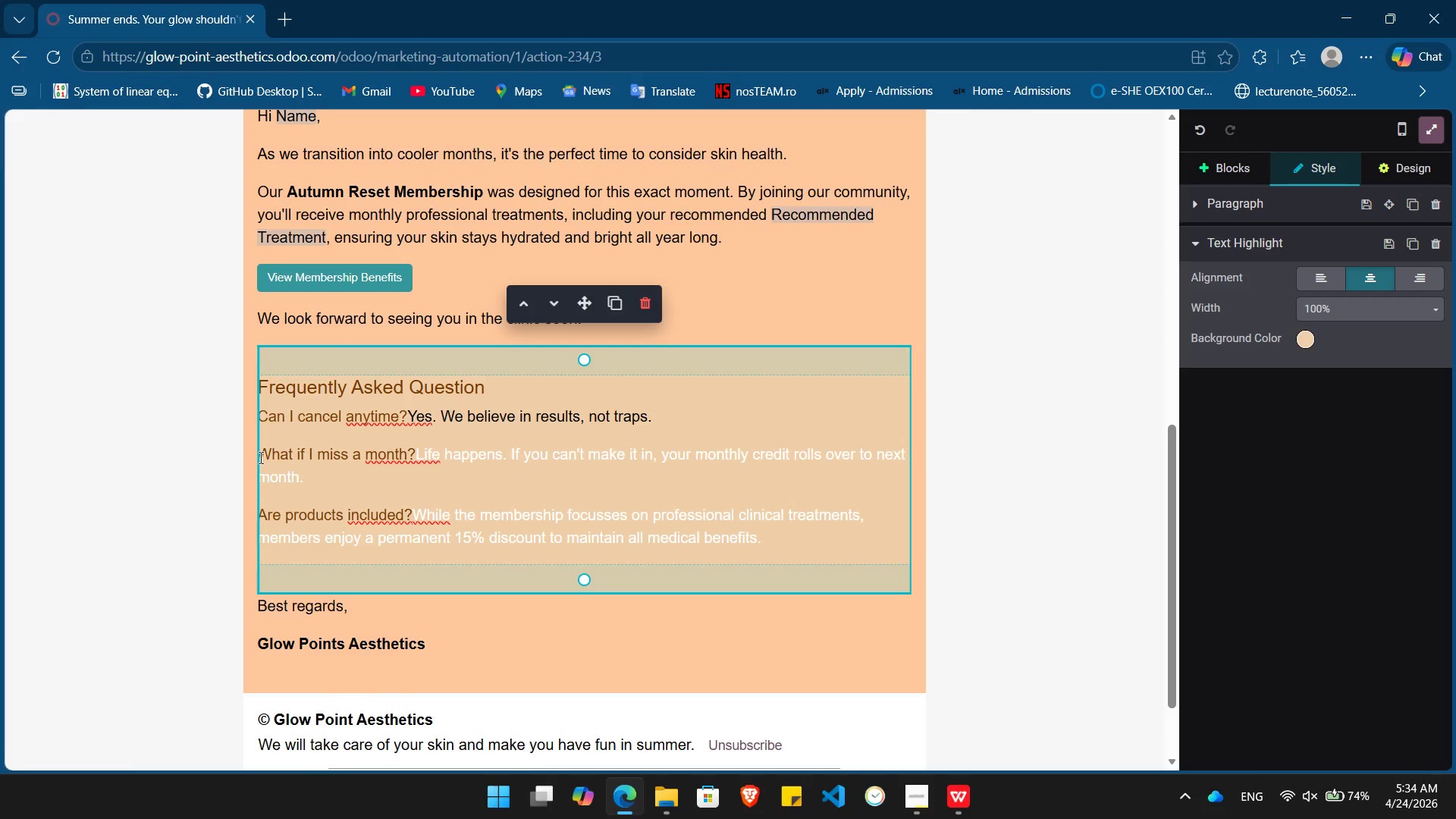 
key(Backspace)
 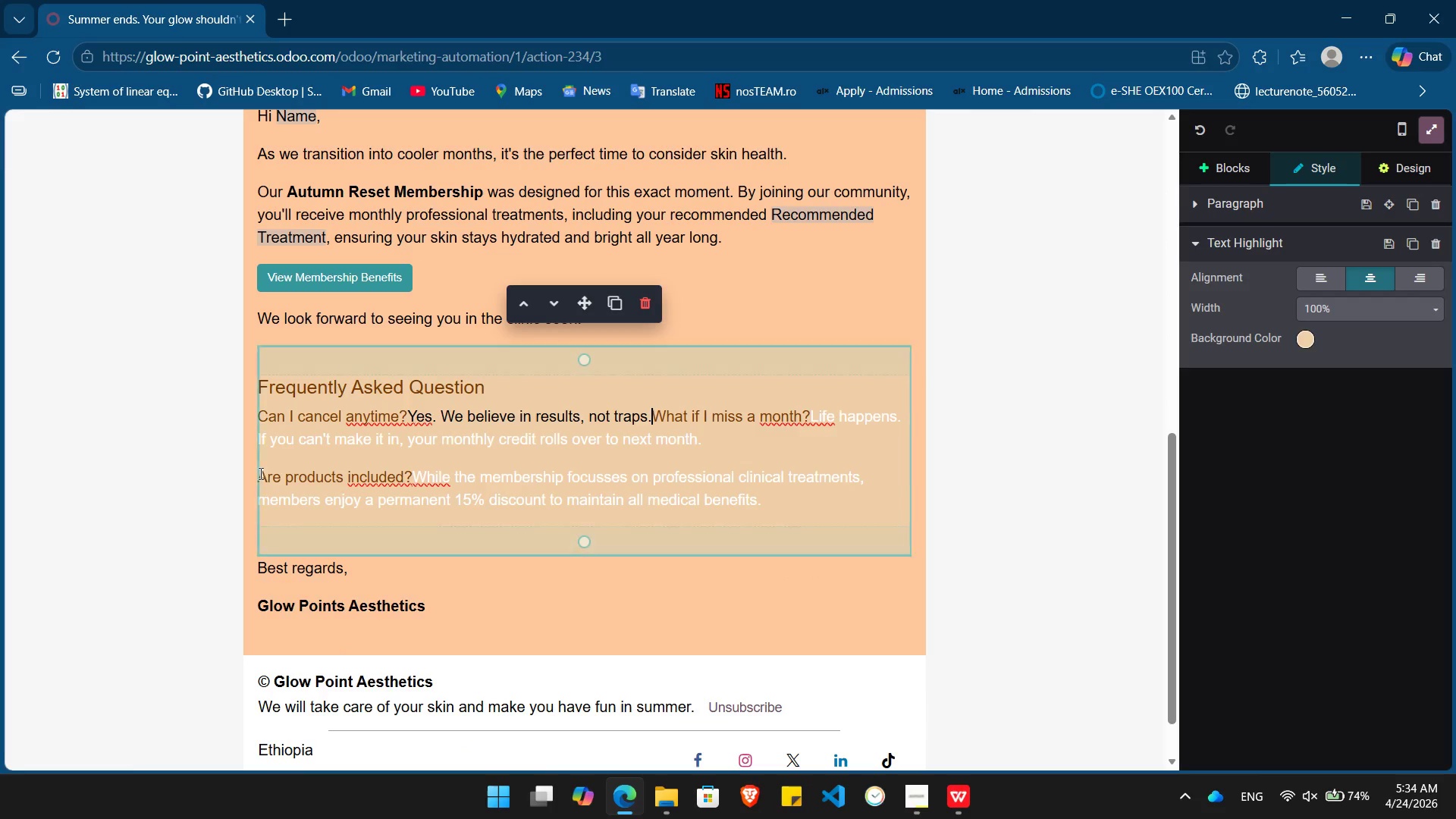 
left_click([259, 475])
 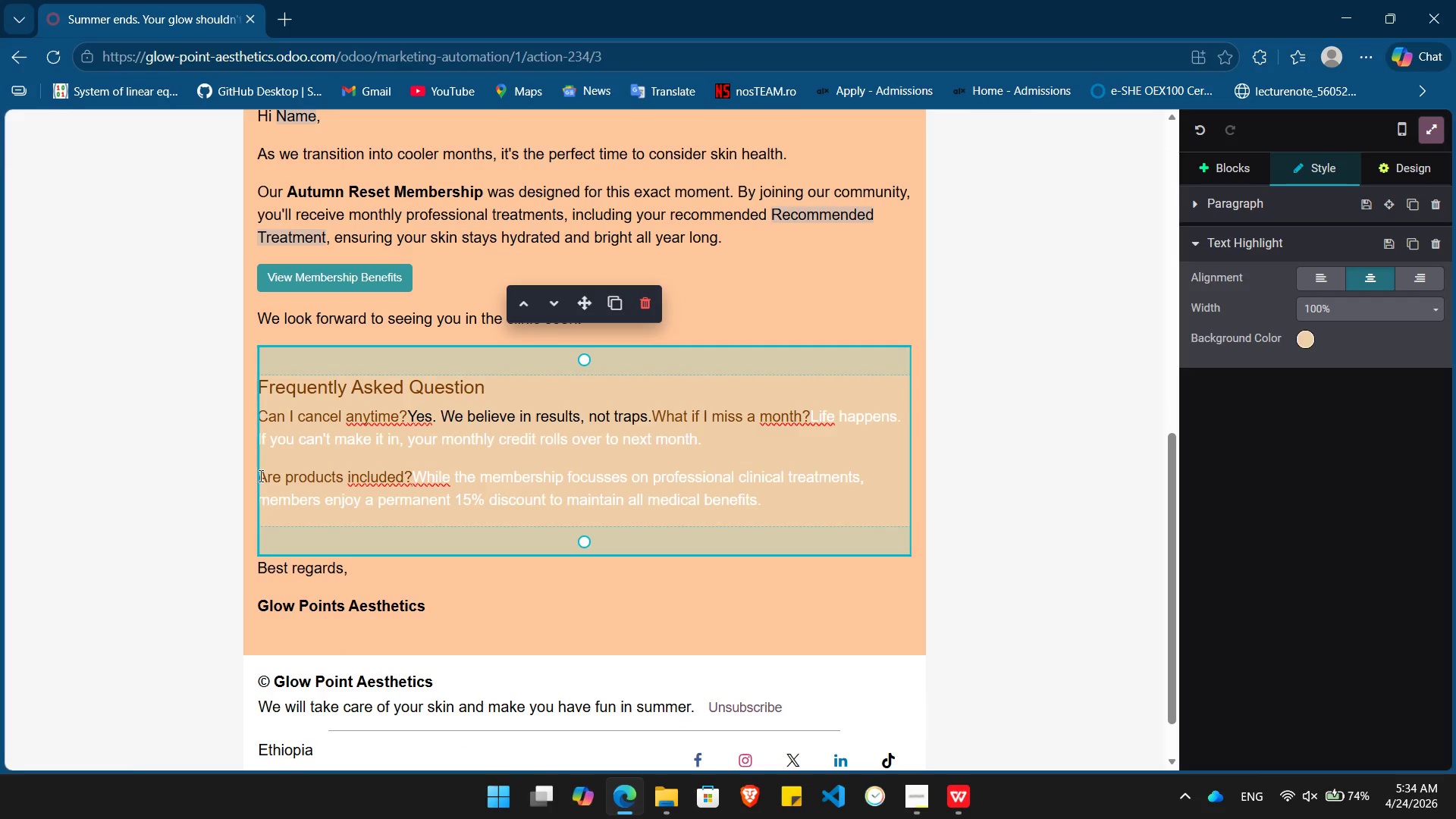 
key(Backspace)
 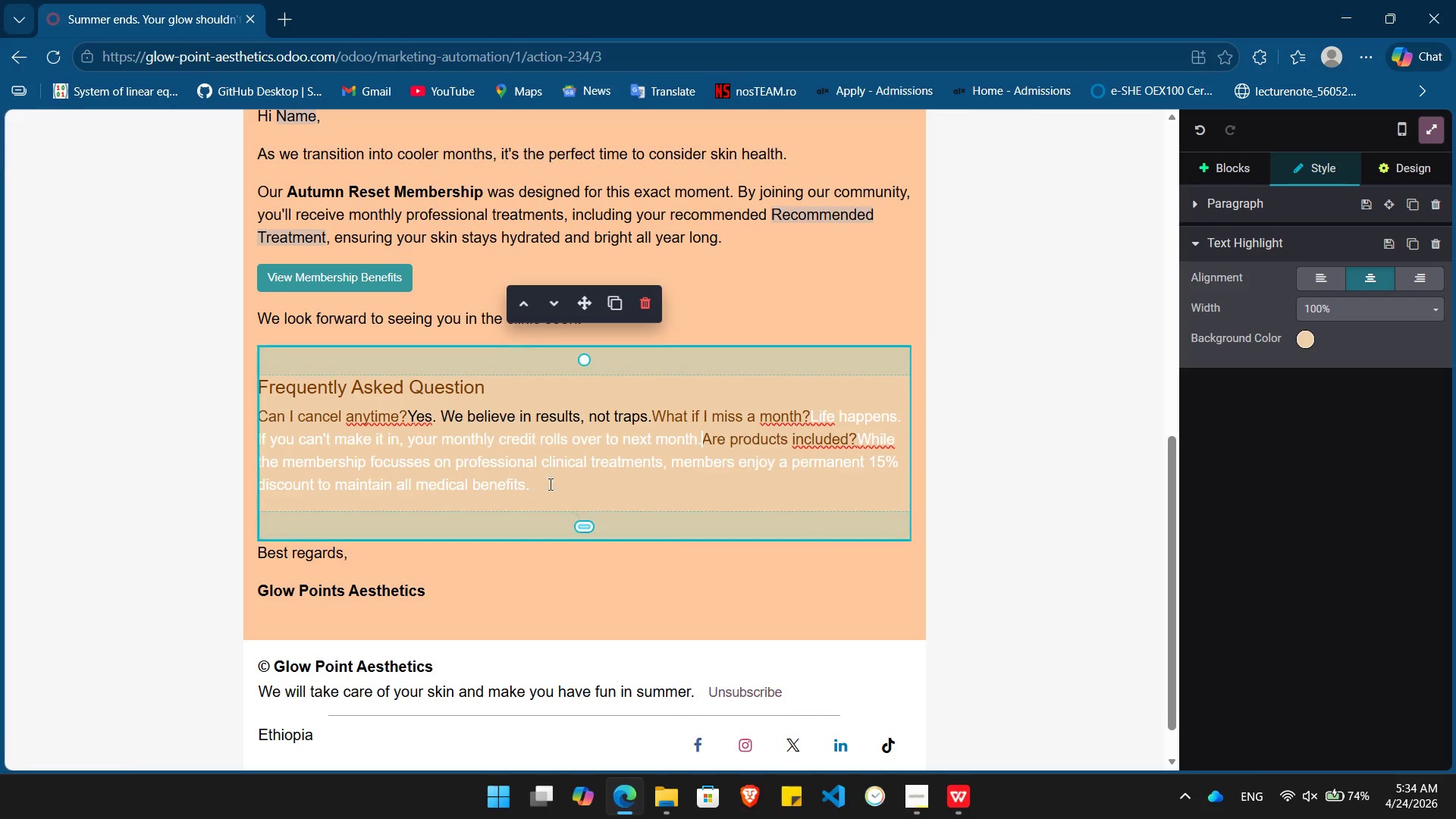 
left_click_drag(start_coordinate=[557, 482], to_coordinate=[234, 412])
 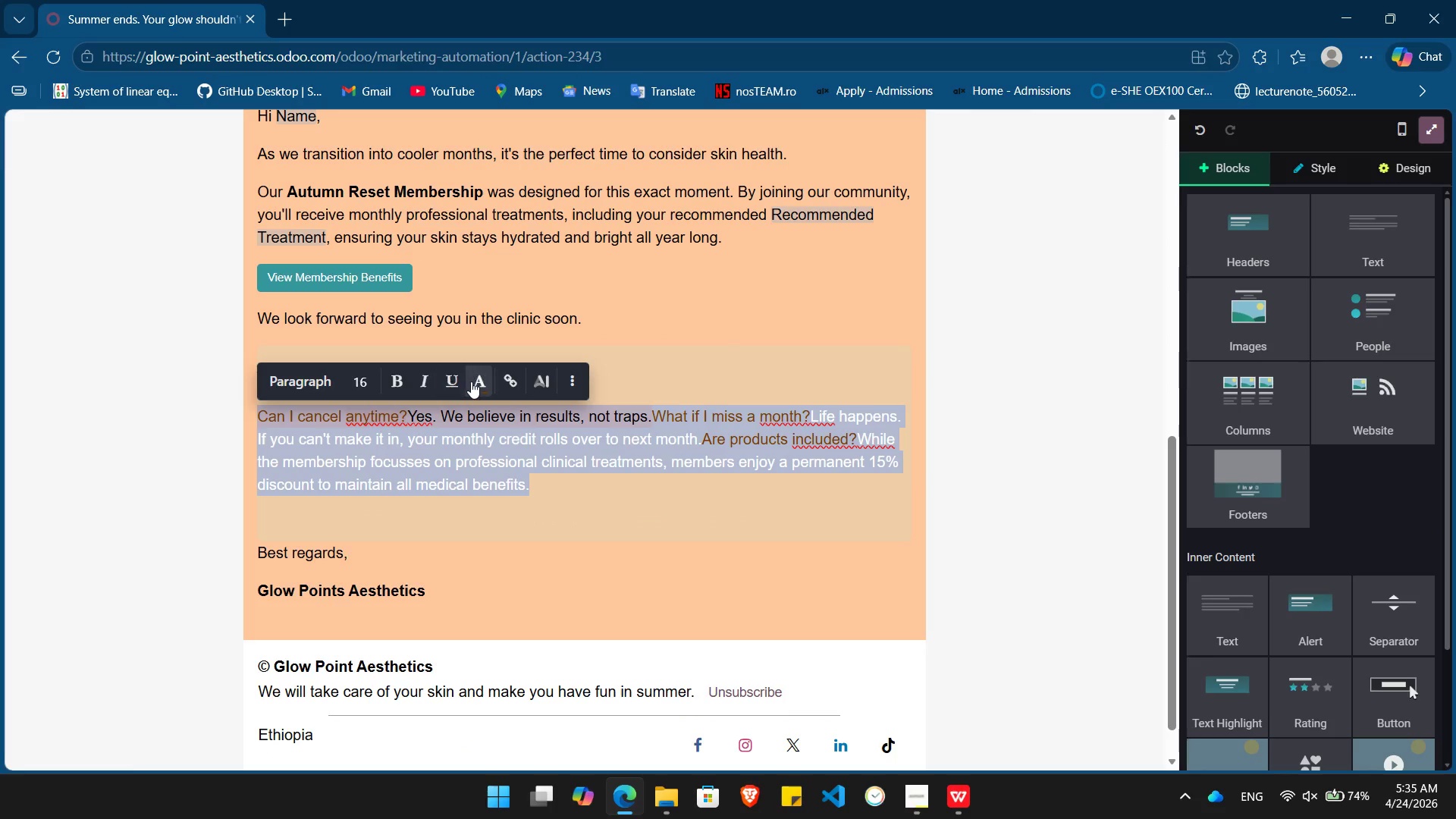 
left_click([479, 381])
 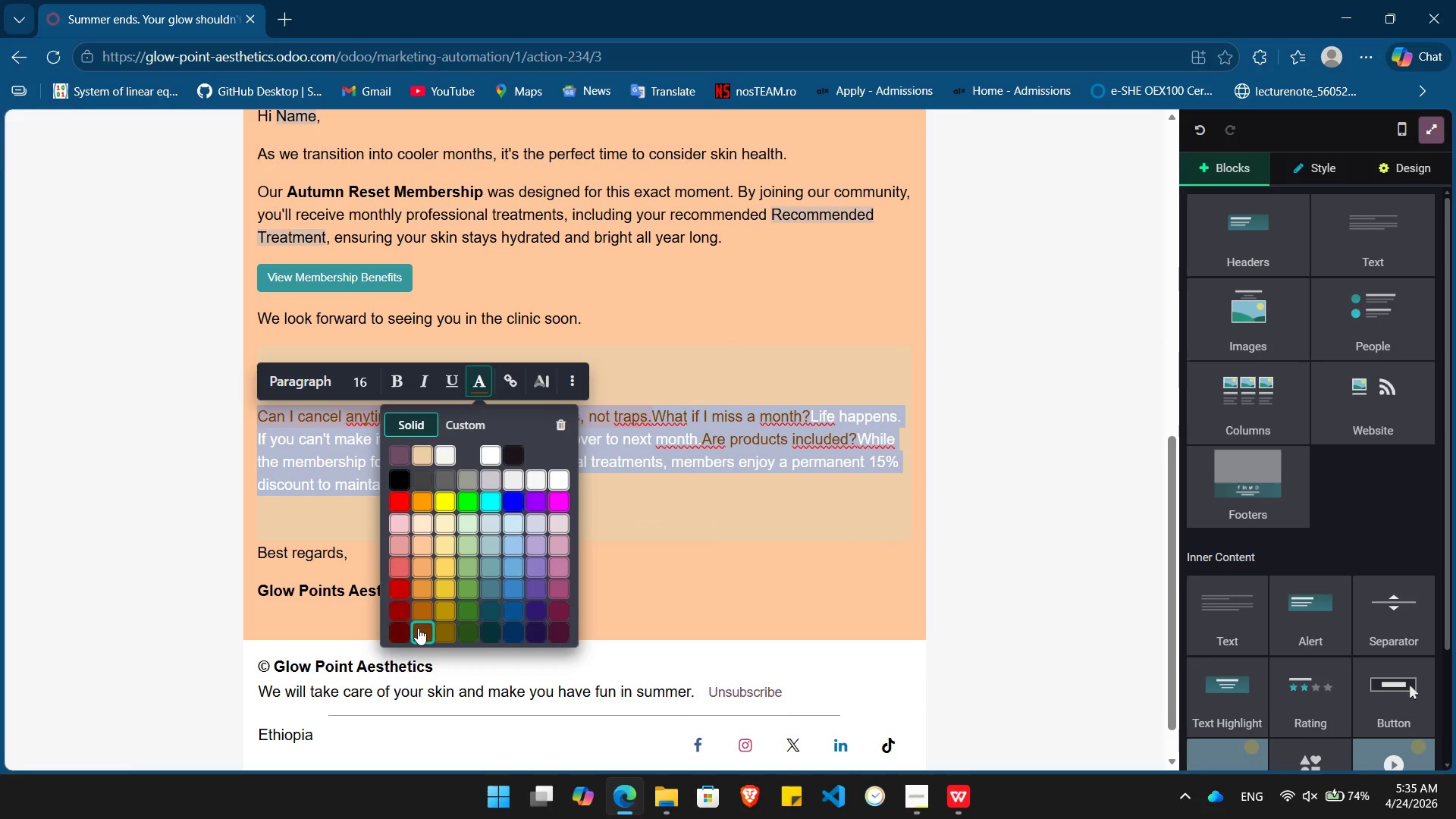 
left_click([418, 628])
 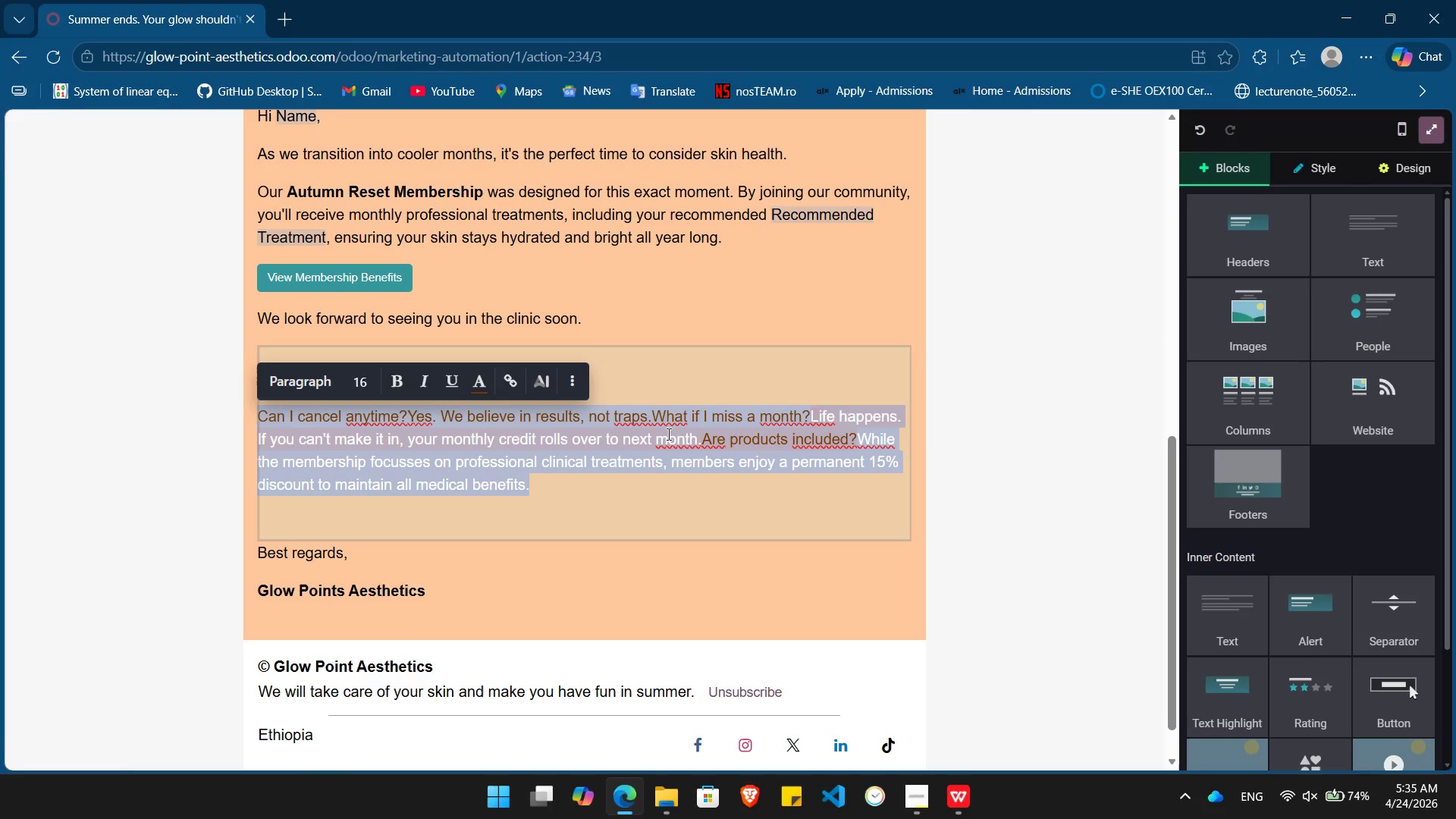 
left_click([667, 434])
 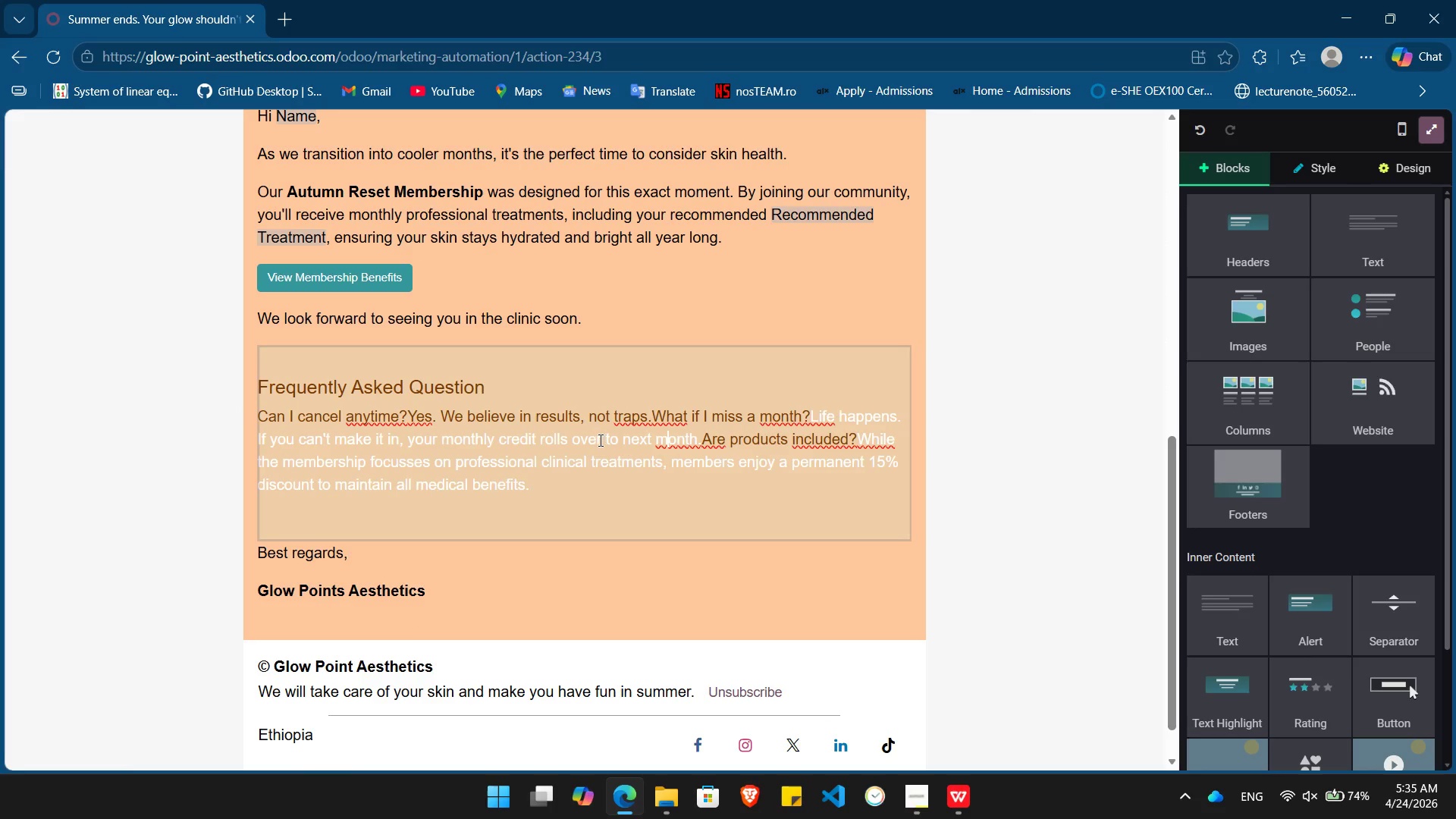 
left_click([599, 440])
 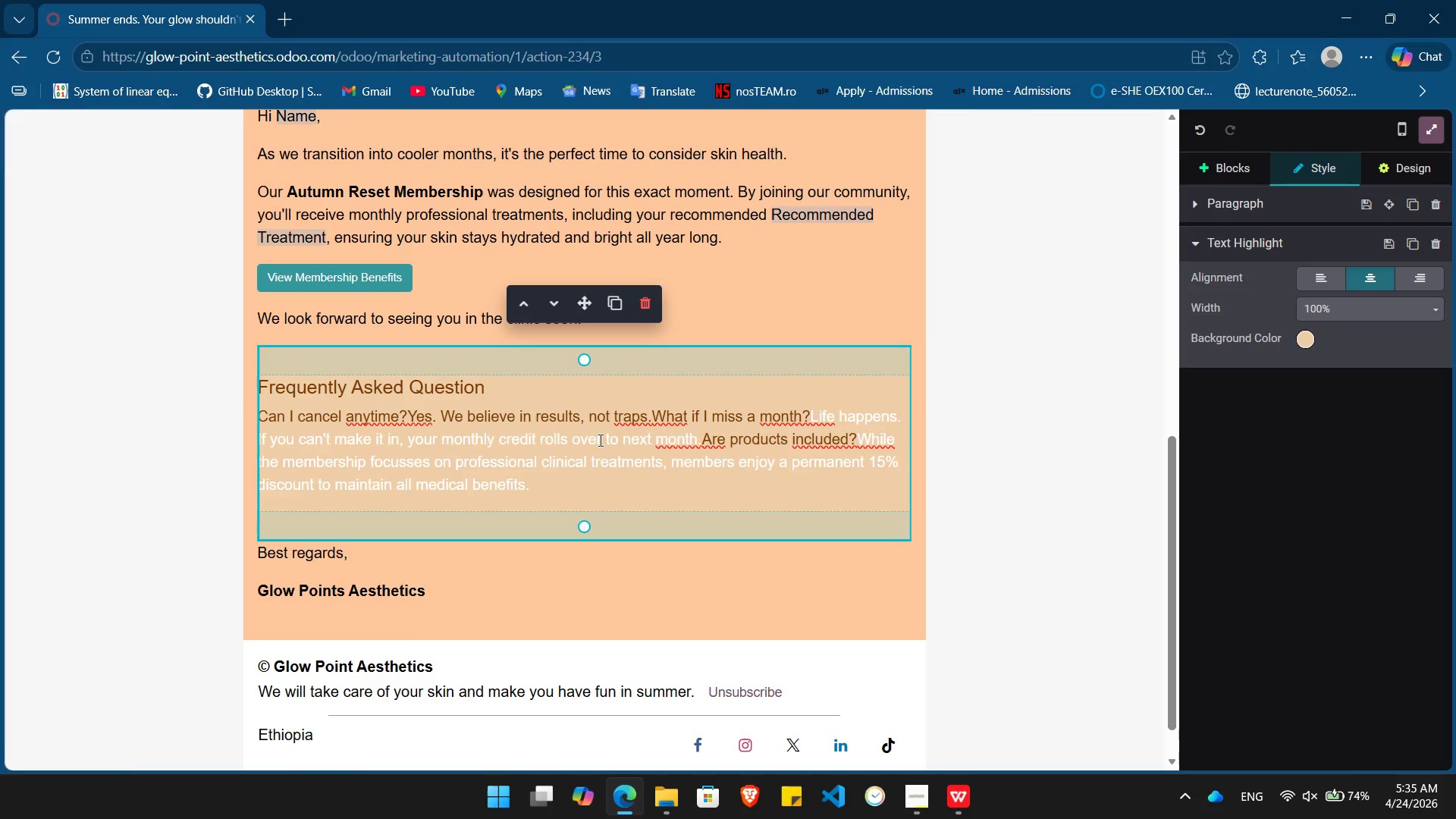 
double_click([599, 440])
 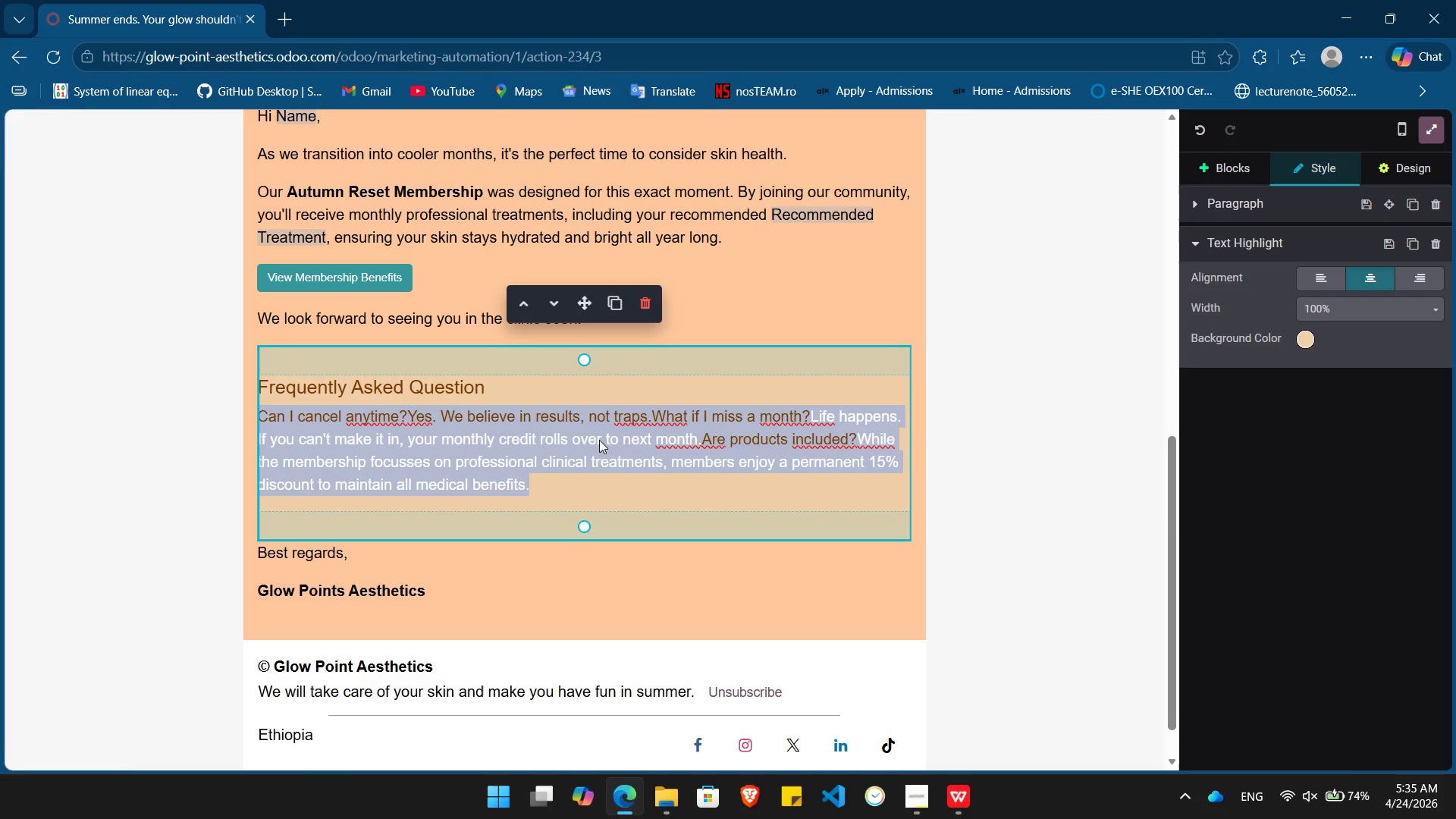 
triple_click([599, 440])
 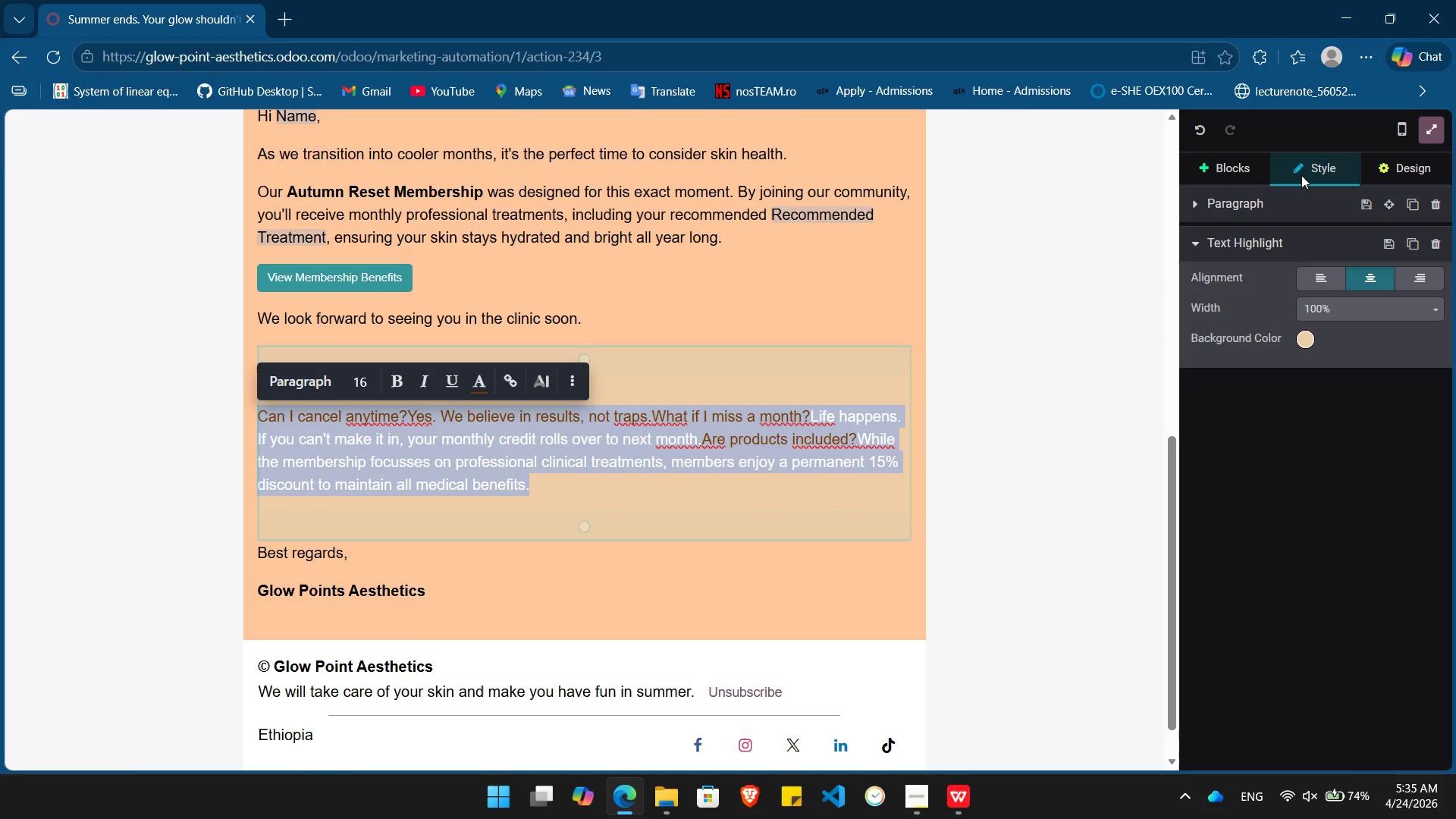 
left_click([1294, 193])
 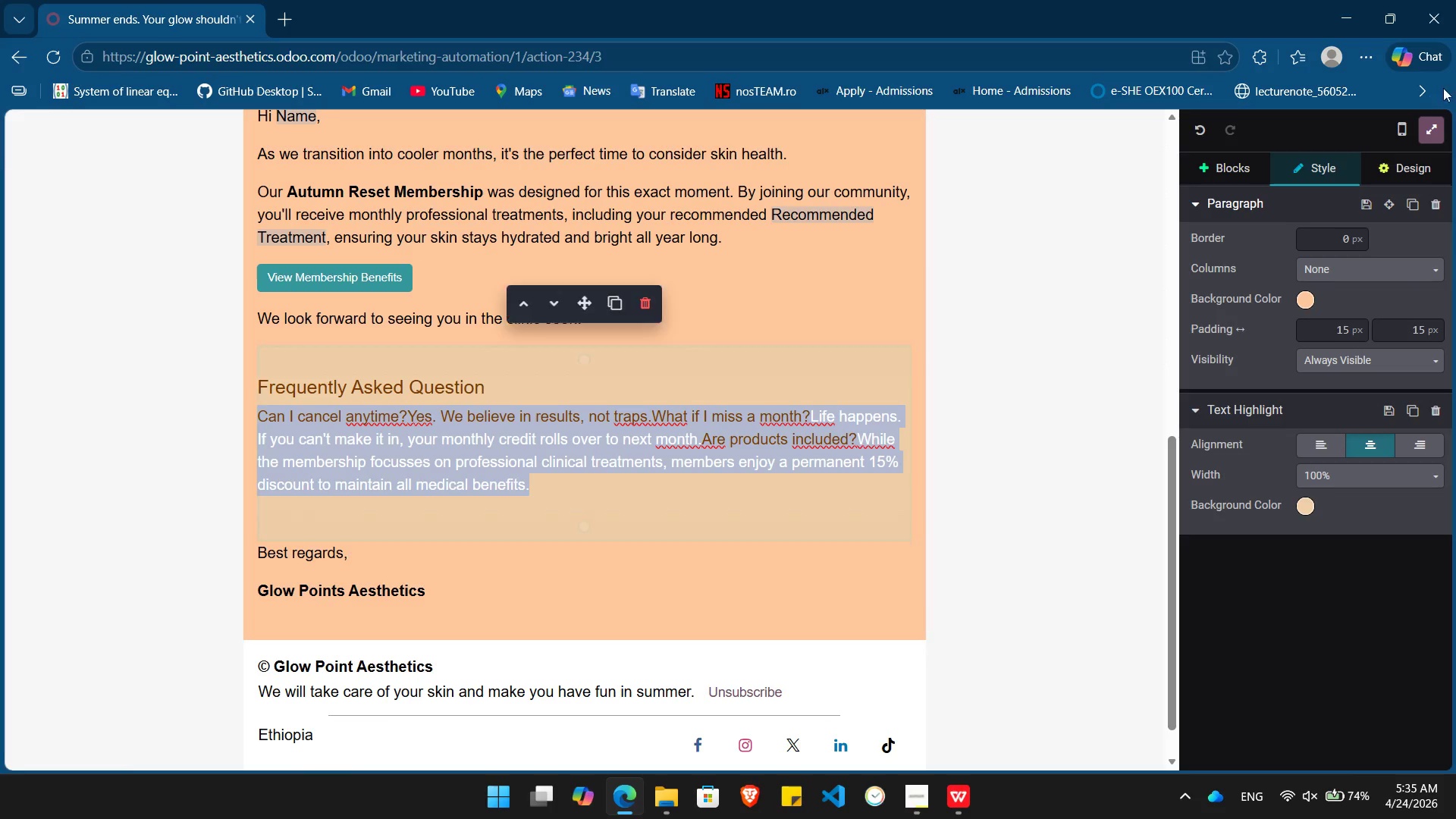 
left_click([1413, 167])
 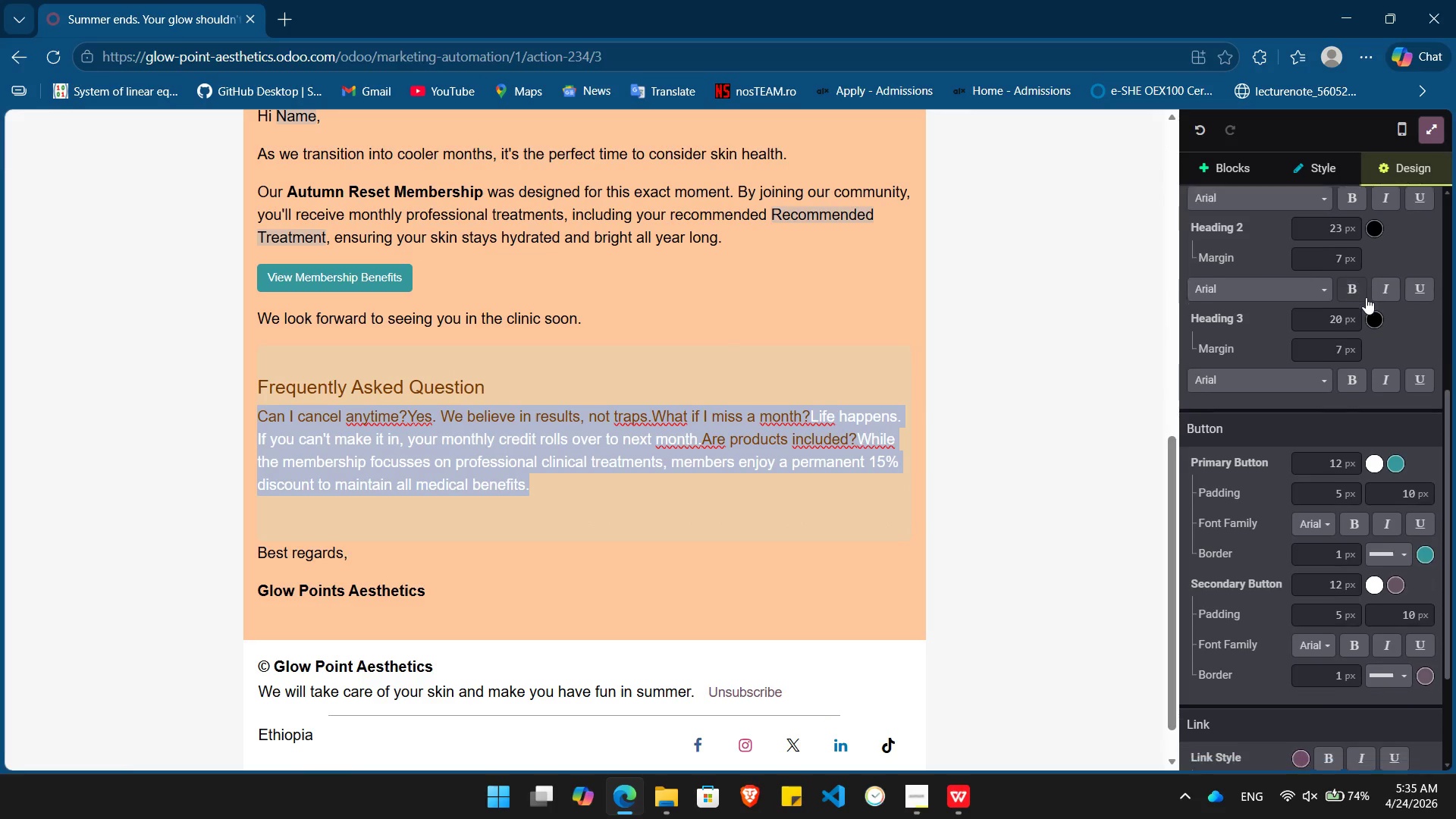 
wait(11.38)
 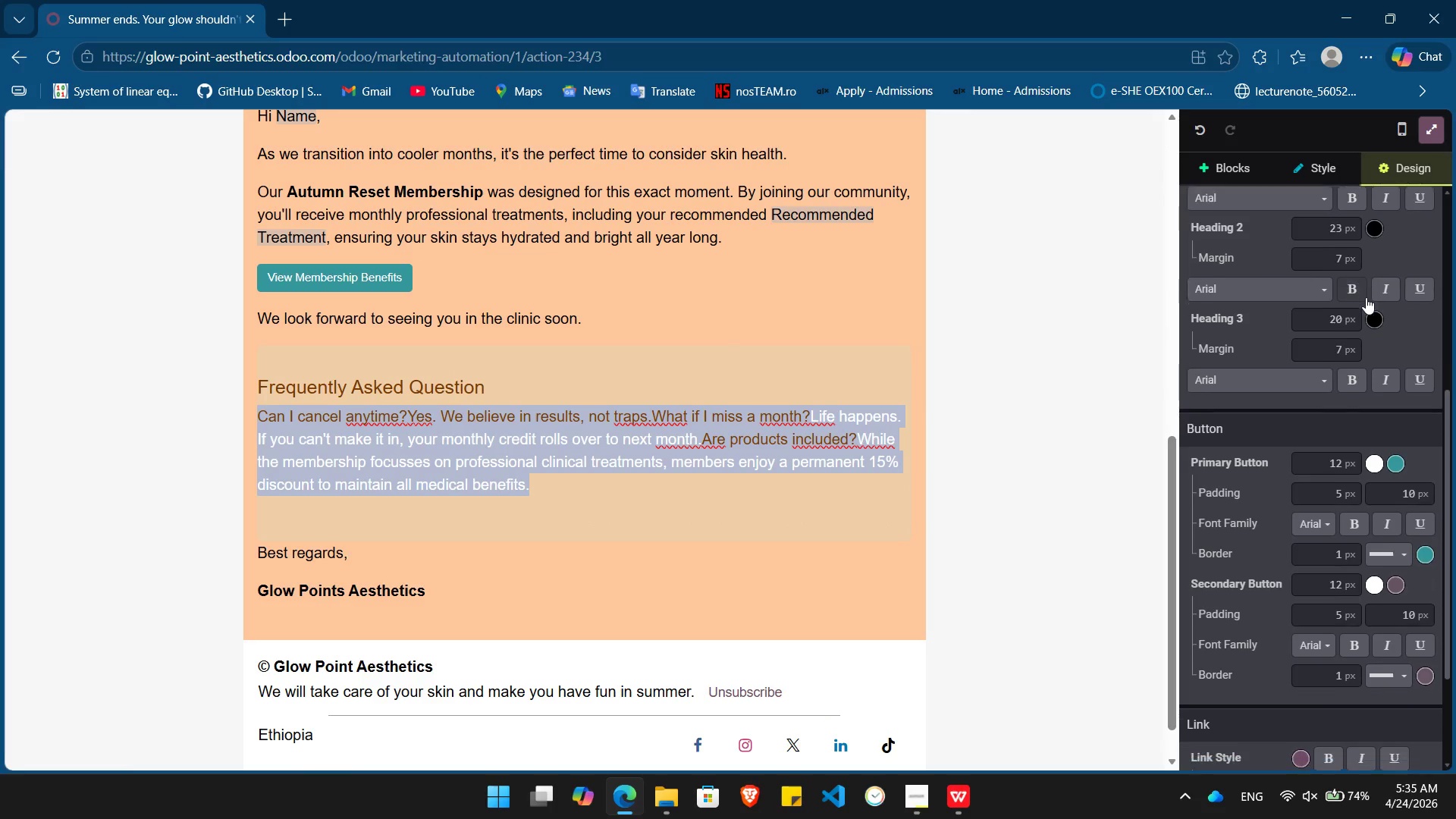 
left_click([407, 417])
 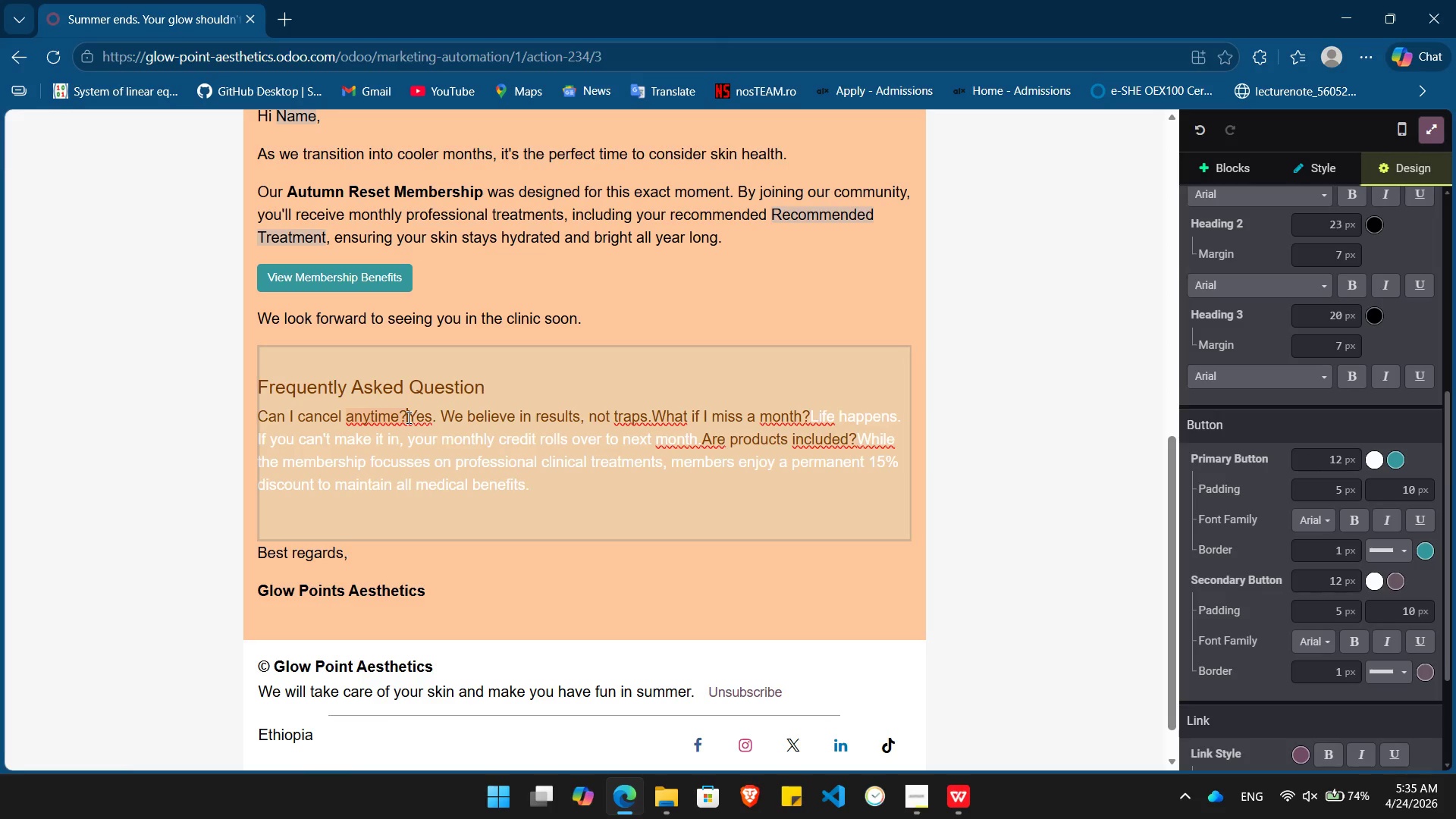 
key(Enter)
 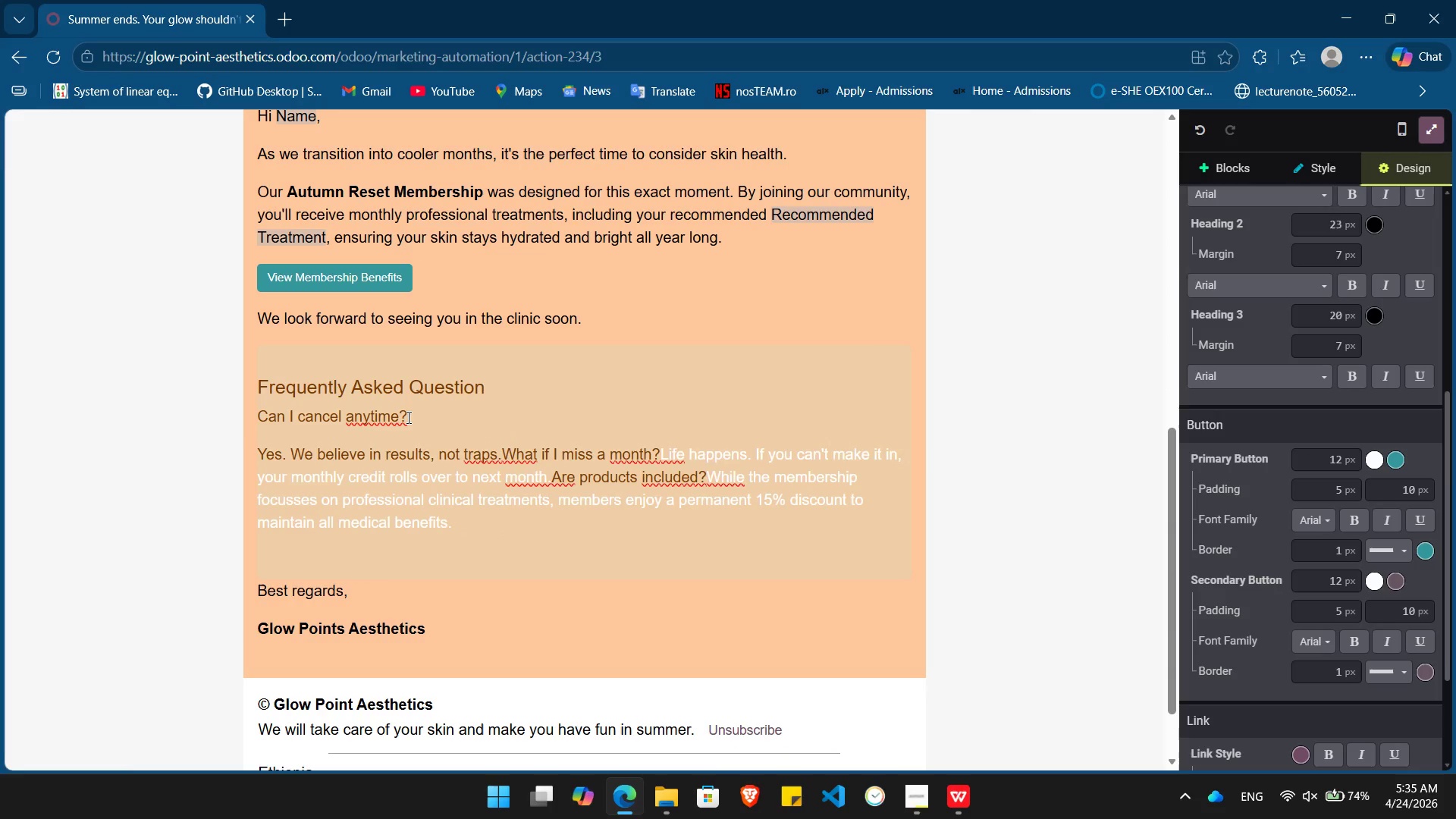 
key(Space)
 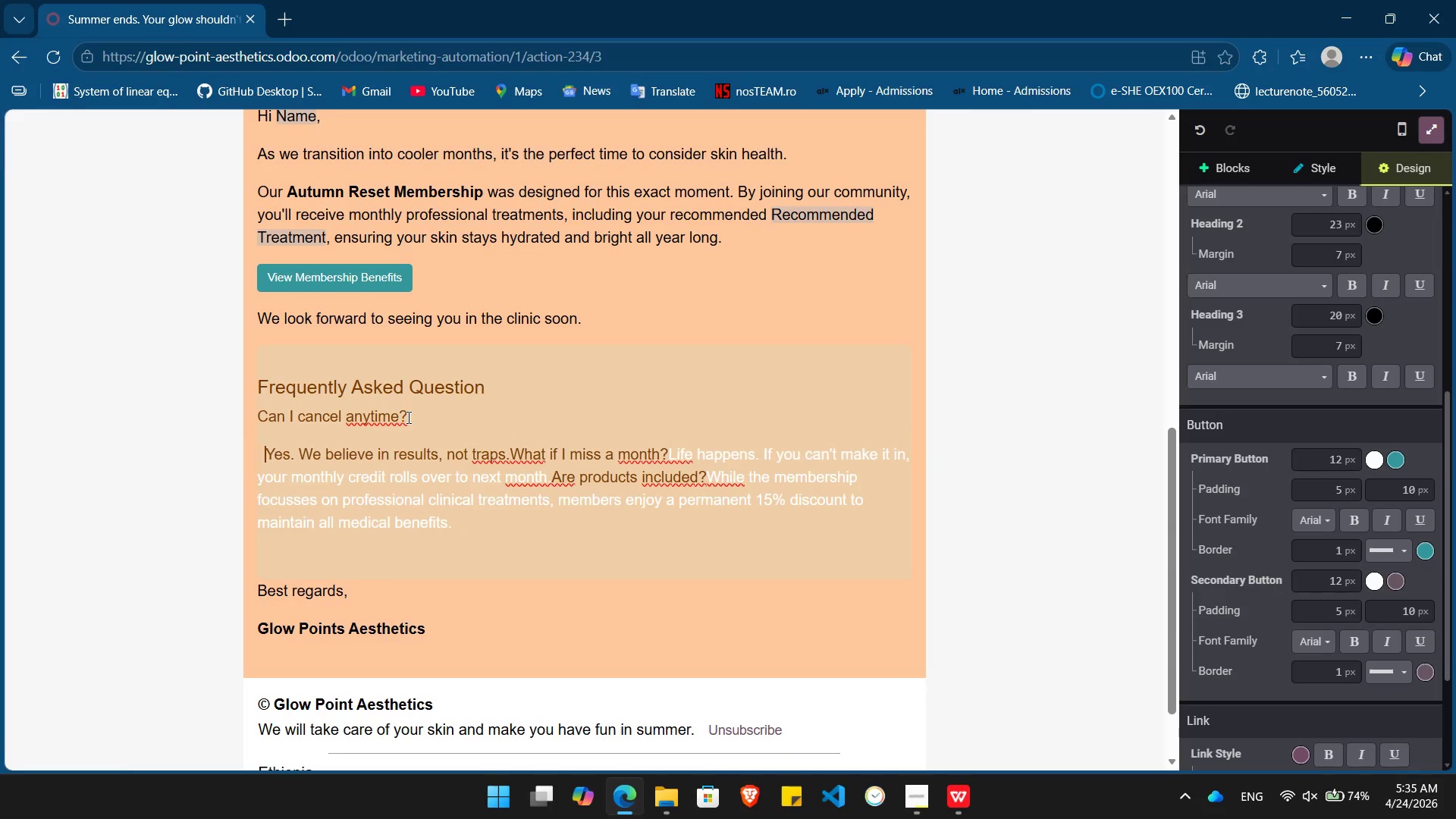 
key(Space)
 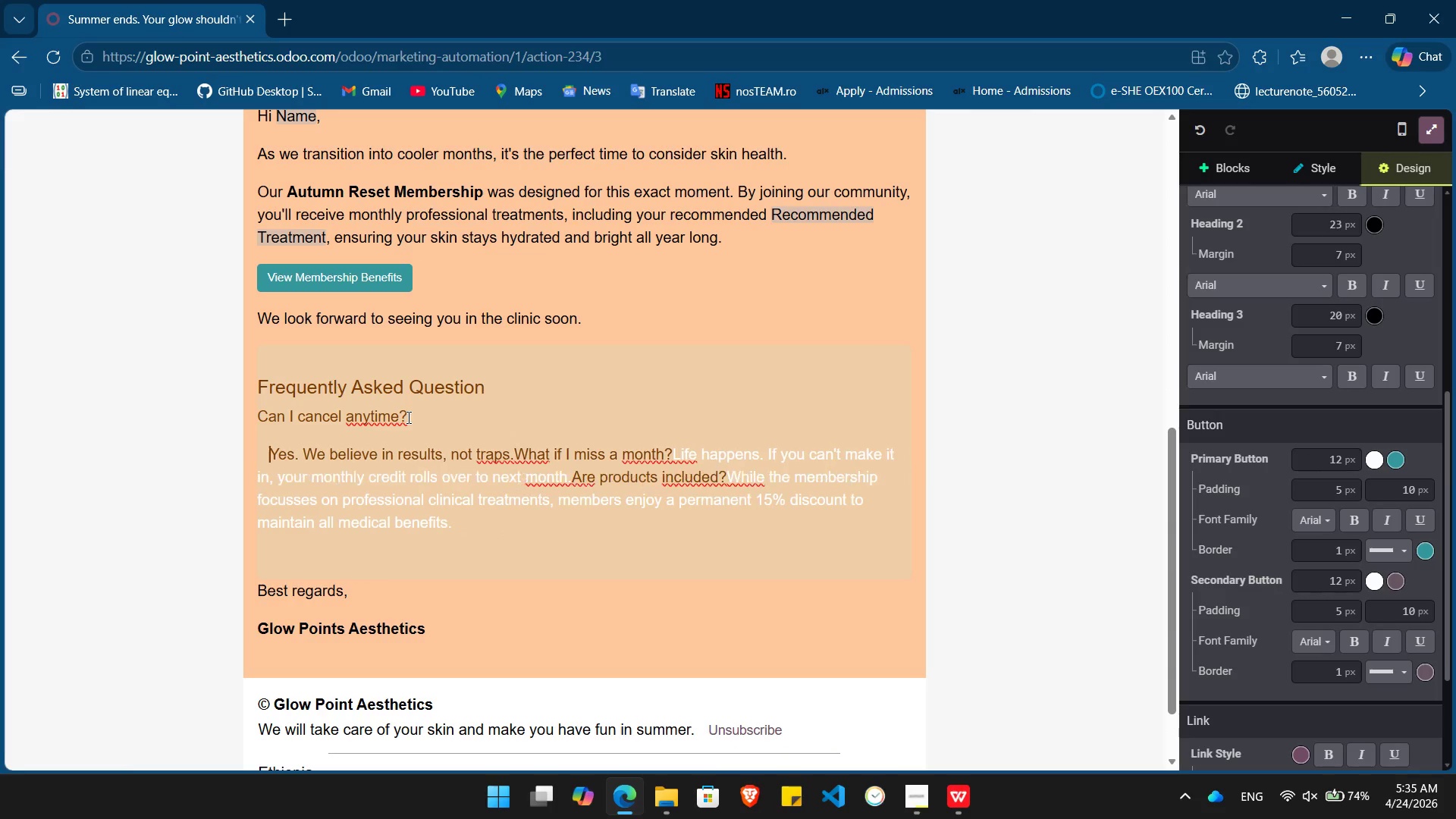 
key(Space)
 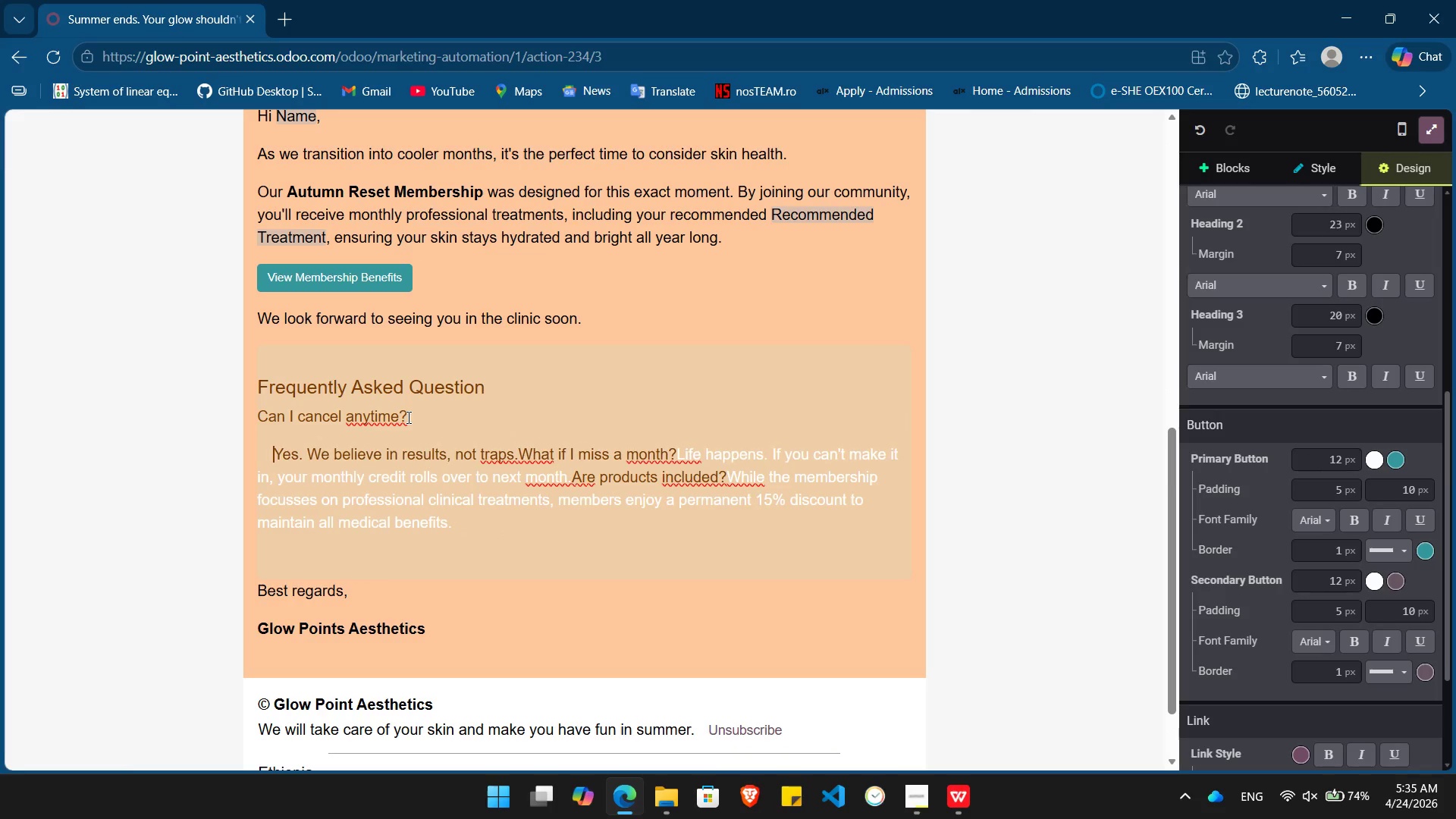 
key(Space)
 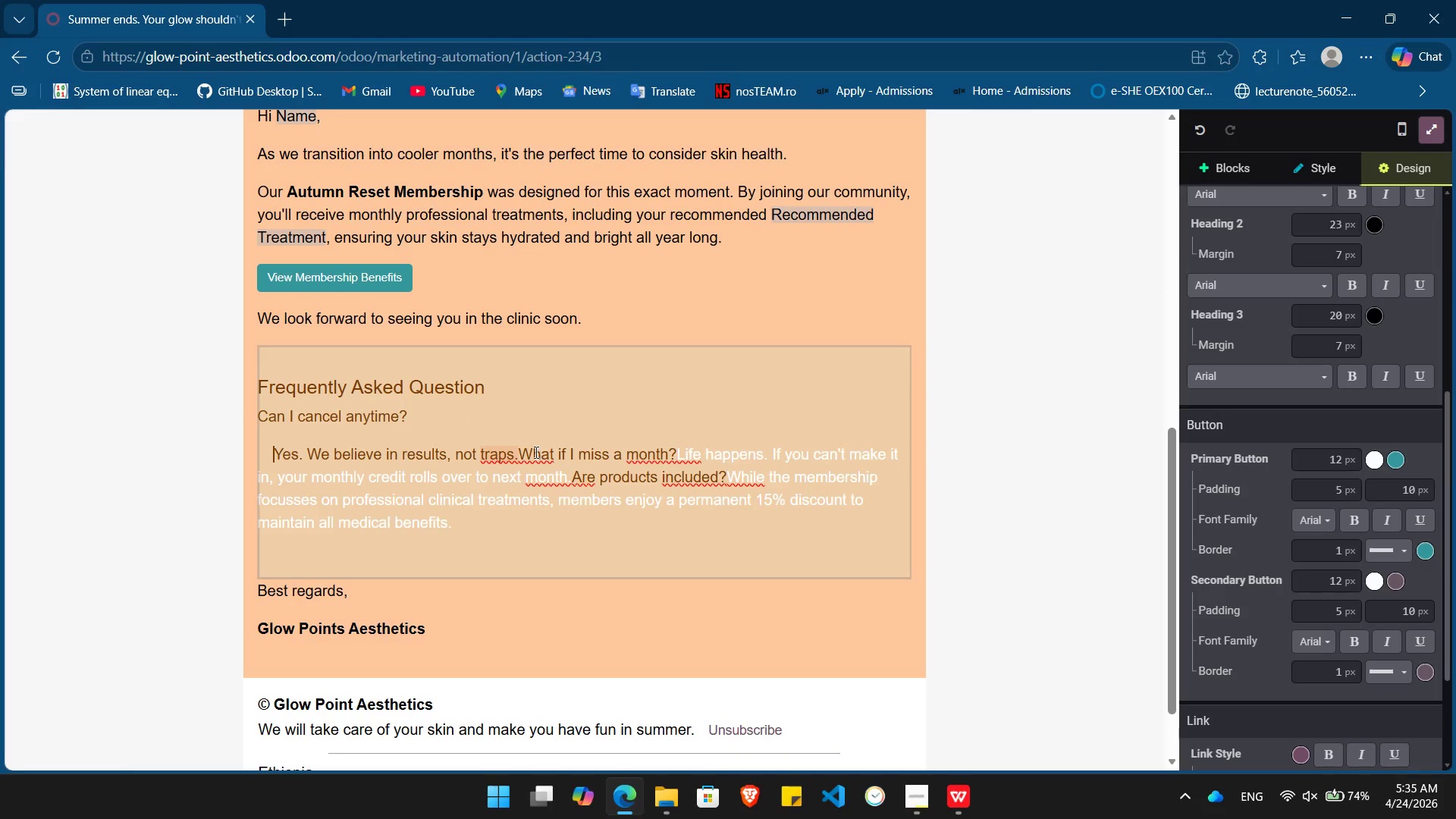 
left_click([519, 453])
 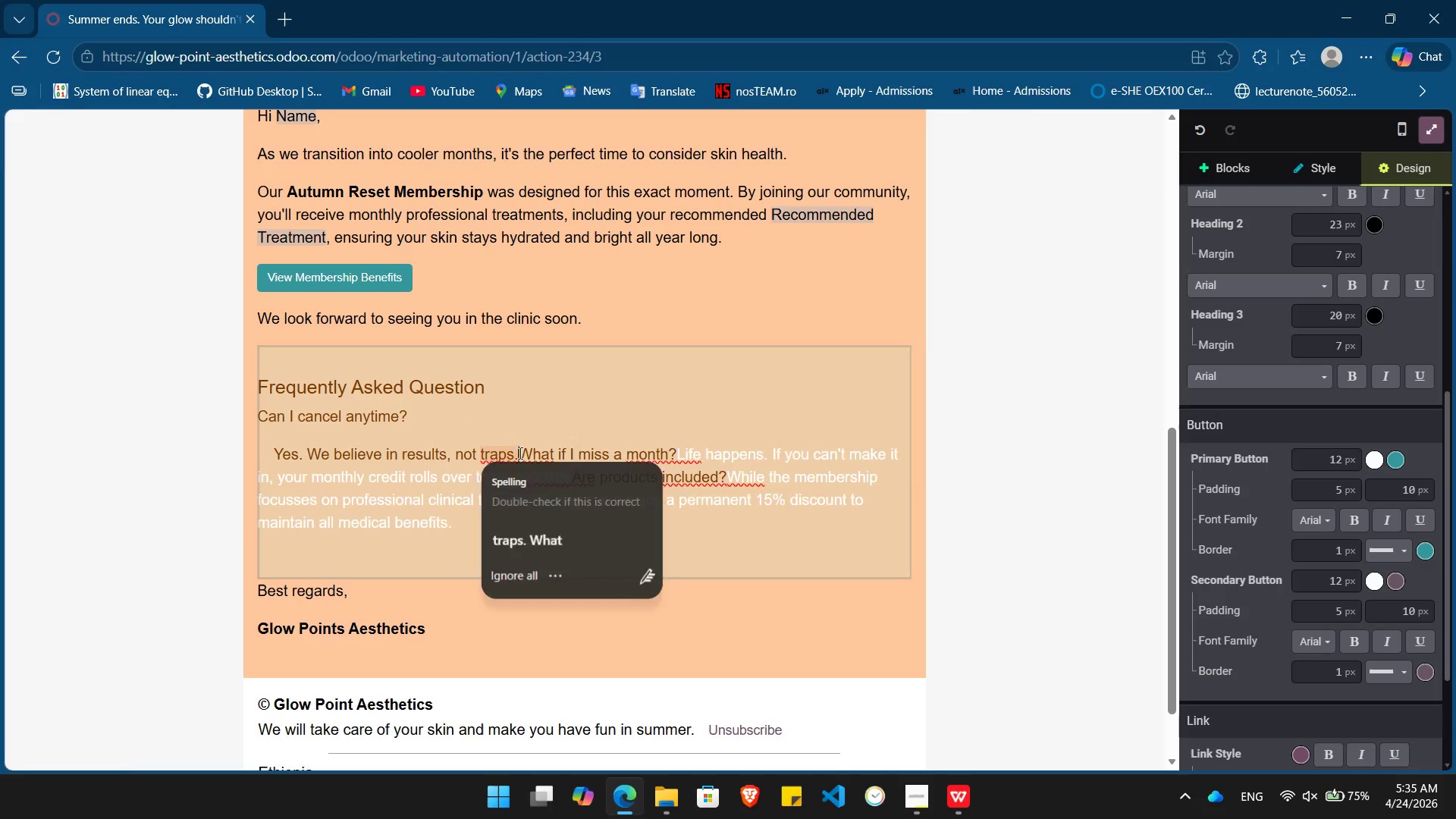 
key(Enter)
 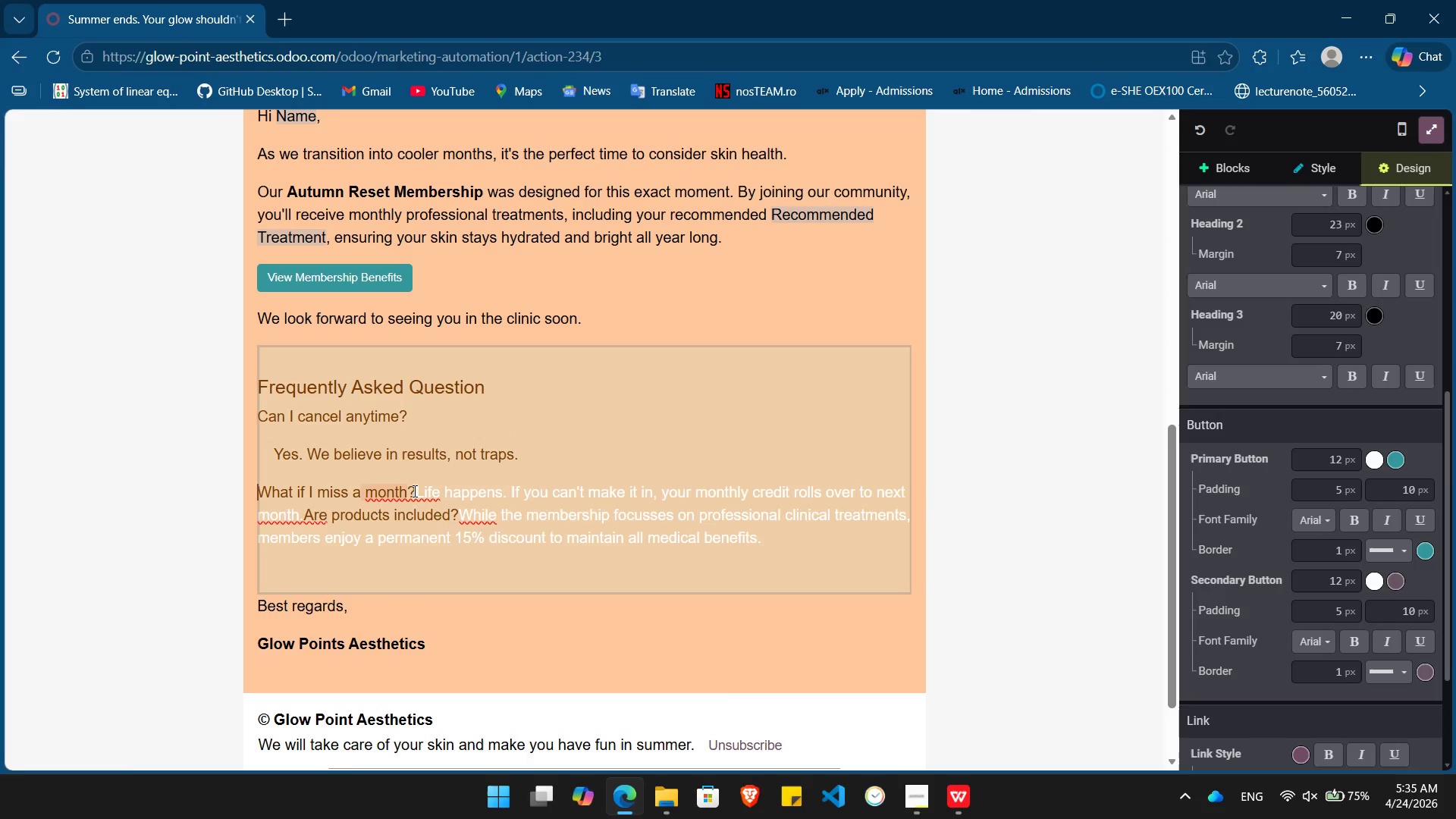 
left_click([416, 494])